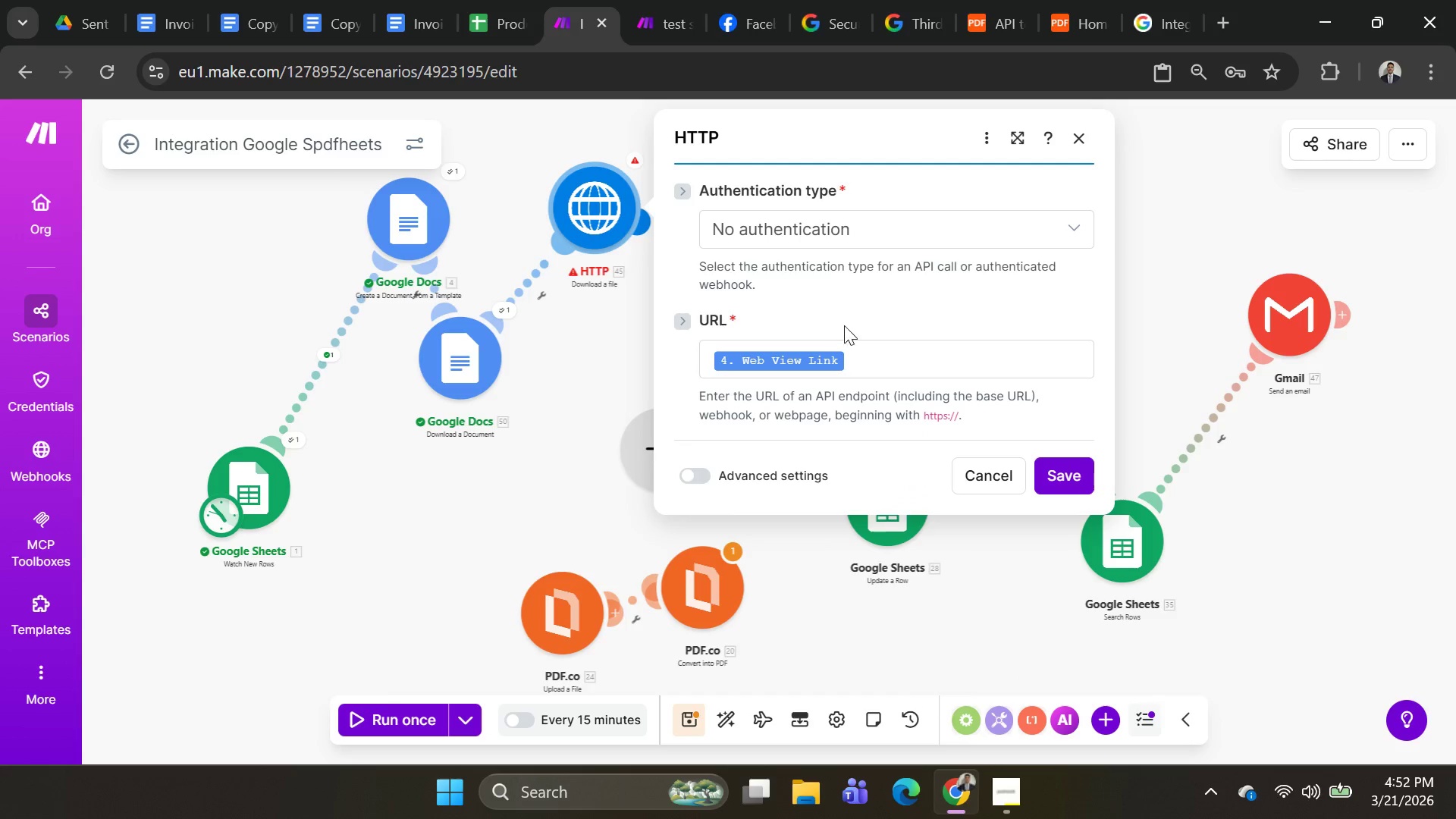 
left_click([856, 363])
 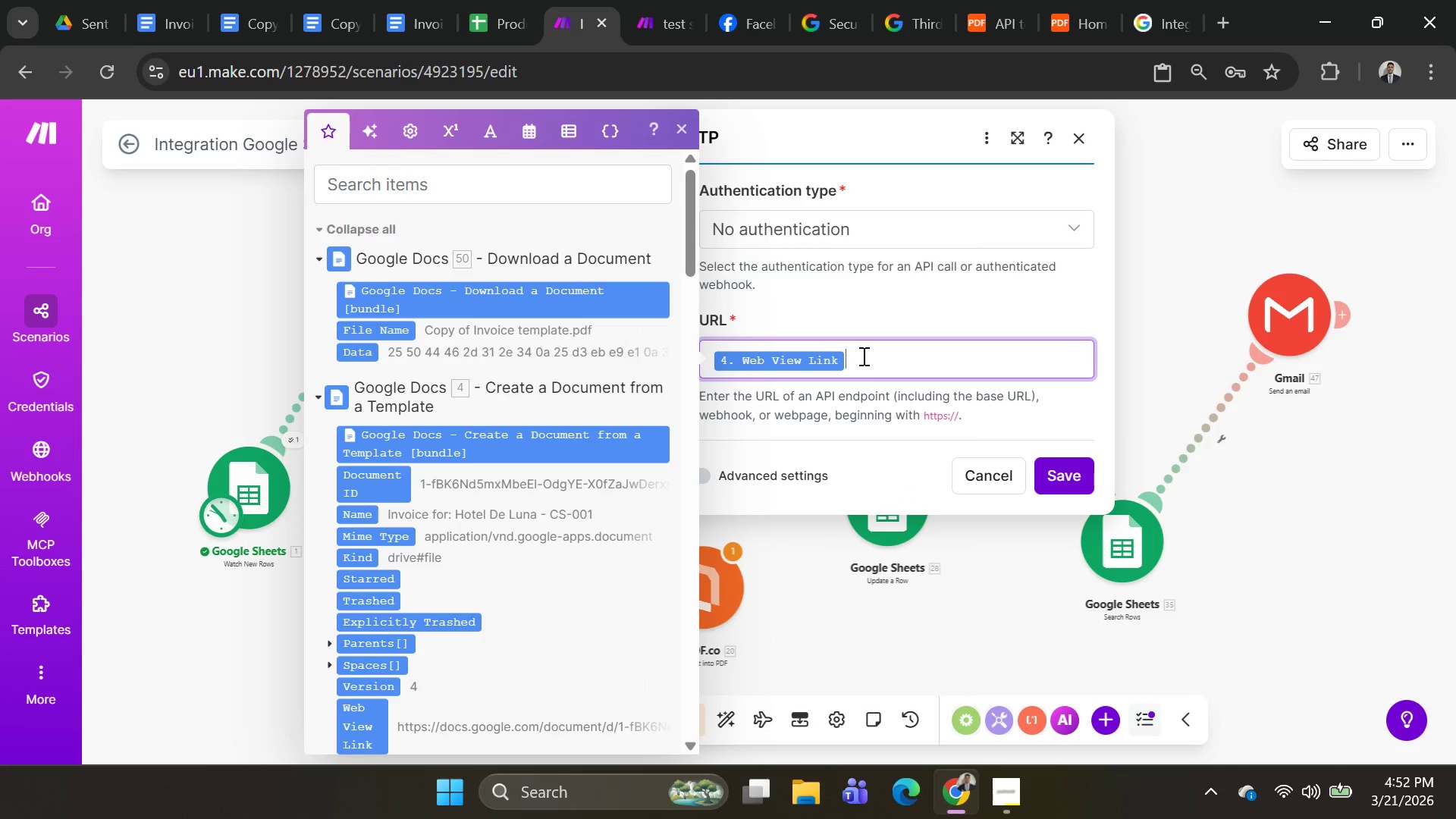 
key(Backspace)
 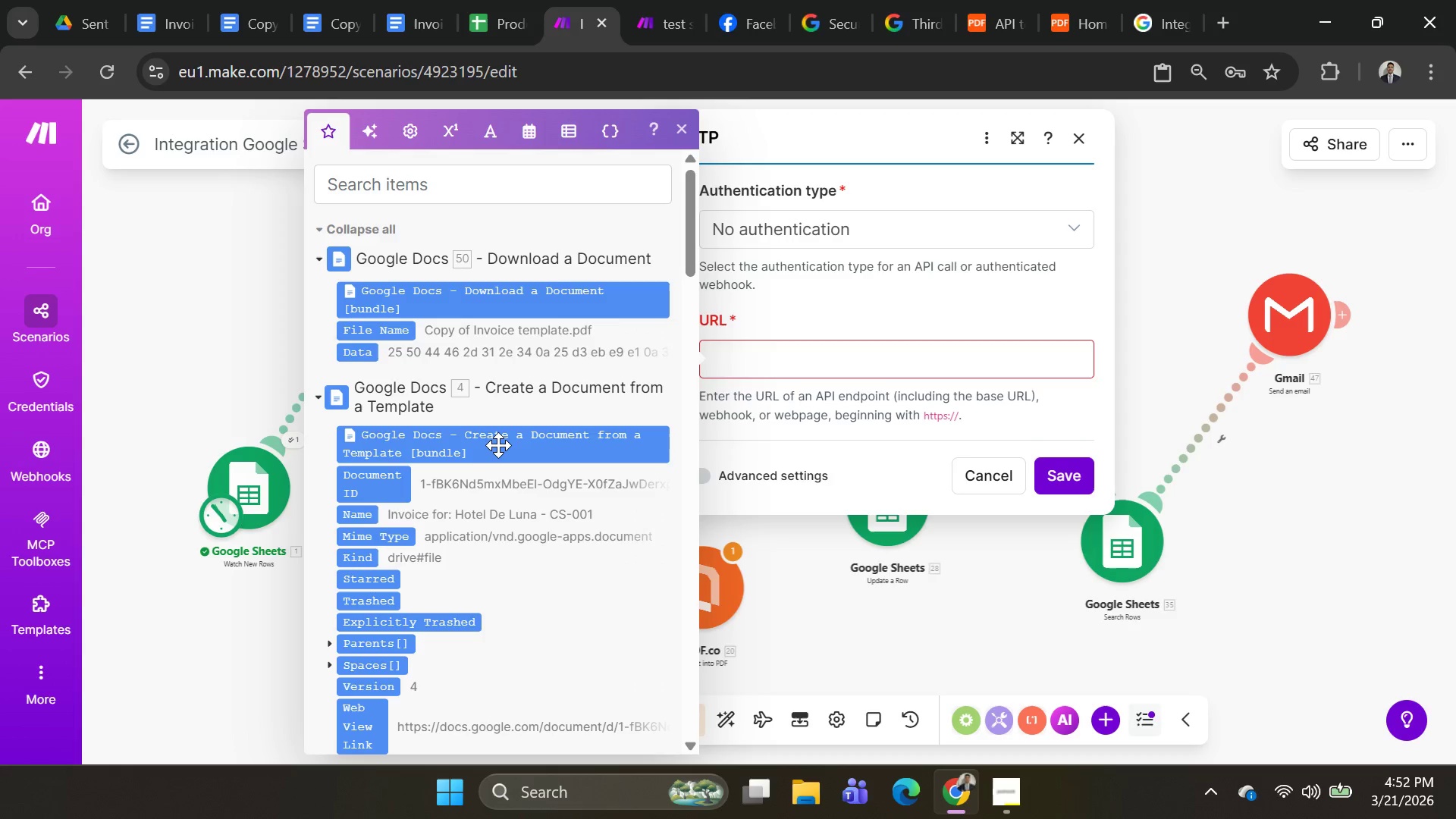 
wait(6.61)
 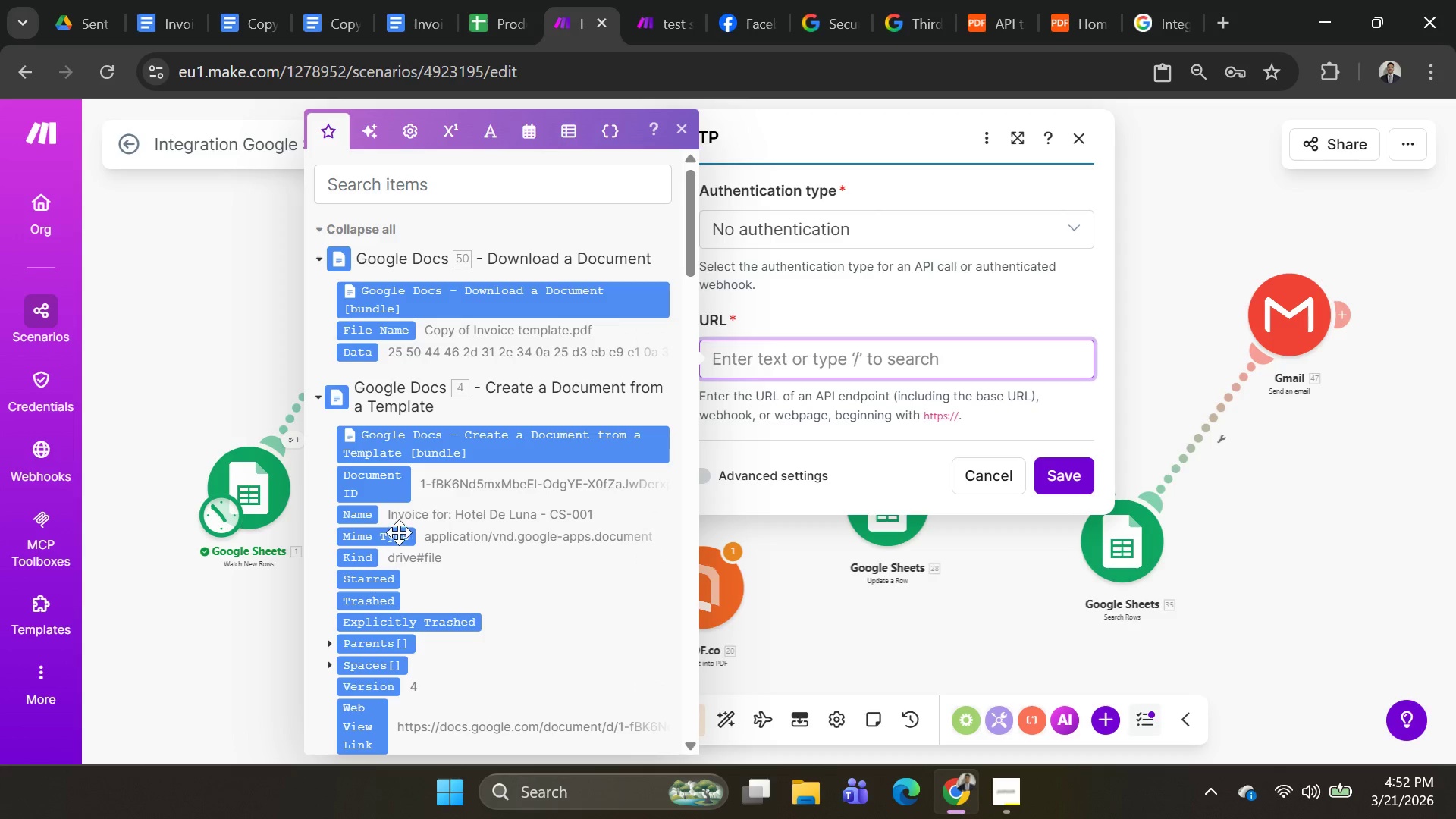 
scroll: coordinate [548, 534], scroll_direction: down, amount: 16.0
 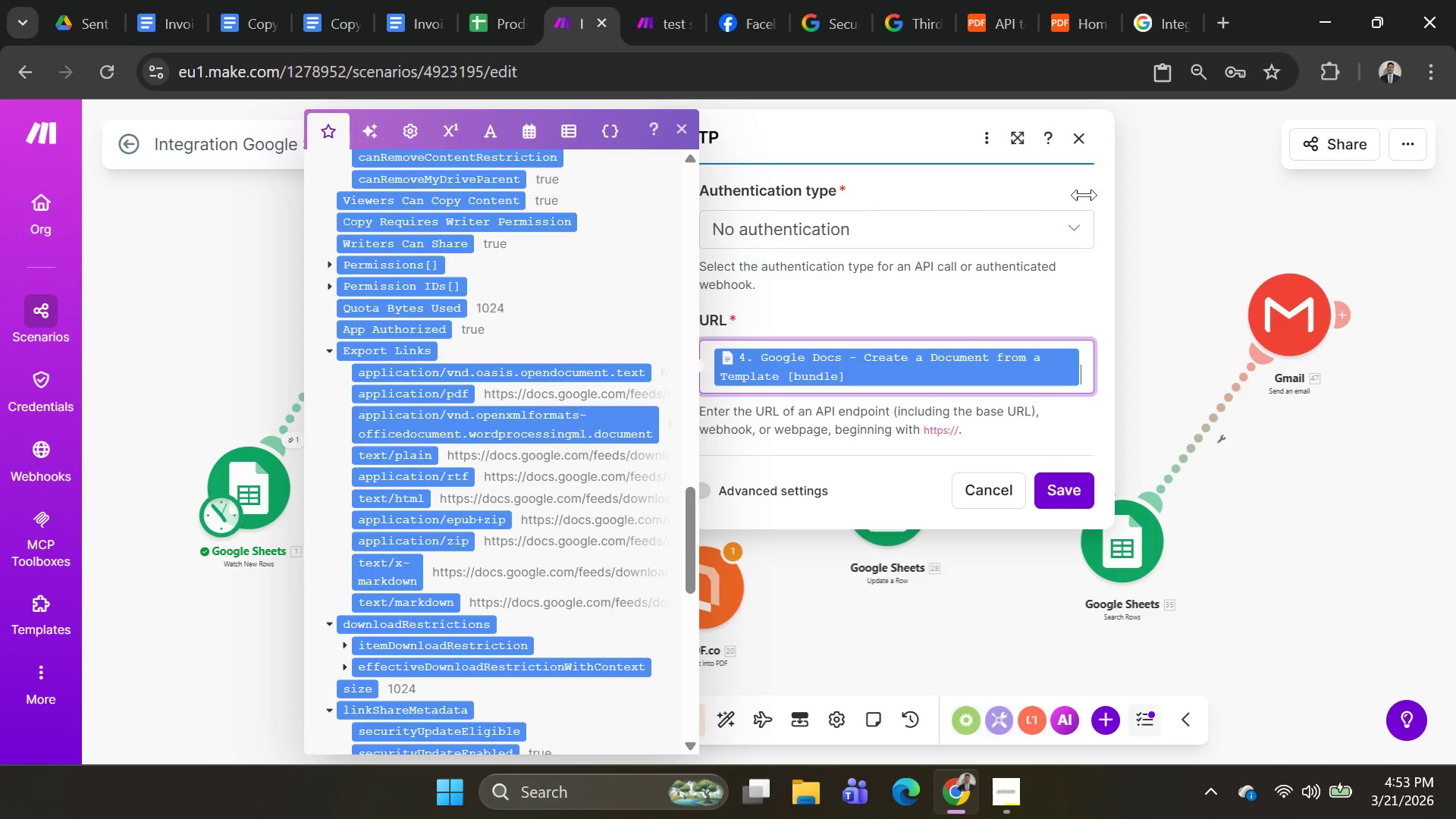 
left_click([1081, 144])
 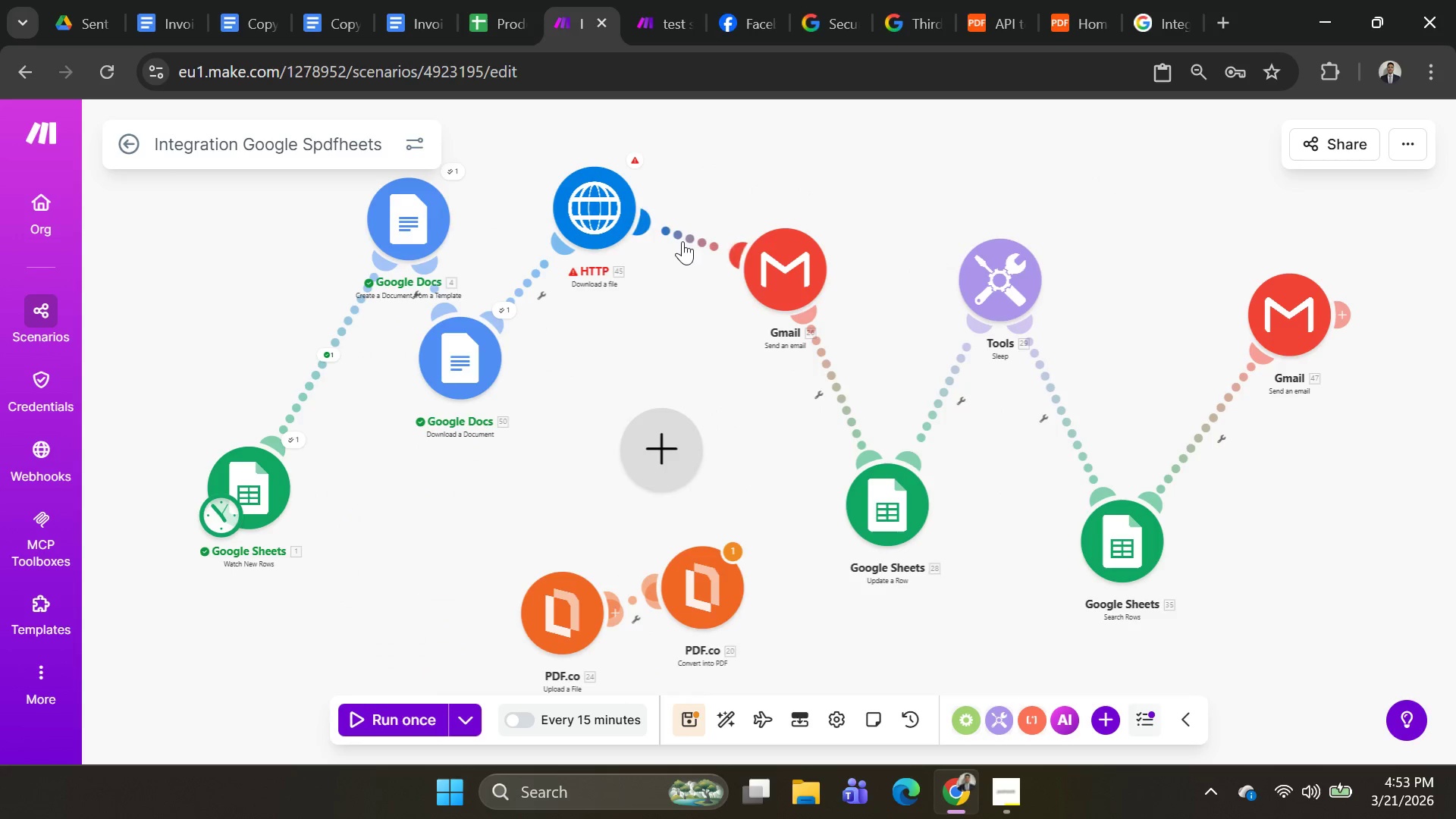 
right_click([684, 231])
 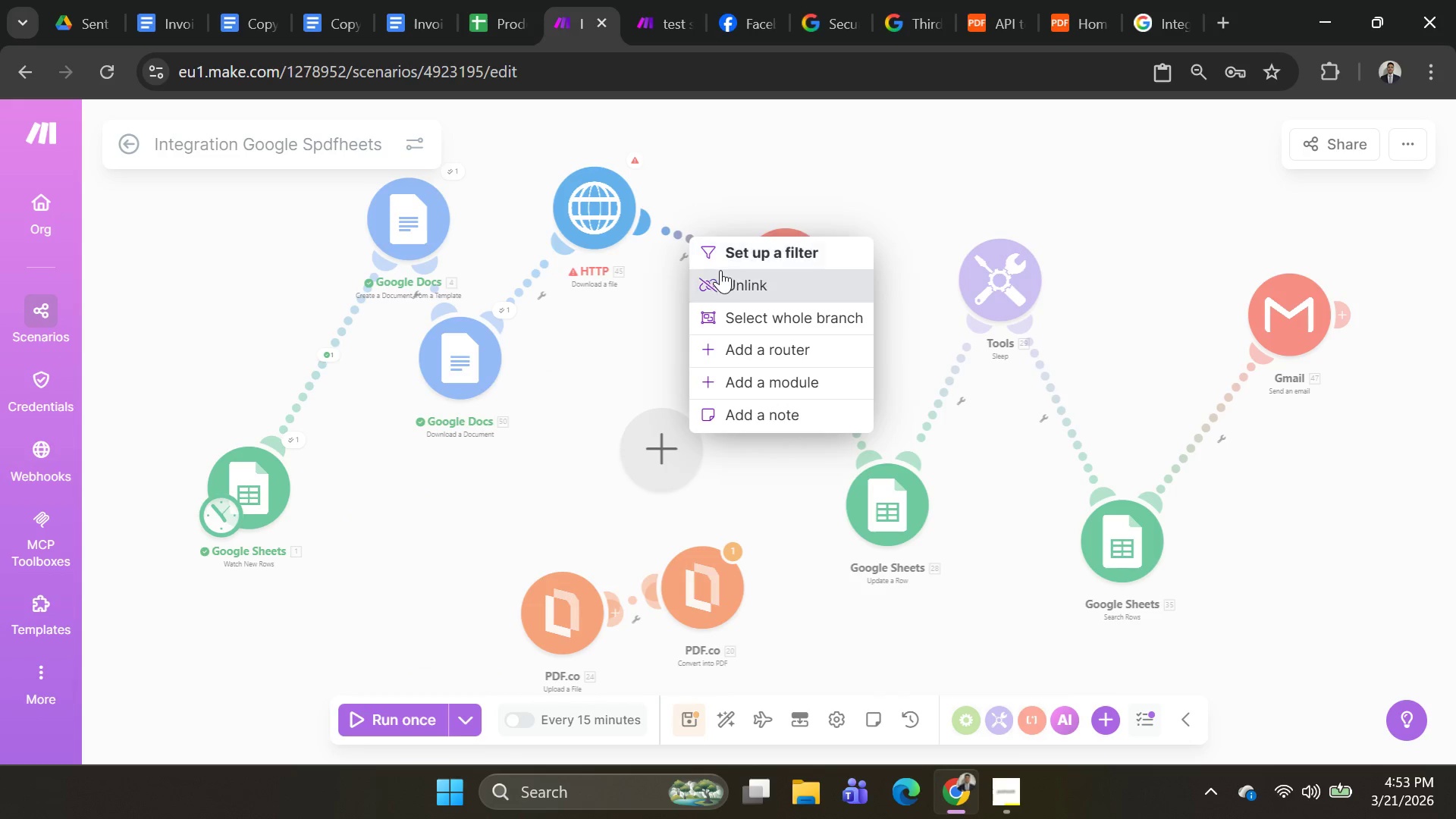 
left_click([725, 274])
 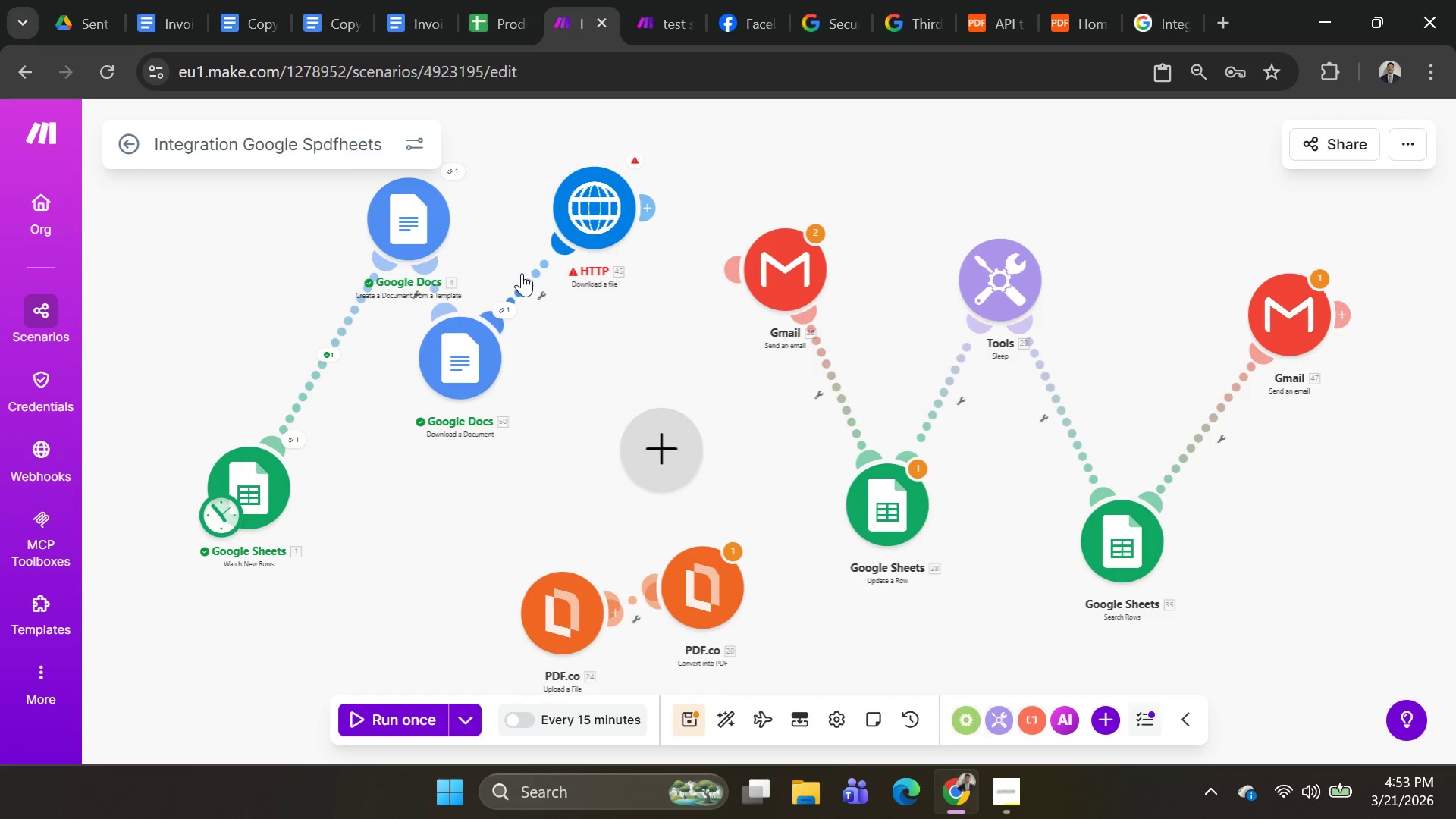 
right_click([529, 278])
 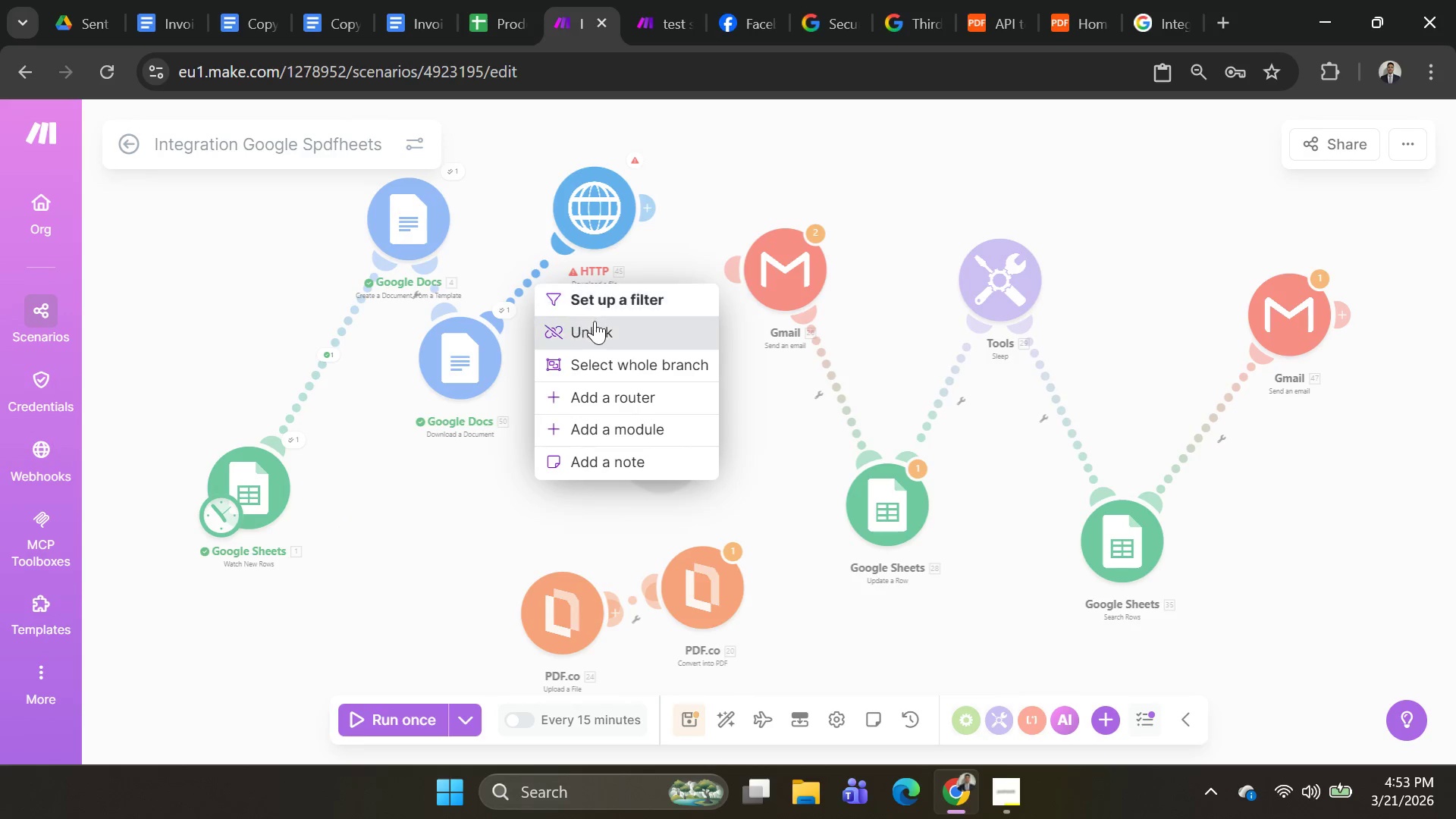 
left_click([595, 321])
 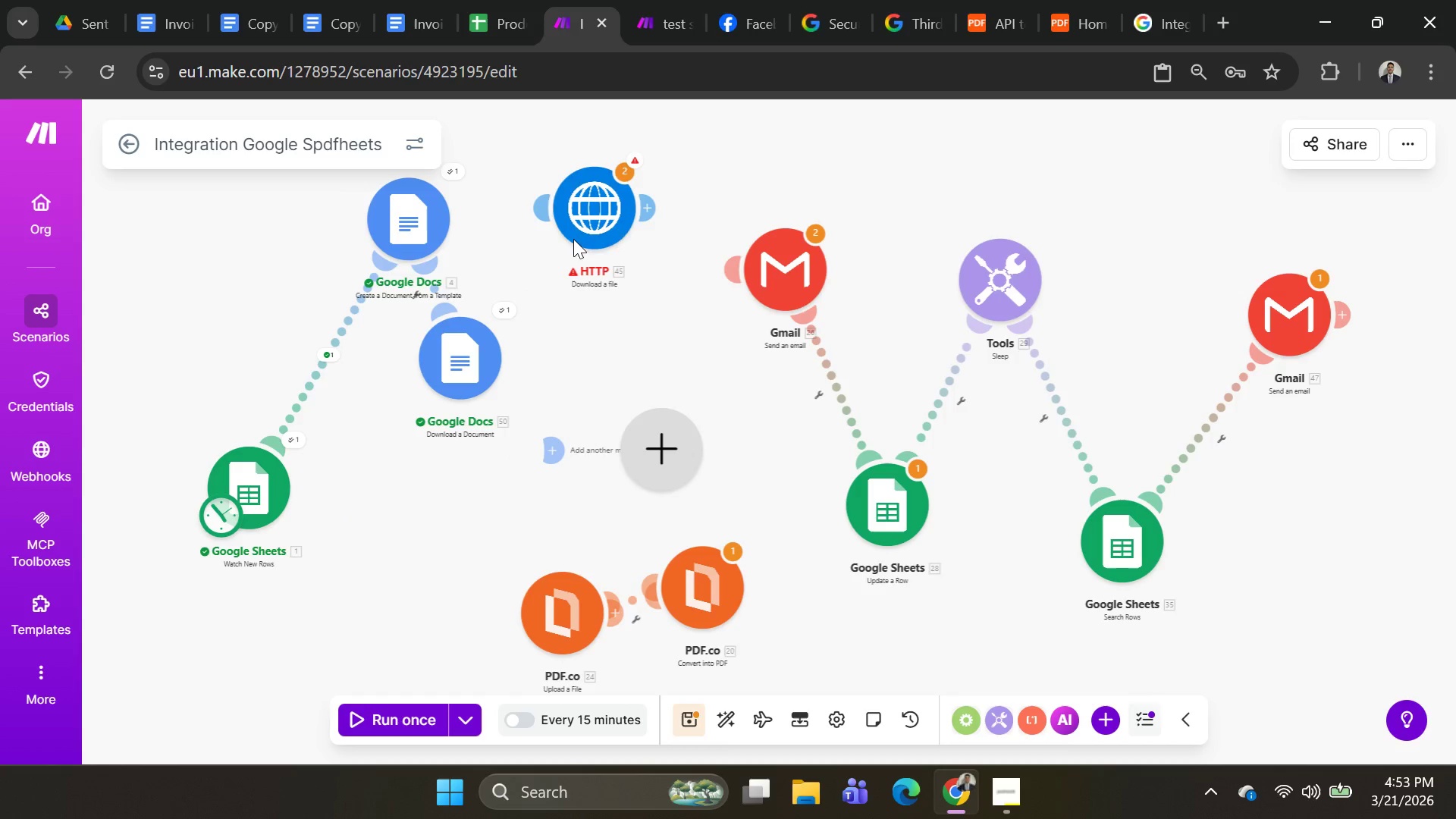 
left_click_drag(start_coordinate=[587, 213], to_coordinate=[482, 617])
 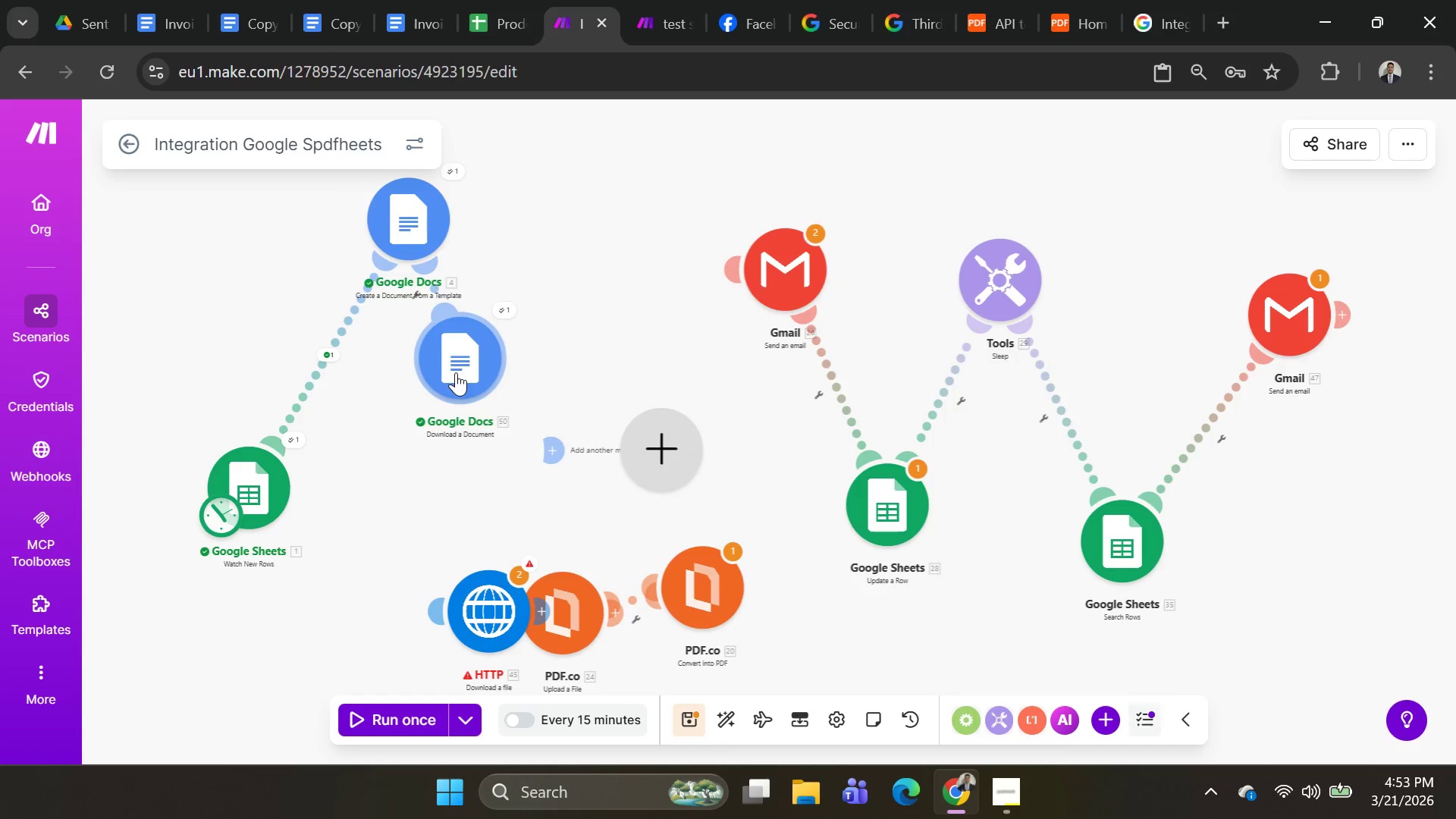 
left_click_drag(start_coordinate=[455, 366], to_coordinate=[626, 265])
 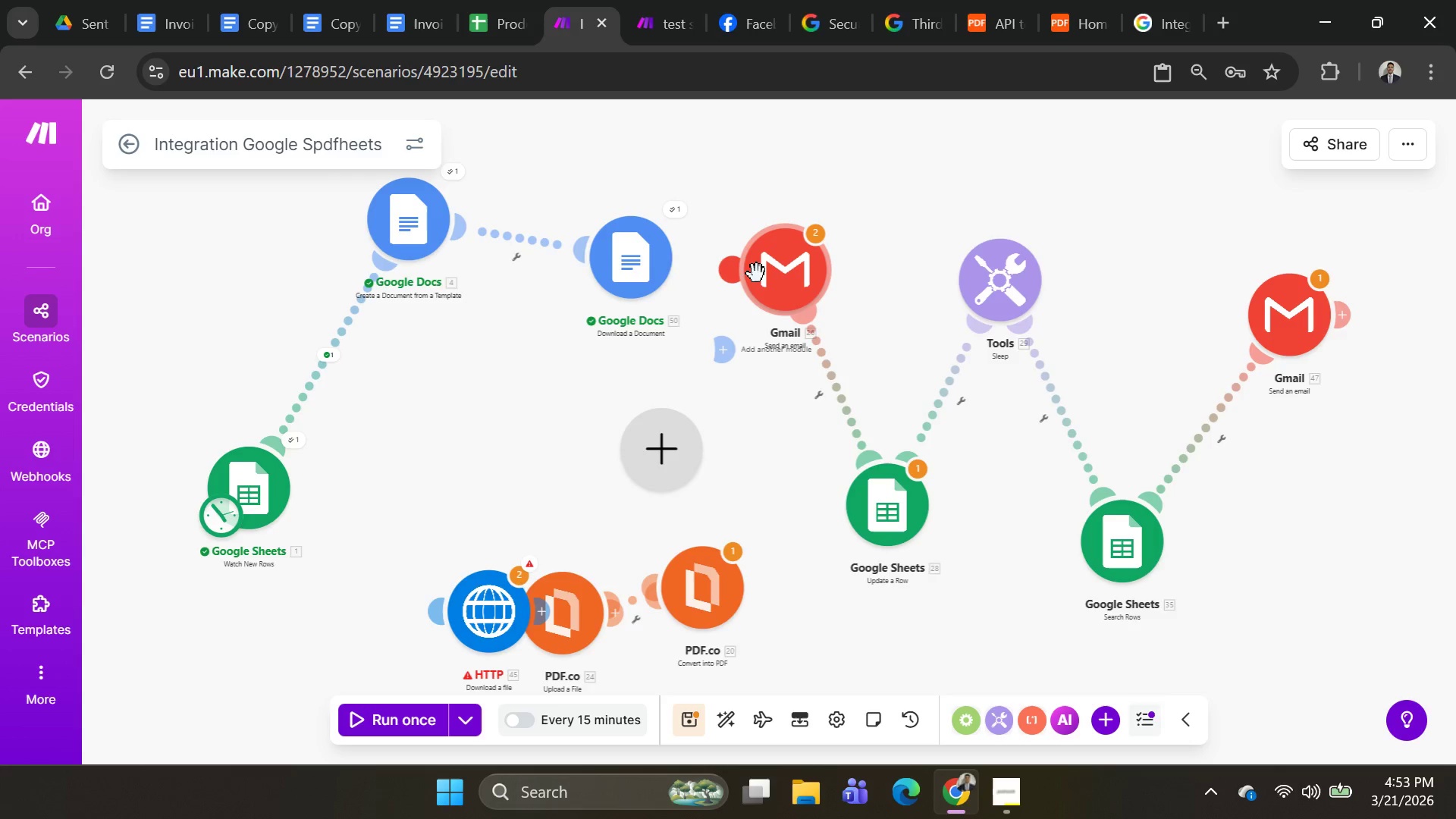 
left_click_drag(start_coordinate=[757, 274], to_coordinate=[721, 278])
 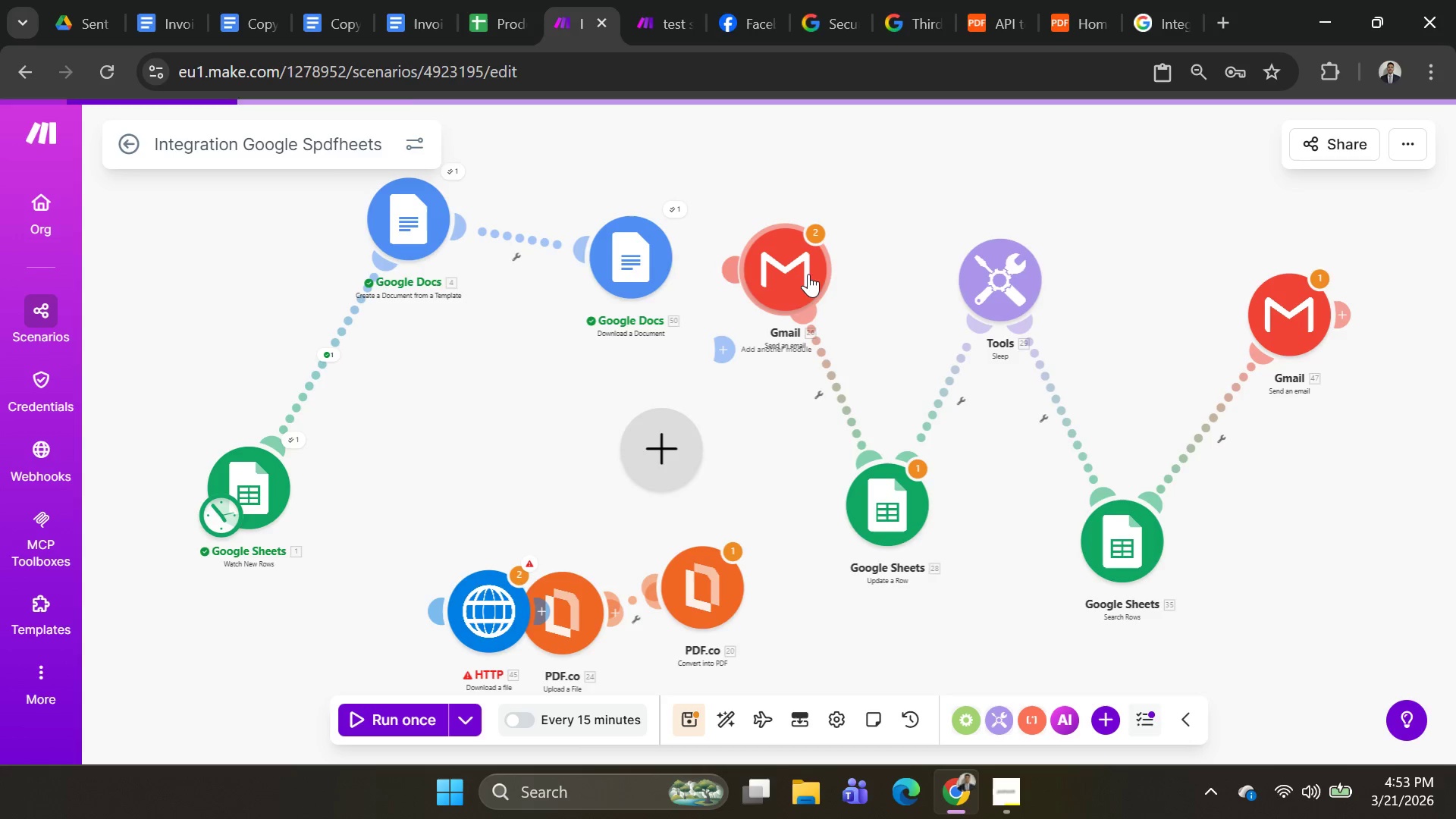 
left_click_drag(start_coordinate=[809, 275], to_coordinate=[770, 275])
 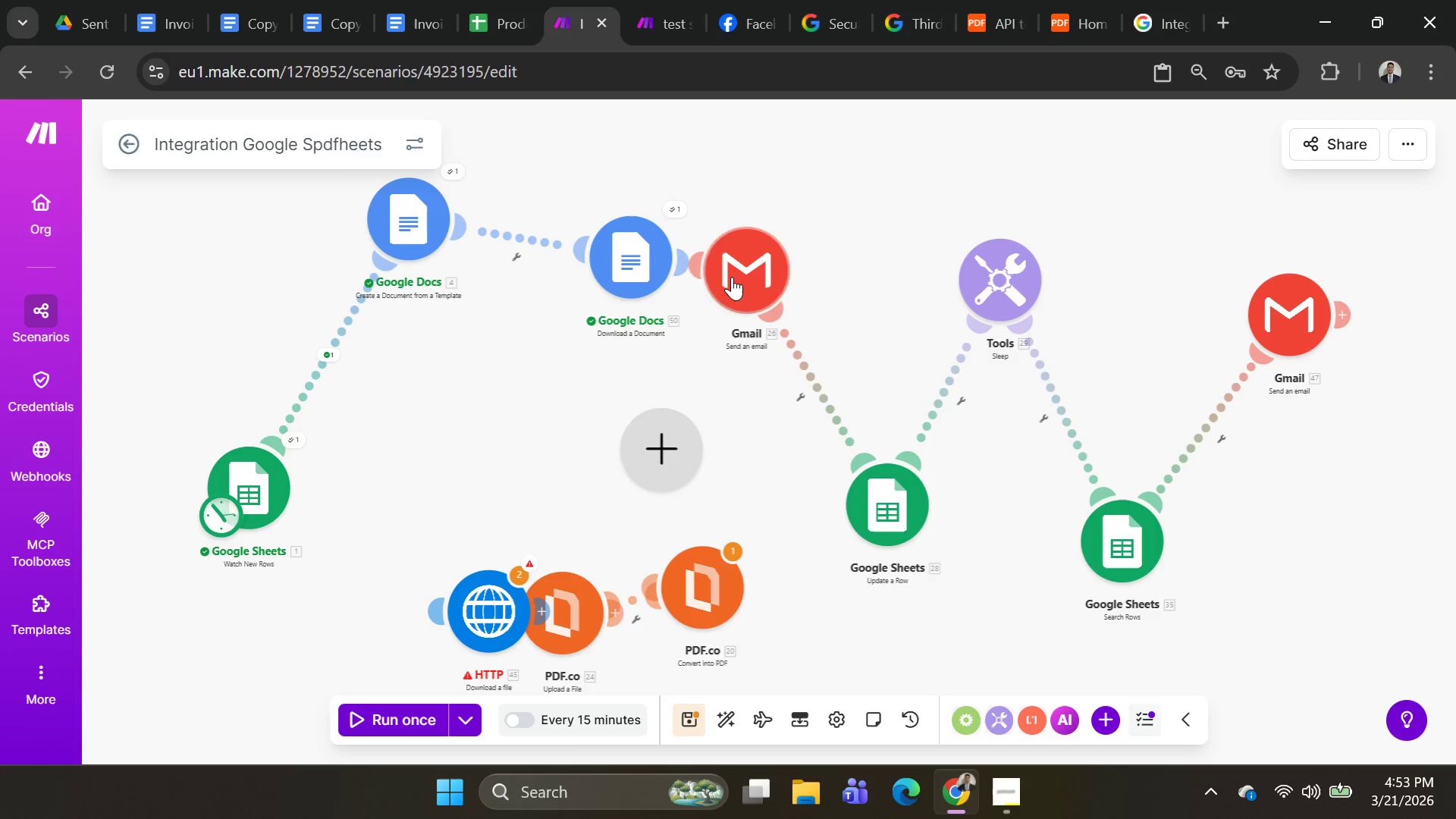 
left_click_drag(start_coordinate=[734, 277], to_coordinate=[811, 251])
 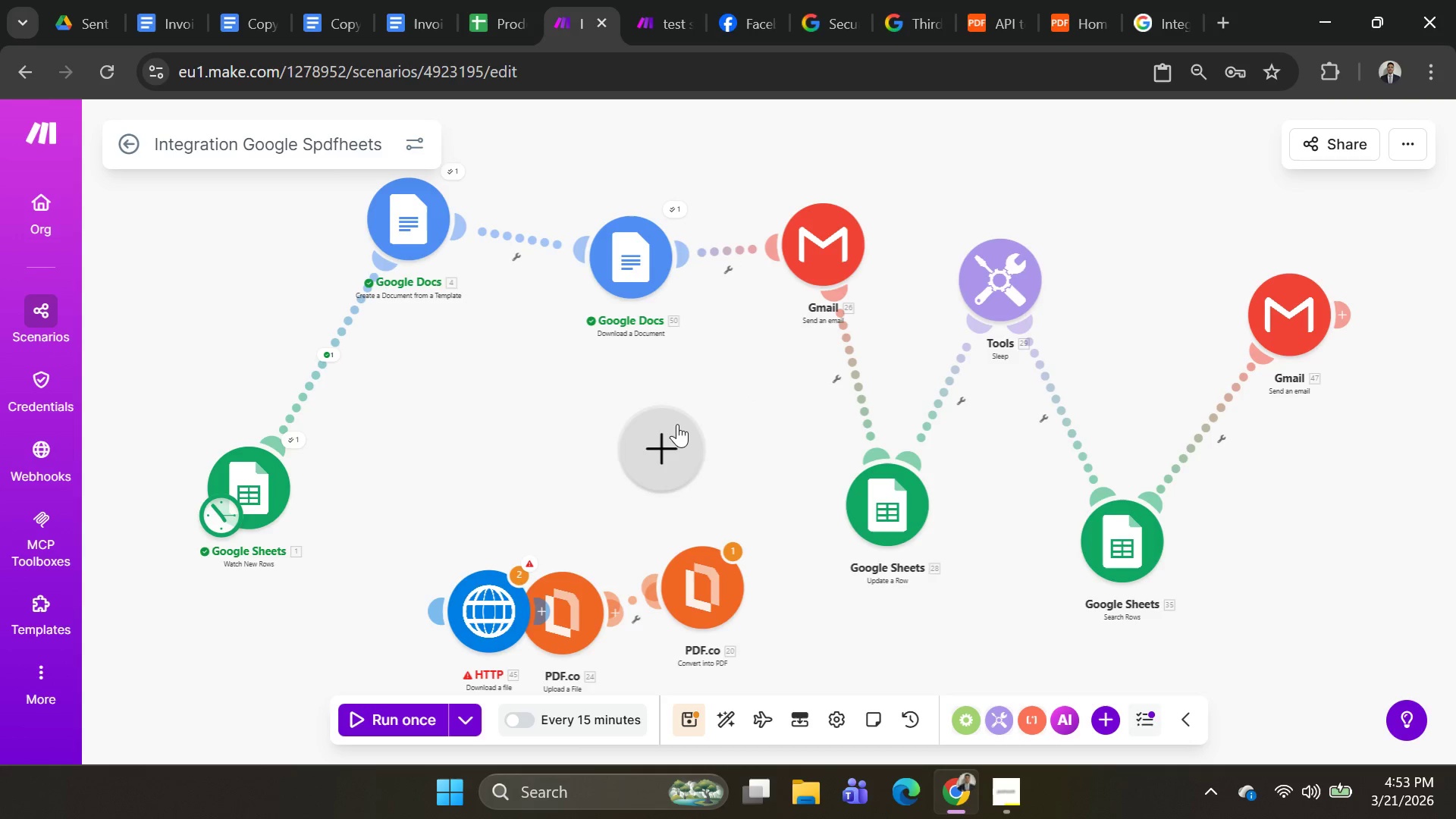 
left_click_drag(start_coordinate=[673, 432], to_coordinate=[622, 488])
 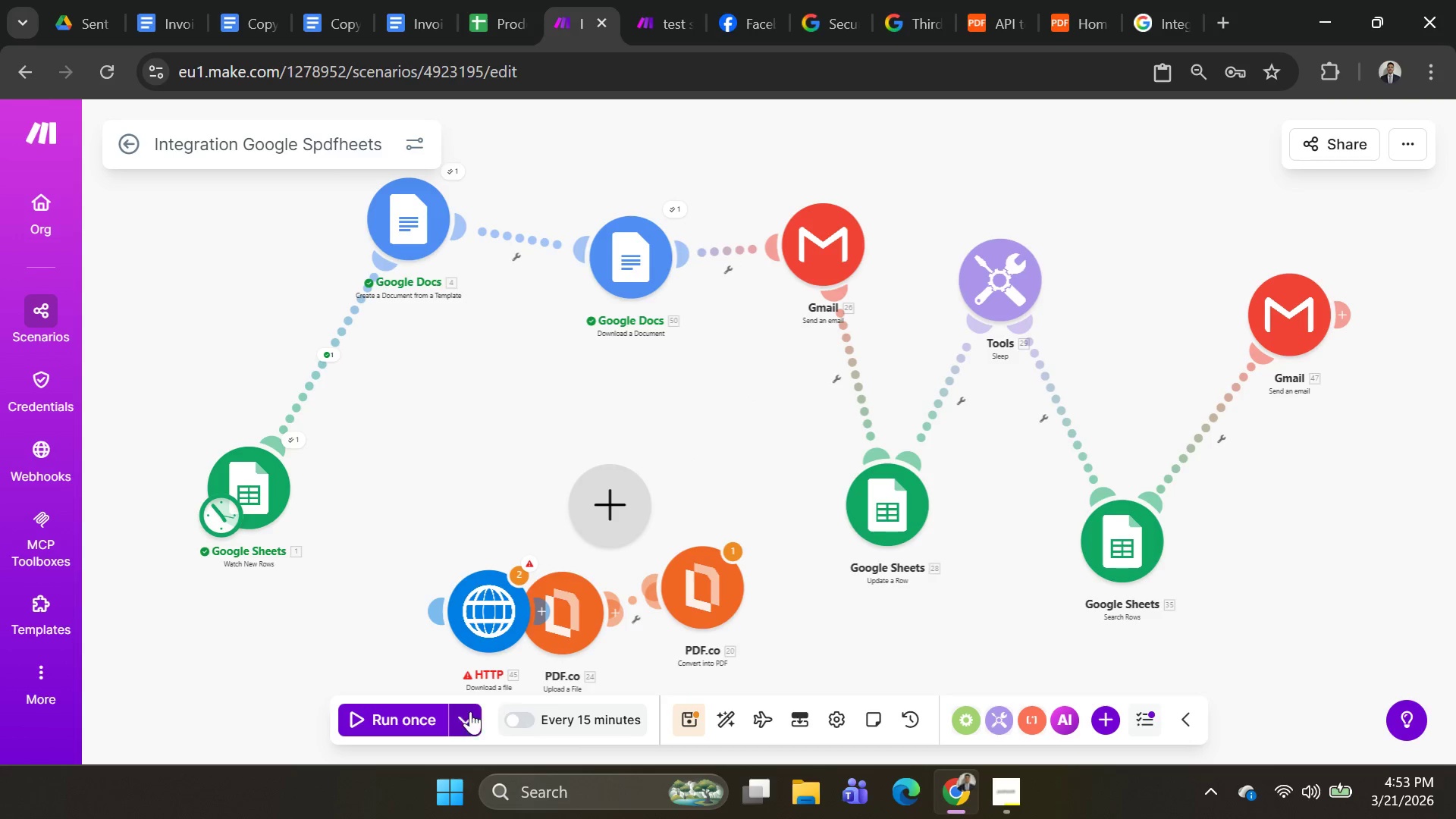 
left_click([452, 716])
 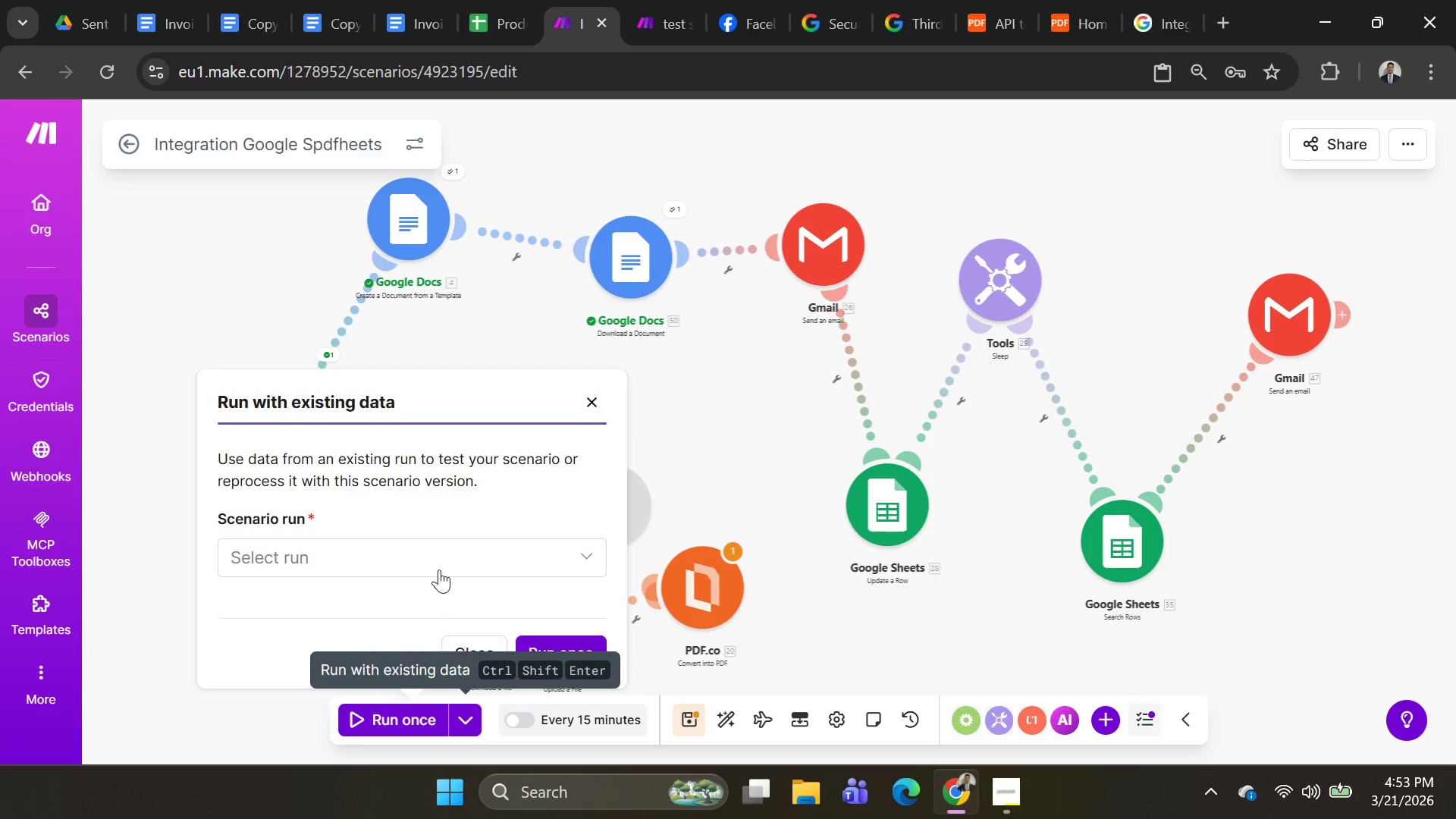 
left_click([439, 560])
 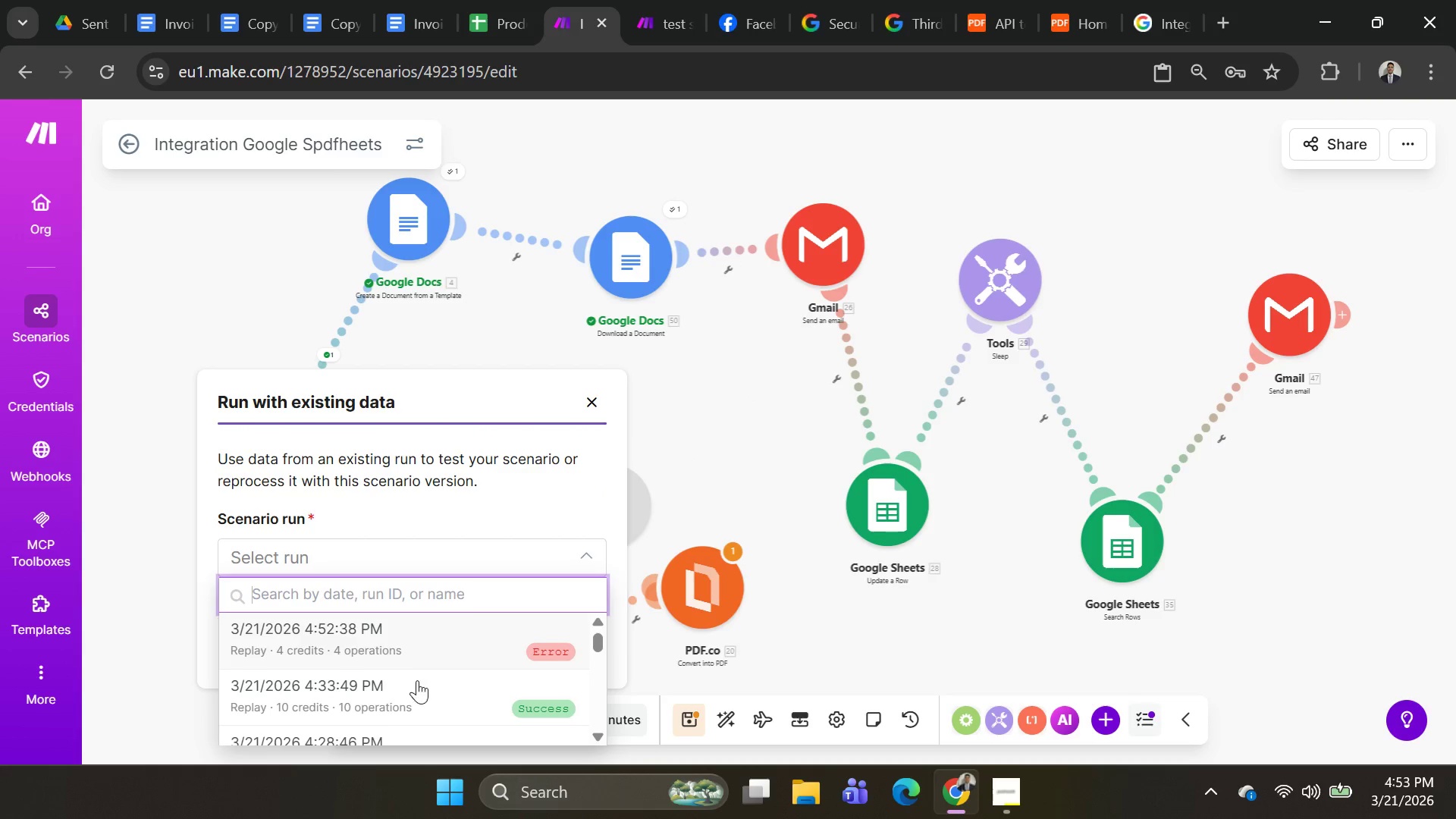 
left_click([416, 692])
 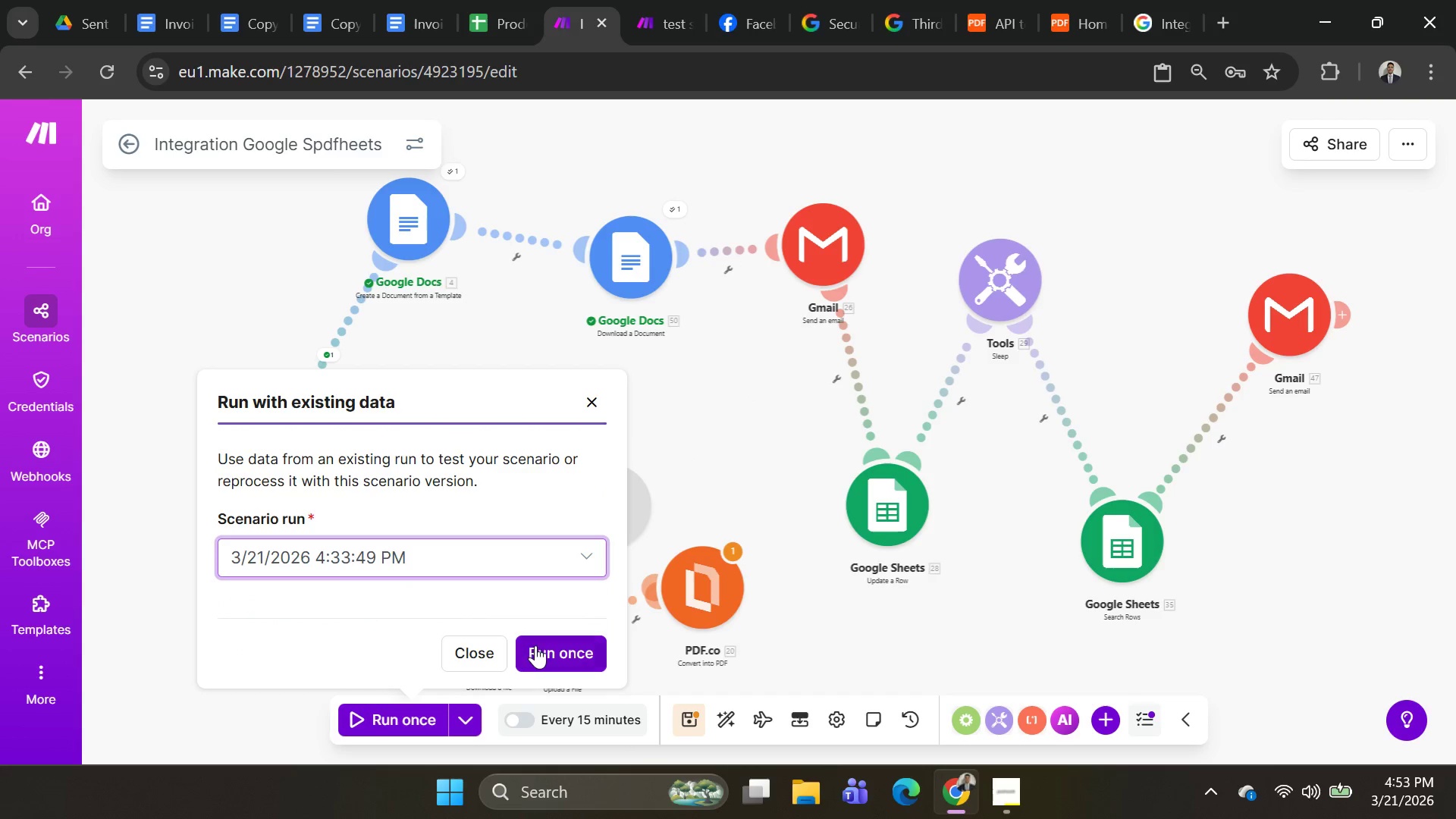 
left_click([537, 645])
 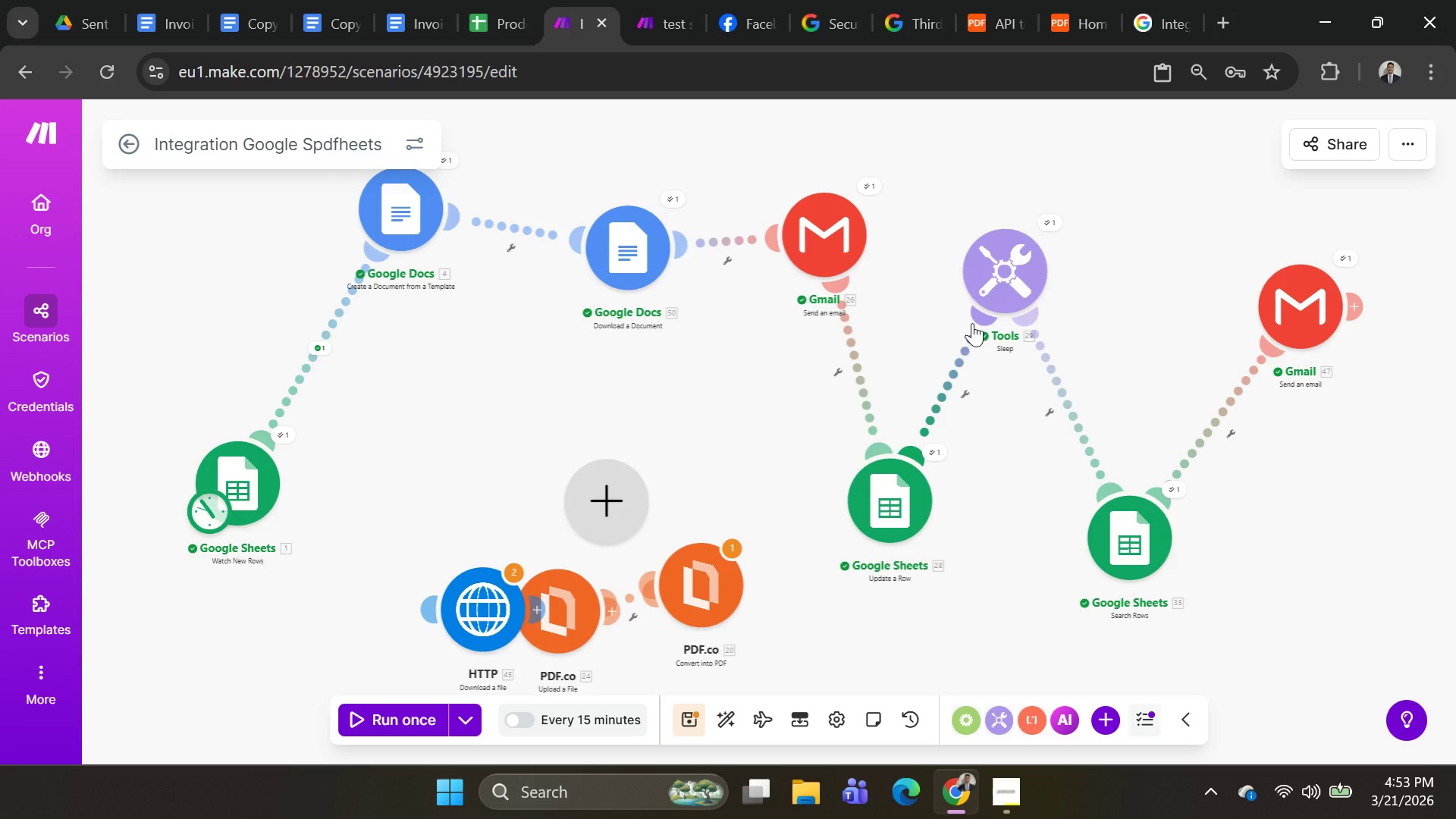 
wait(30.84)
 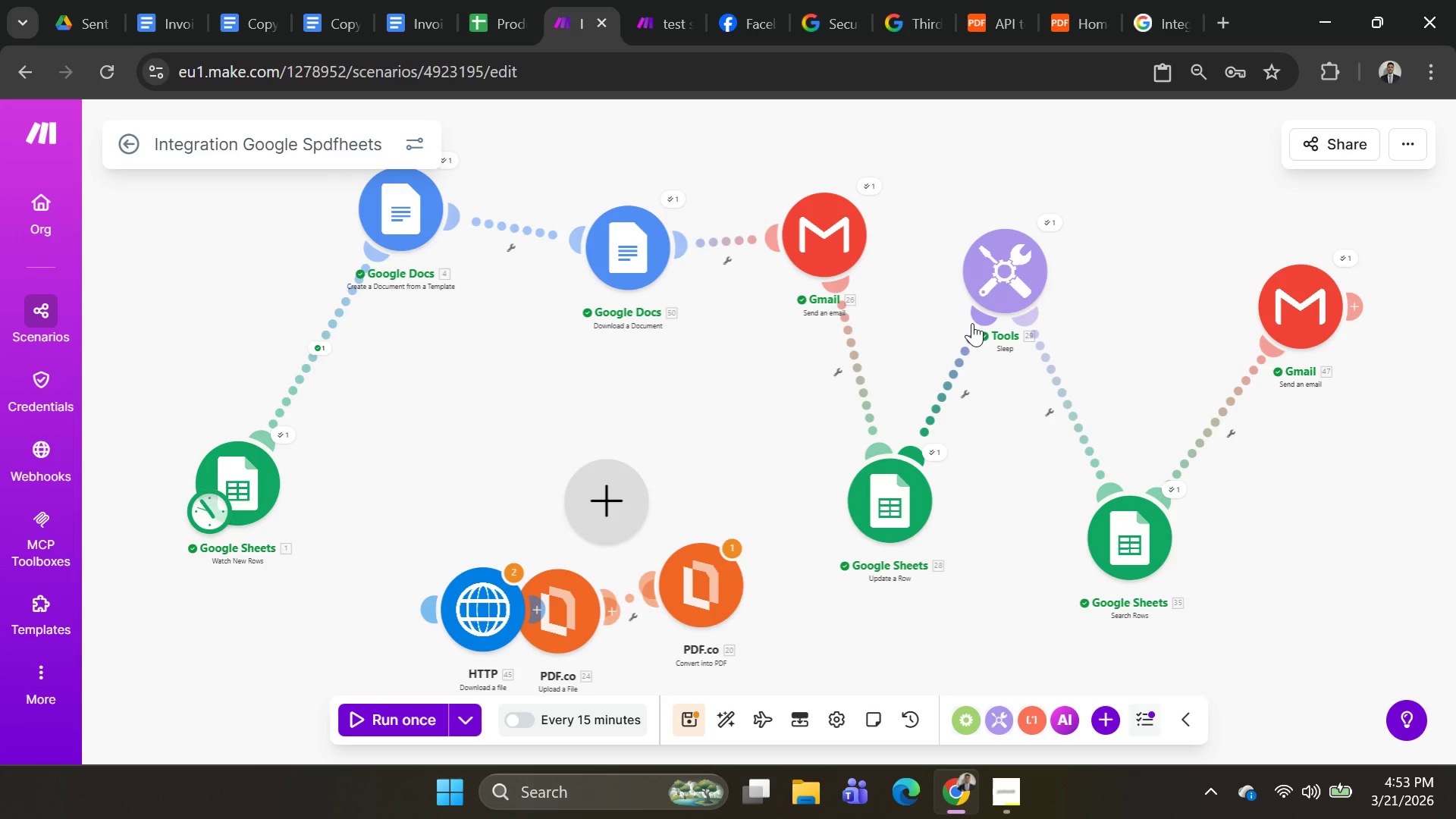 
left_click([628, 250])
 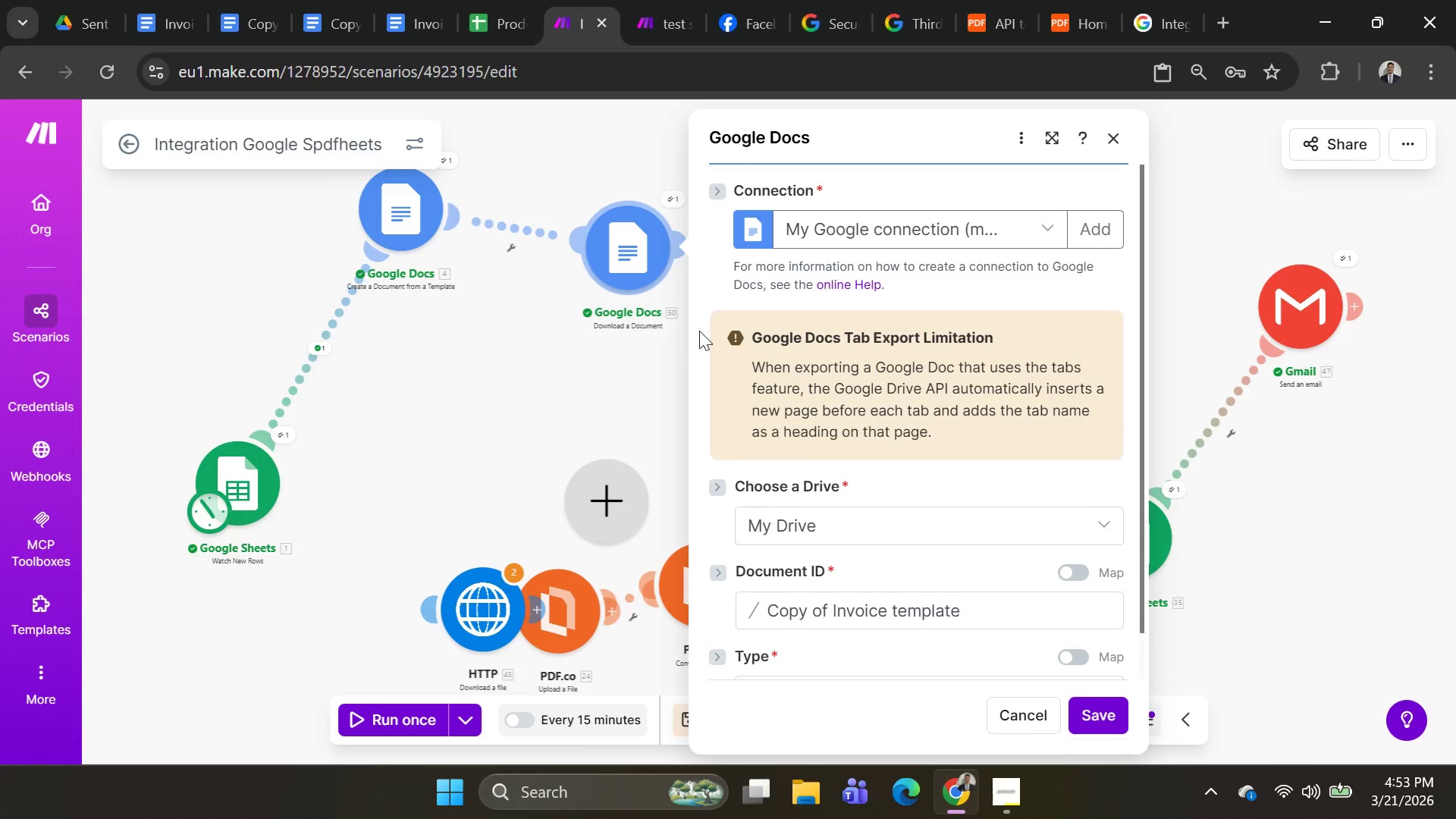 
left_click([592, 410])
 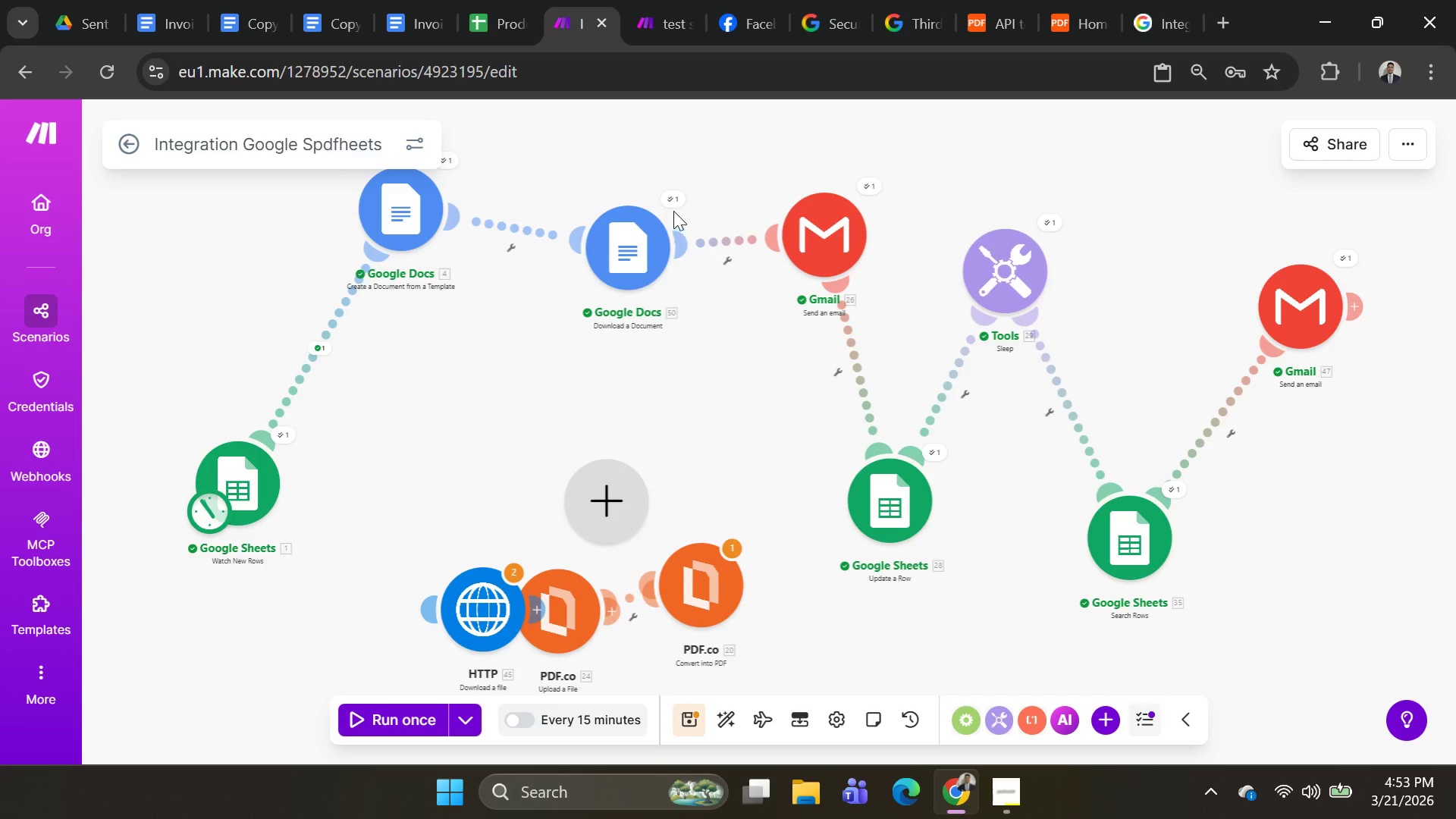 
scroll: coordinate [885, 431], scroll_direction: down, amount: 2.0
 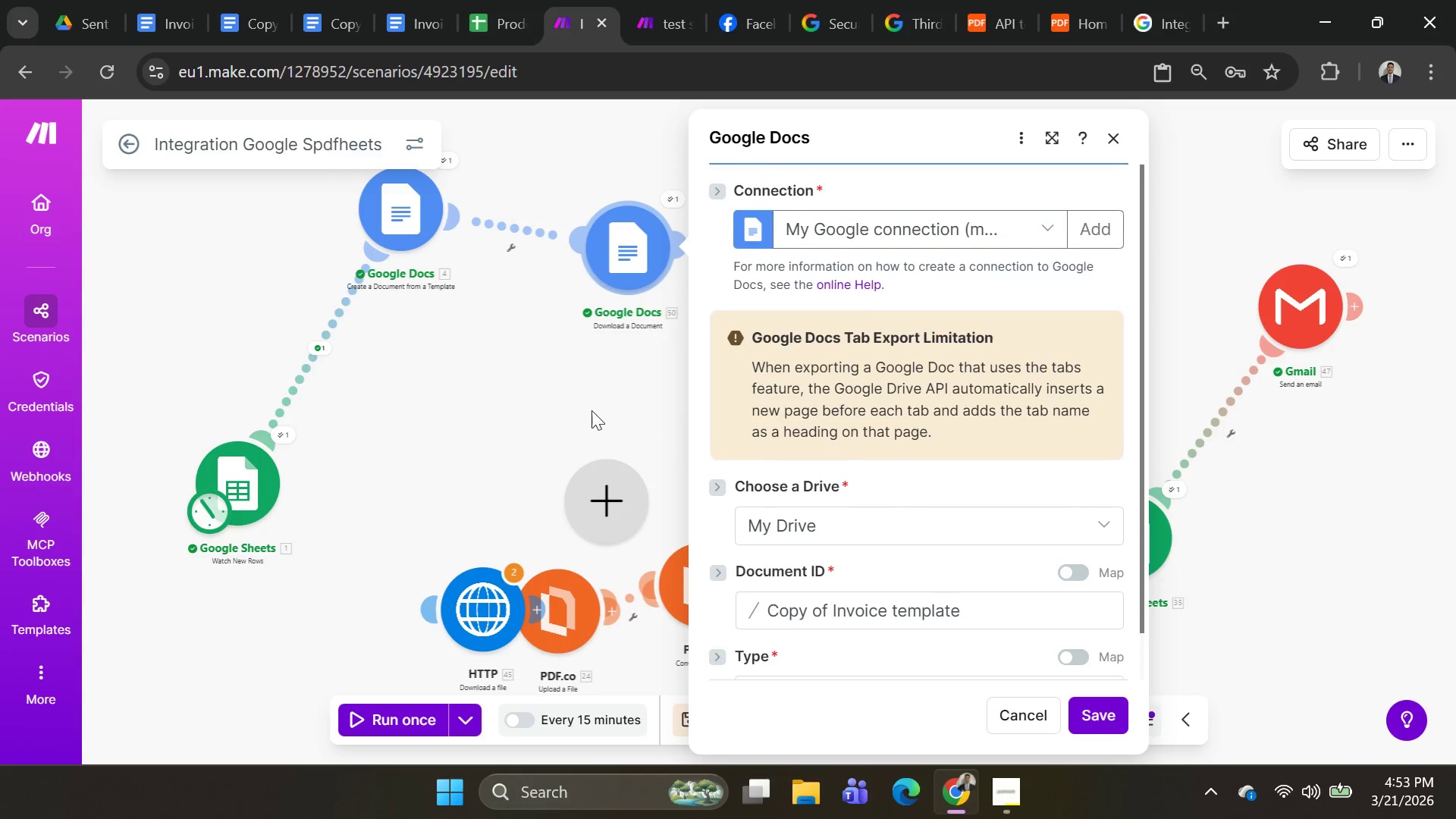 
left_click([673, 203])
 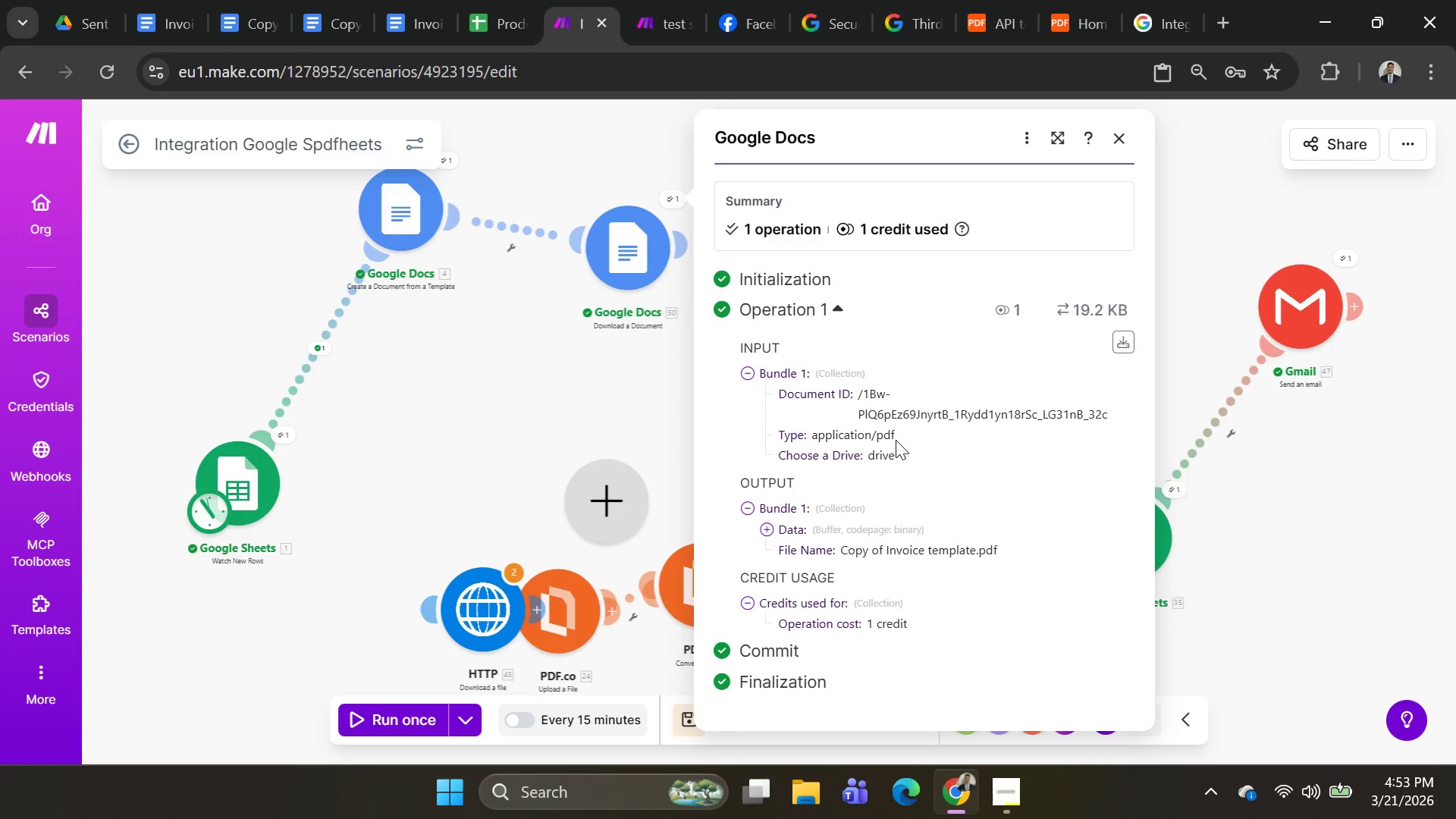 
scroll: coordinate [802, 471], scroll_direction: down, amount: 5.0
 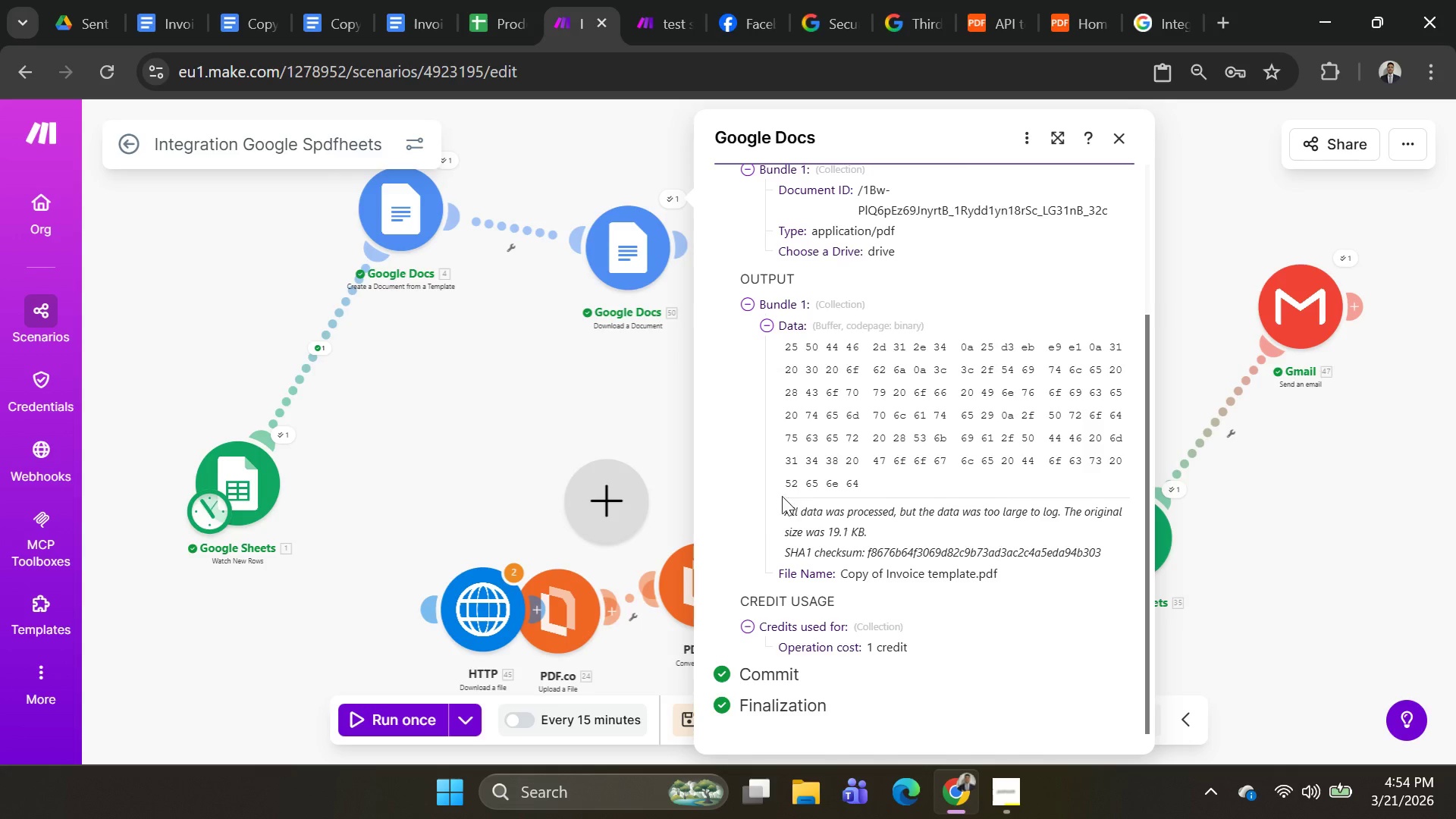 
scroll: coordinate [758, 495], scroll_direction: up, amount: 1.0
 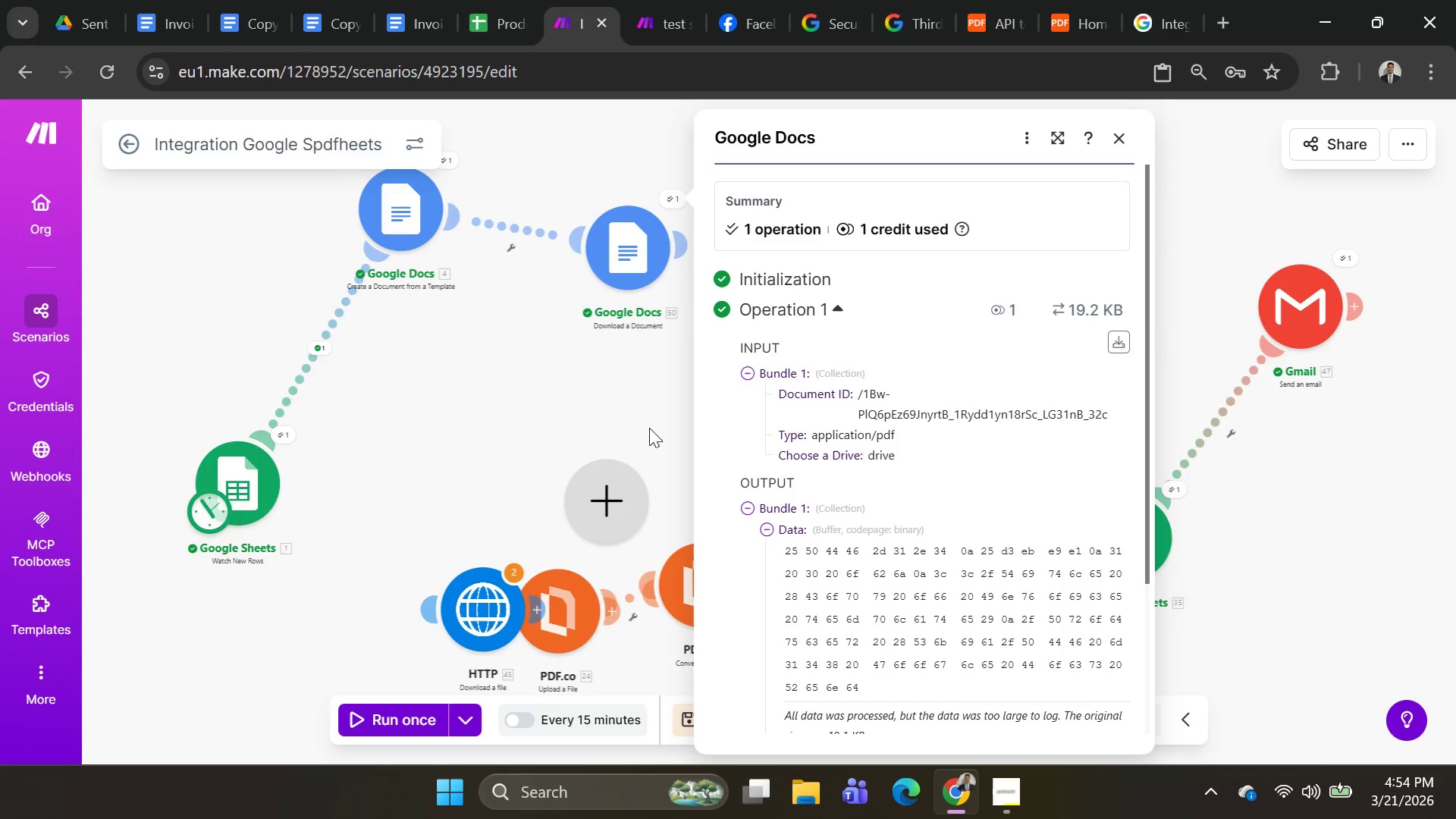 
left_click([589, 413])
 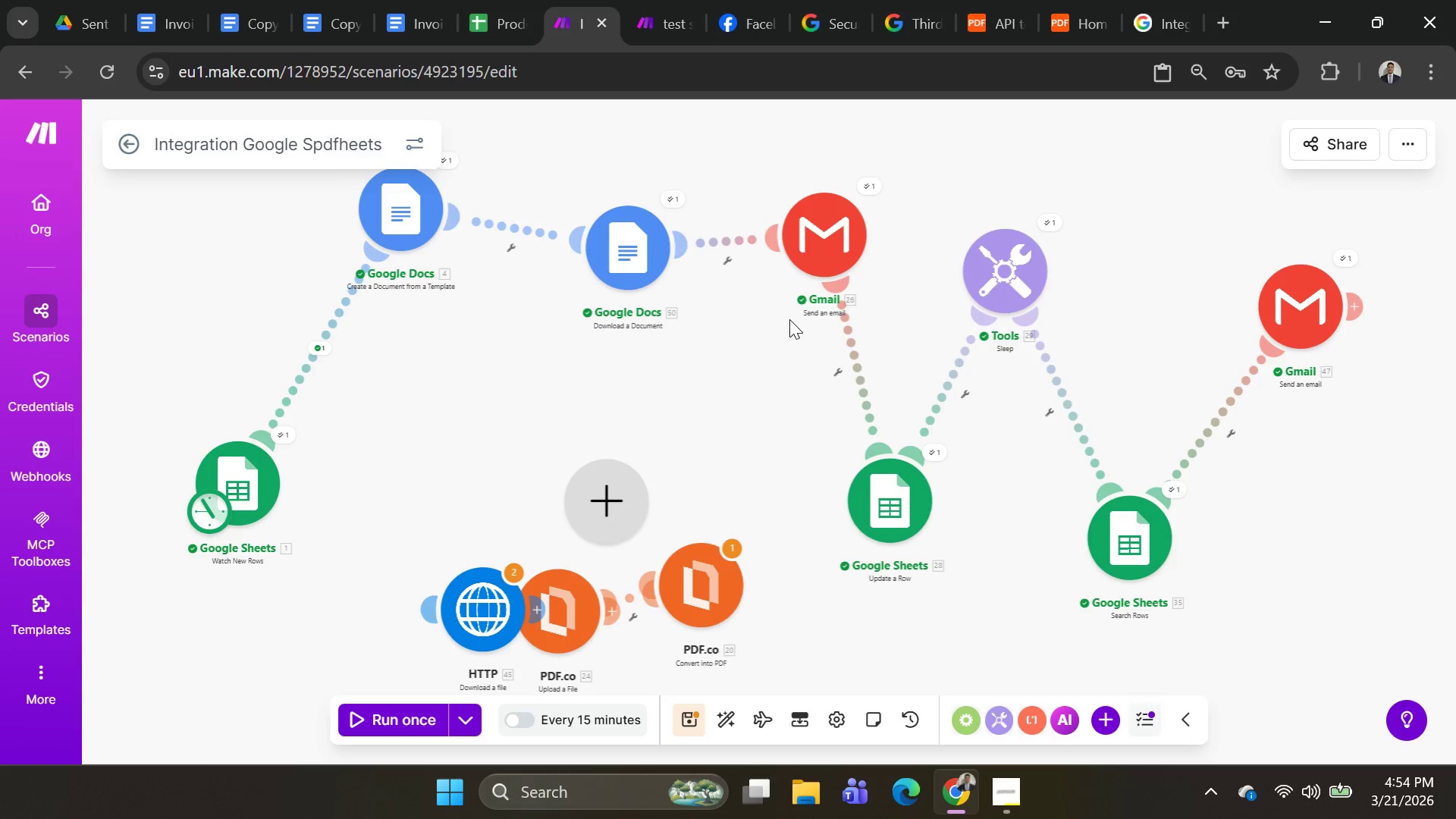 
wait(40.81)
 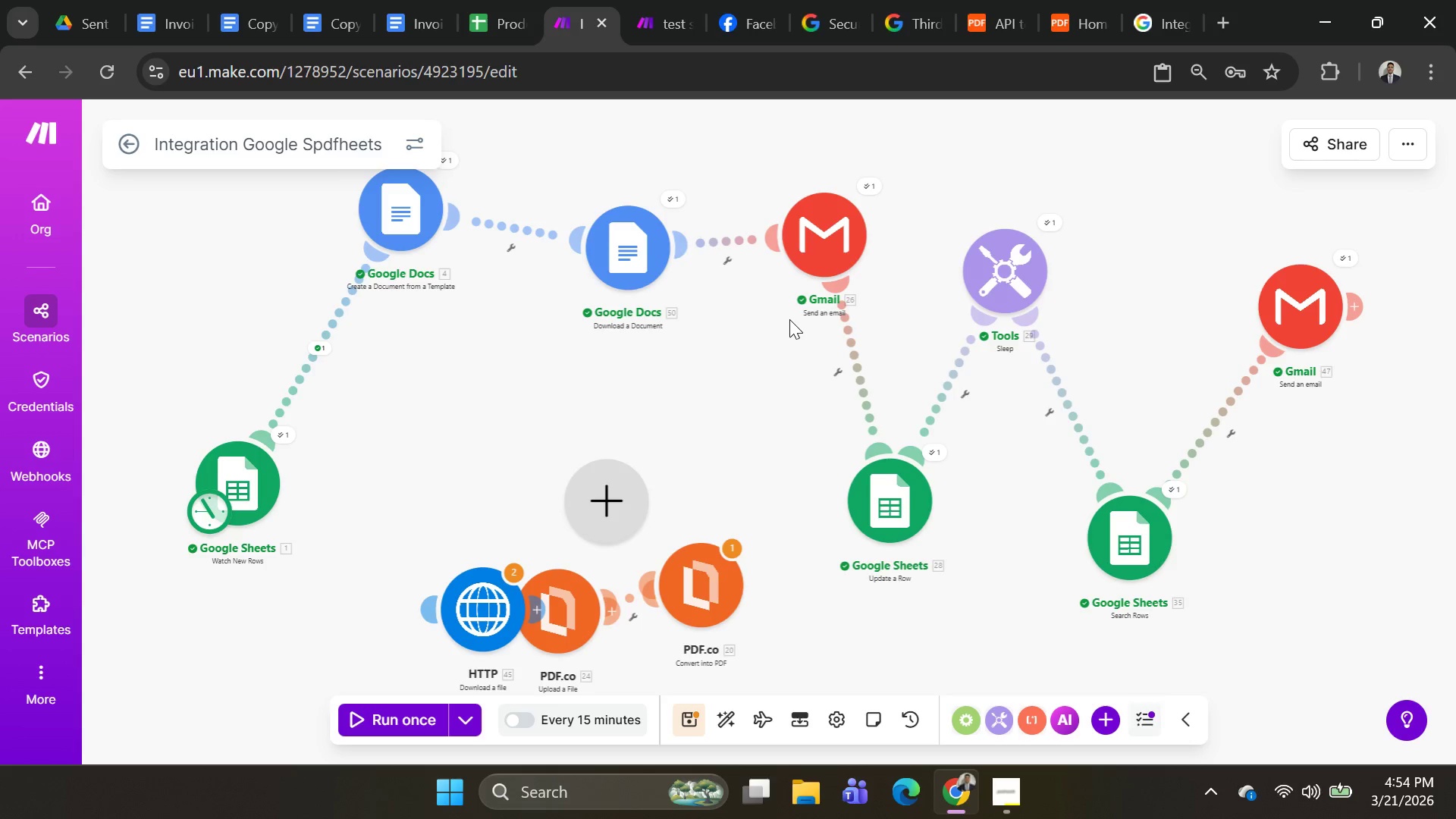 
mouse_move([736, 242])
 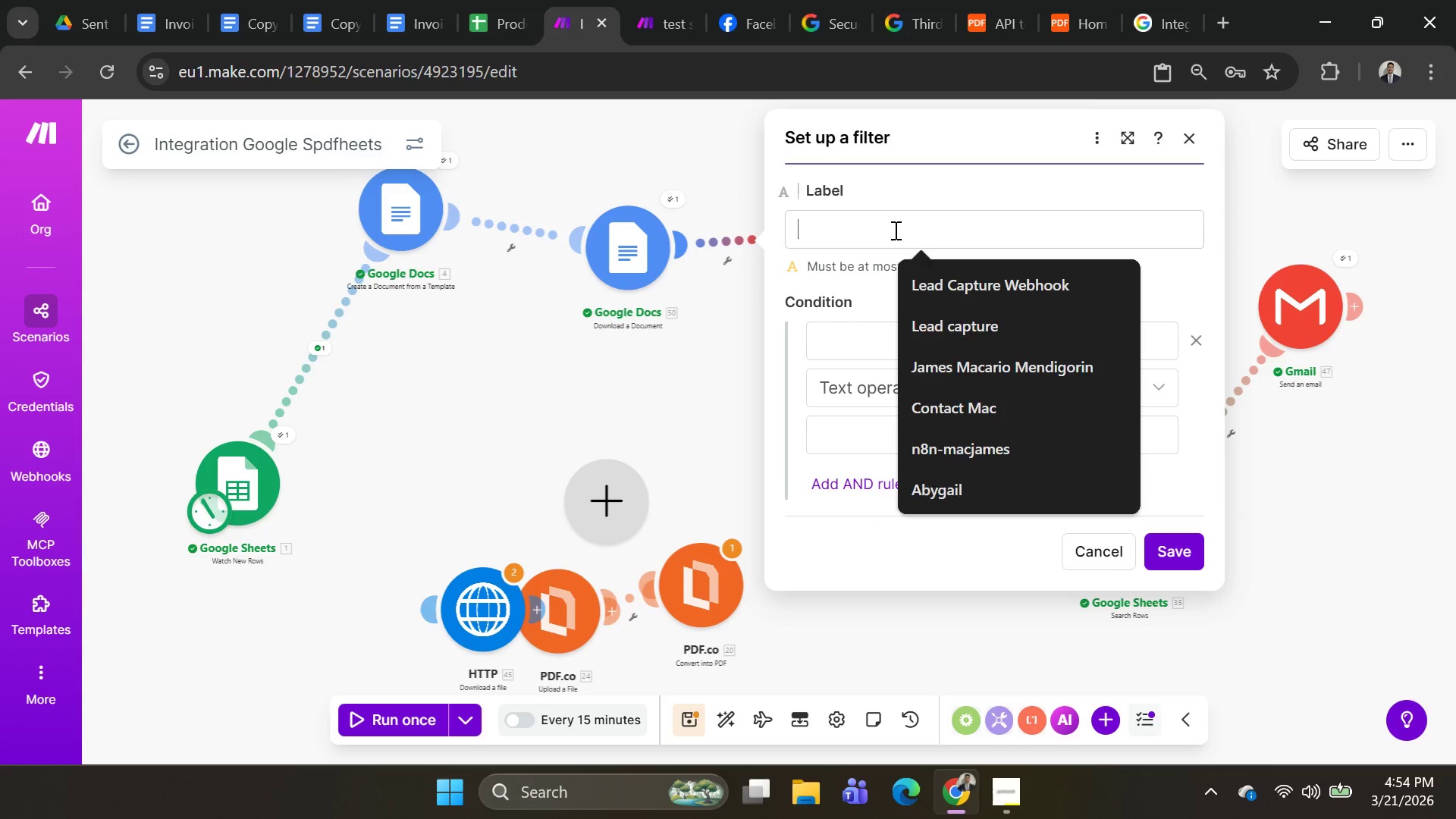 
left_click([710, 341])
 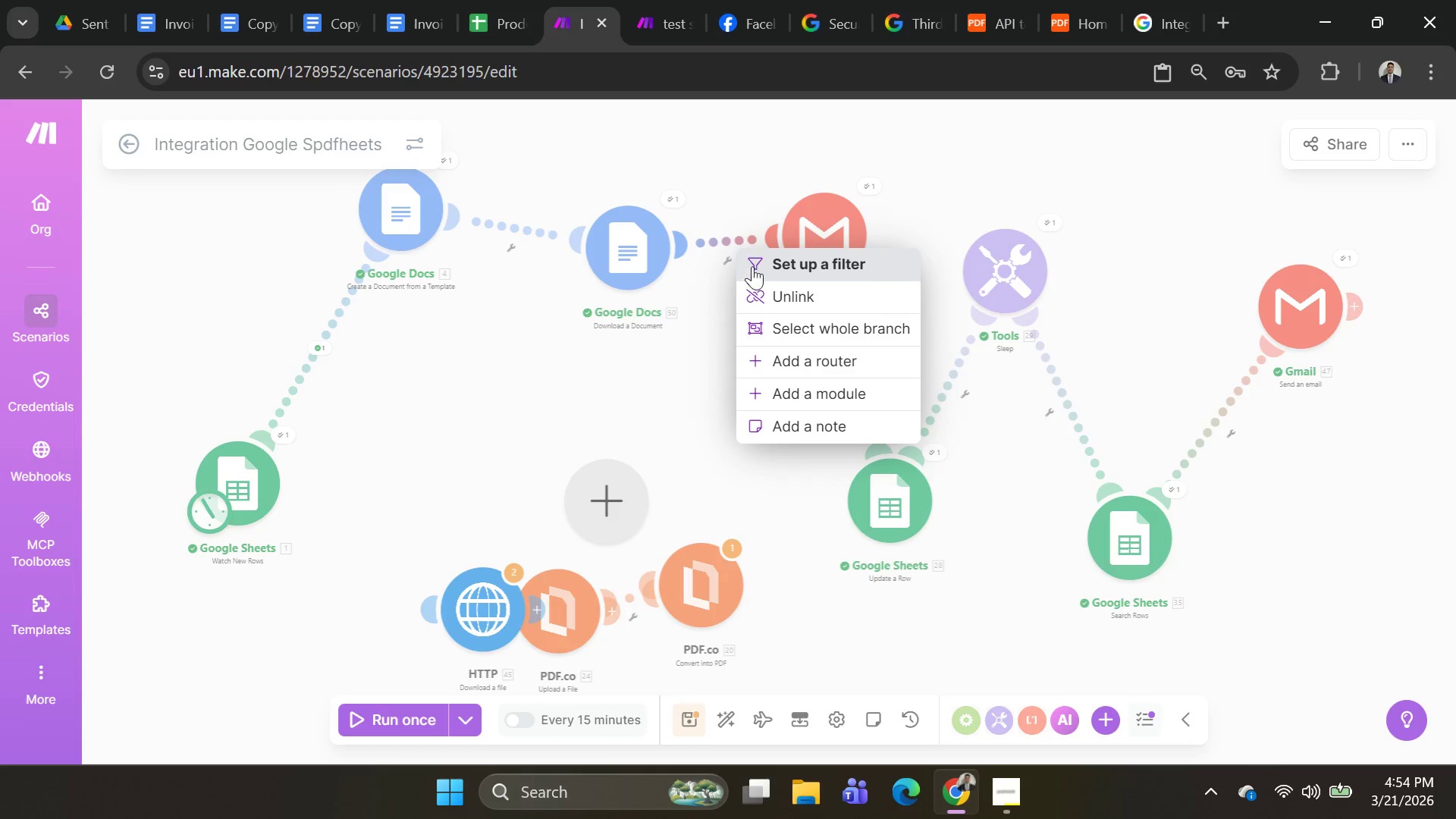 
left_click([782, 283])
 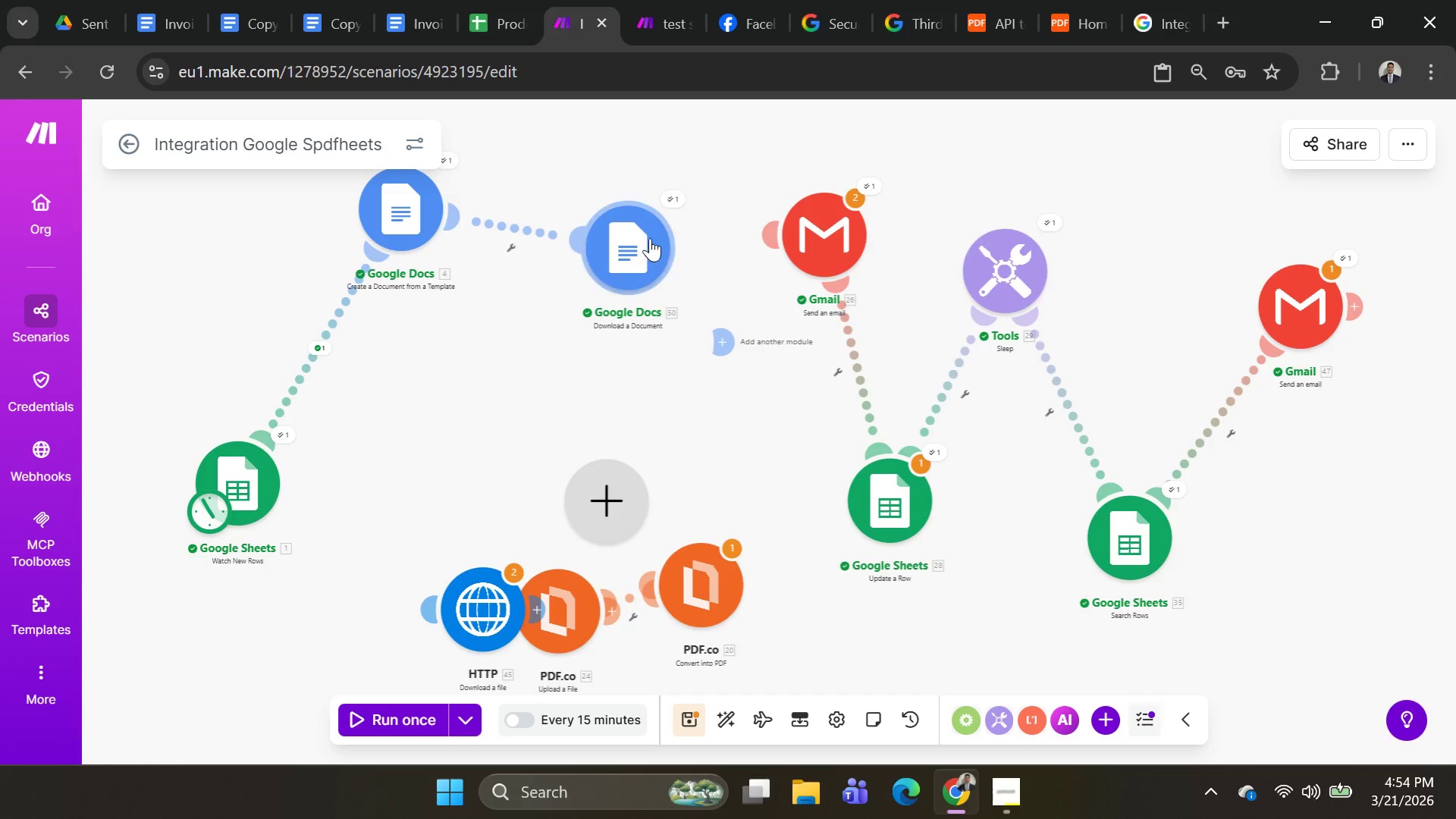 
left_click_drag(start_coordinate=[645, 238], to_coordinate=[576, 267])
 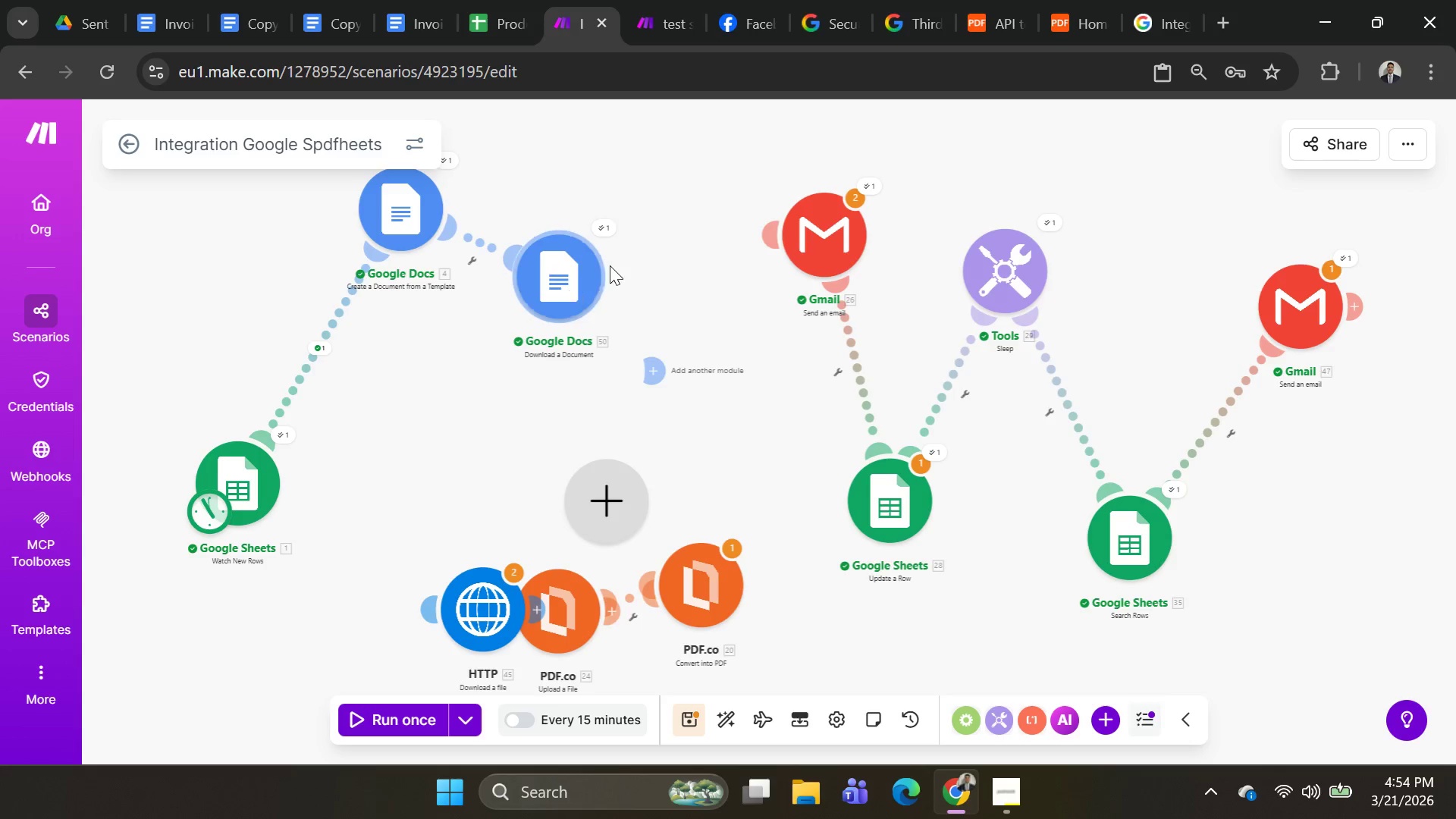 
left_click([580, 271])
 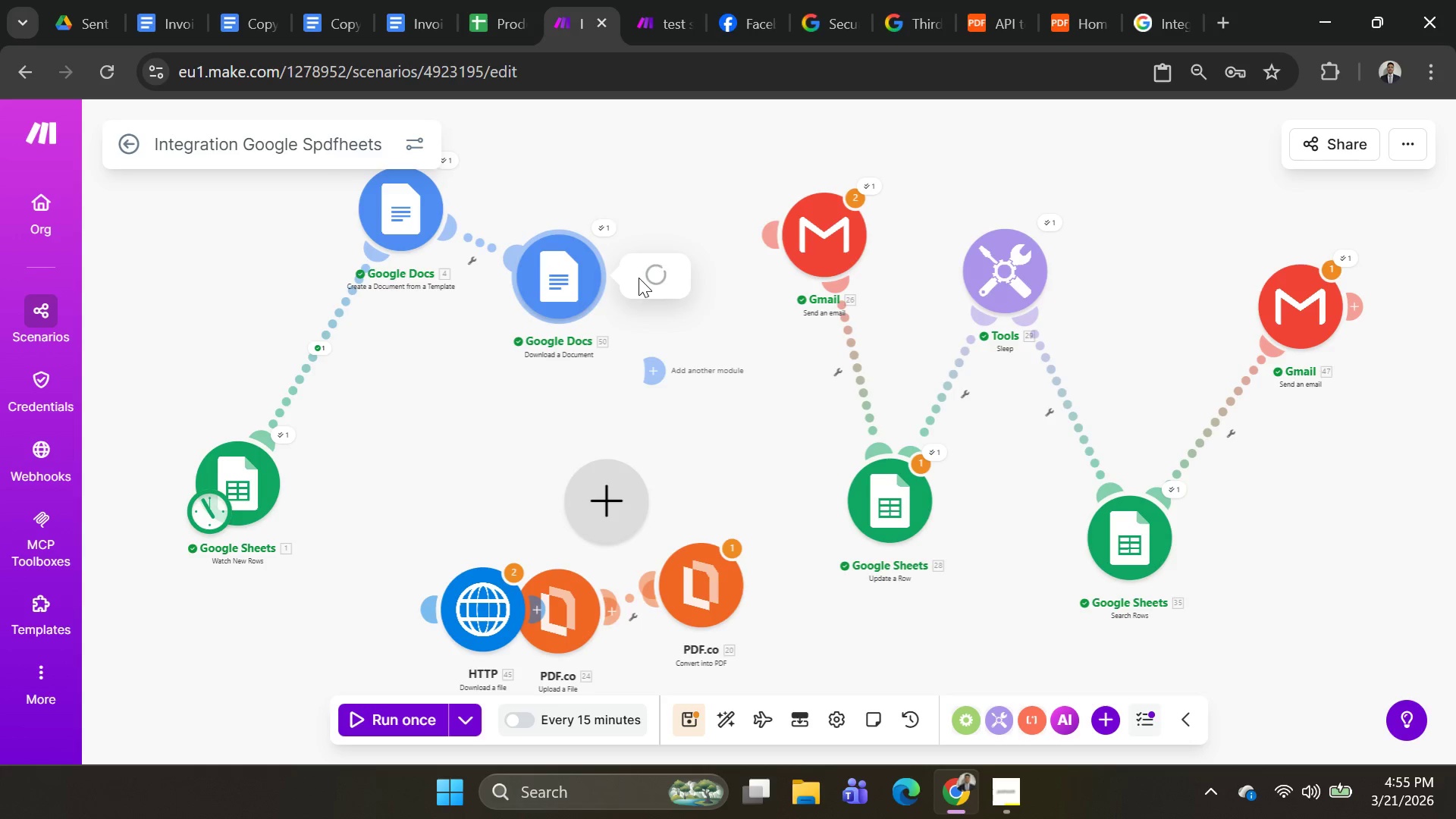 
left_click([639, 278])
 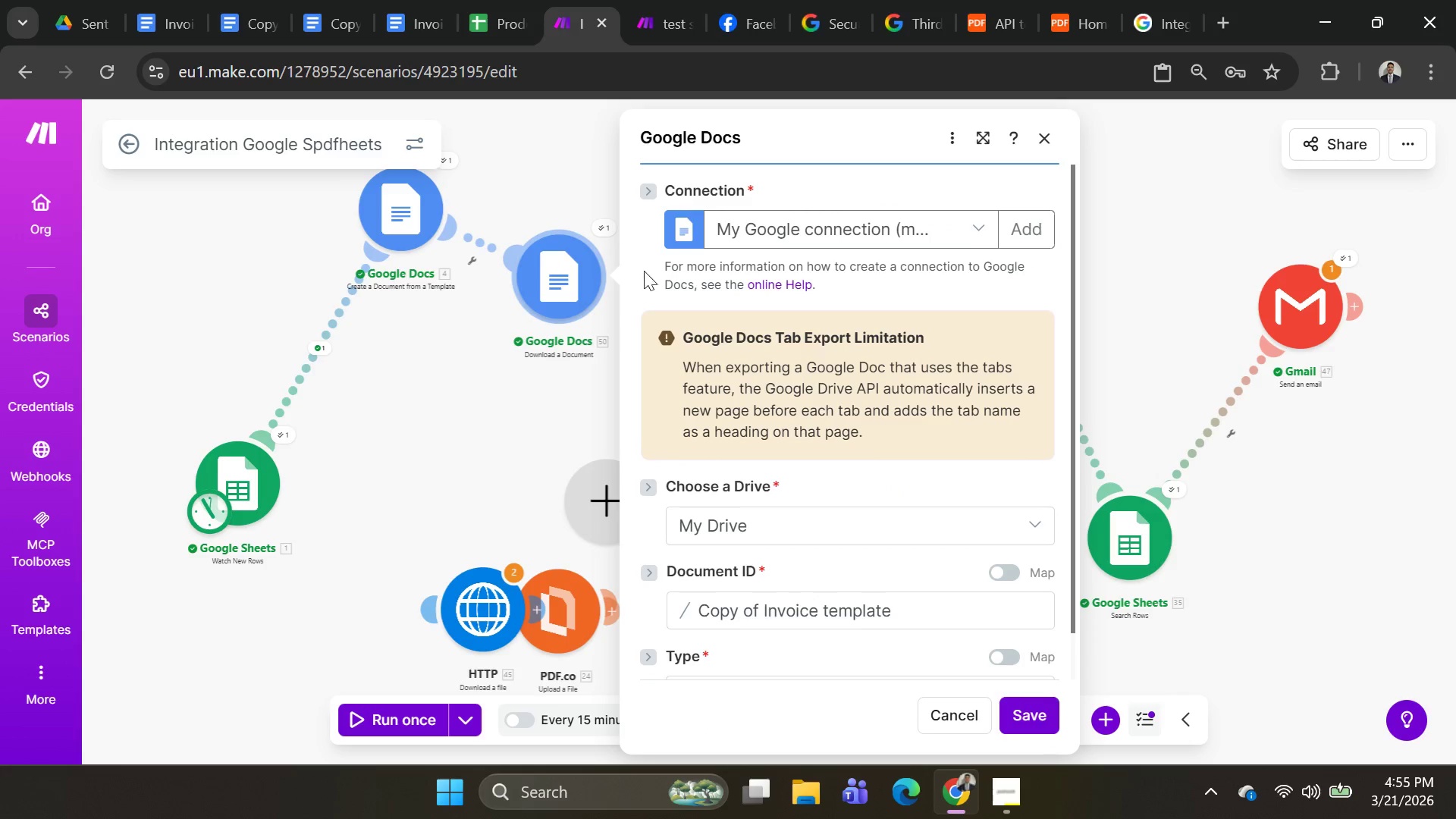 
left_click([570, 267])
 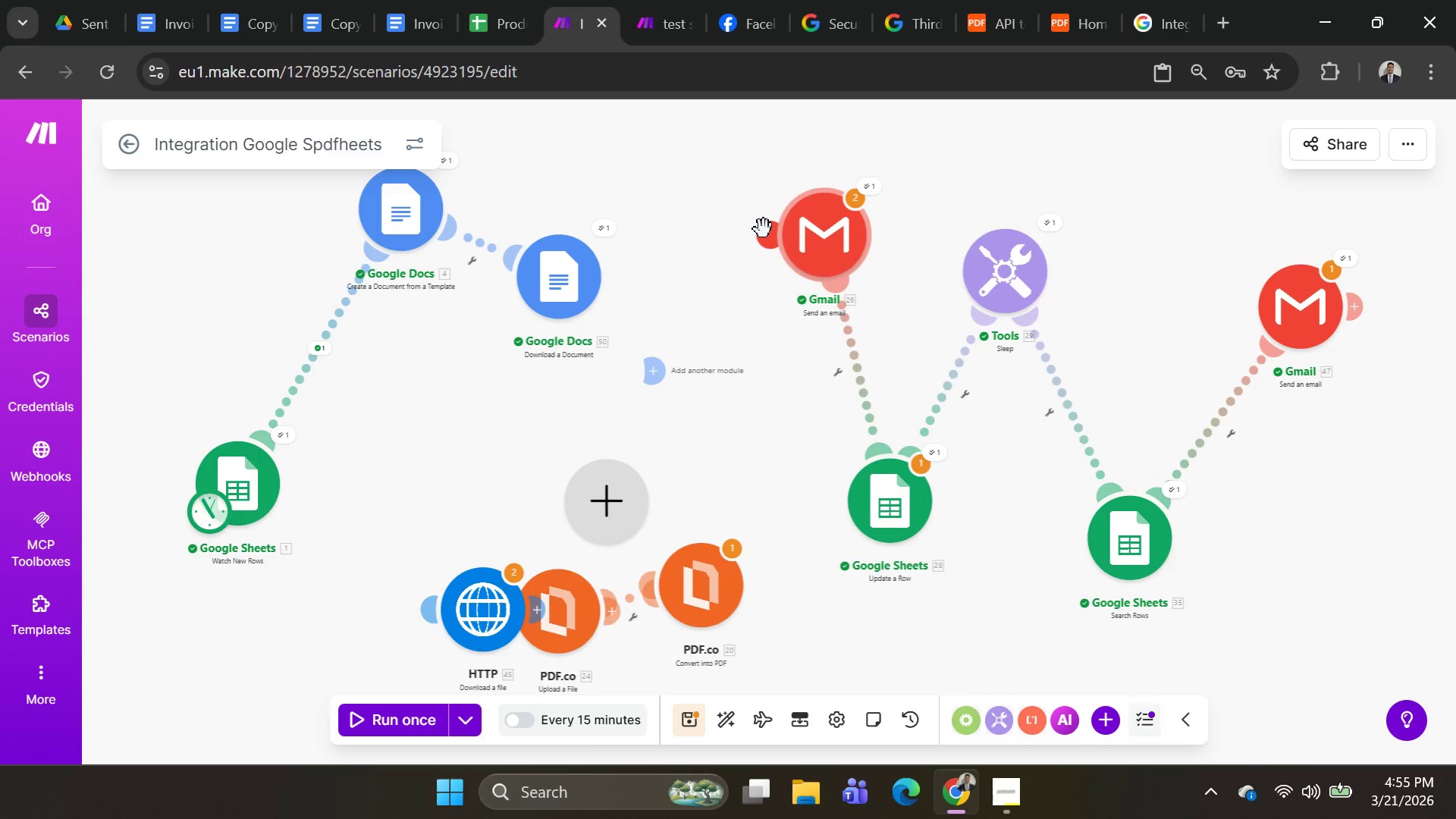 
left_click_drag(start_coordinate=[573, 290], to_coordinate=[585, 249])
 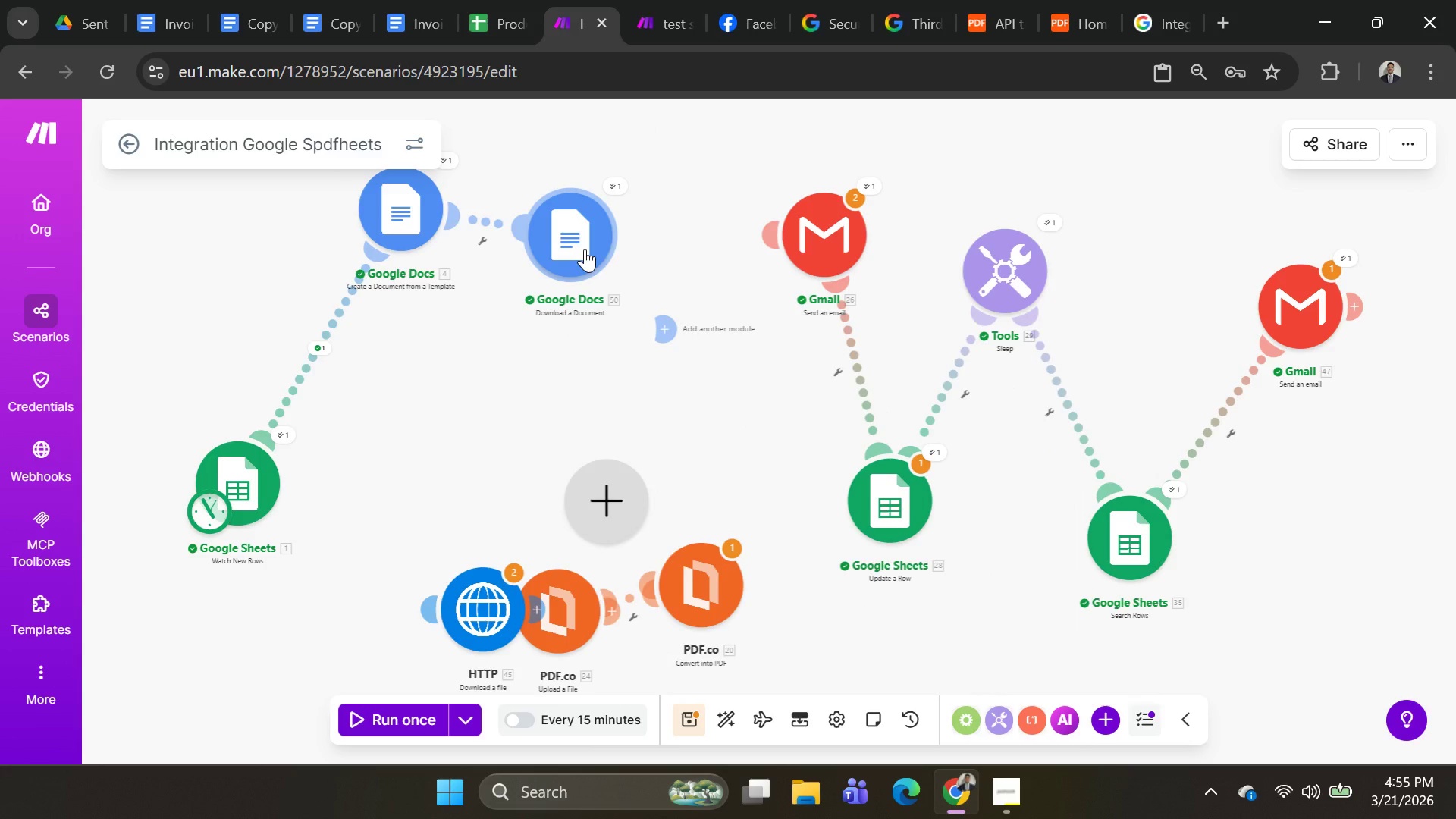 
left_click([585, 249])
 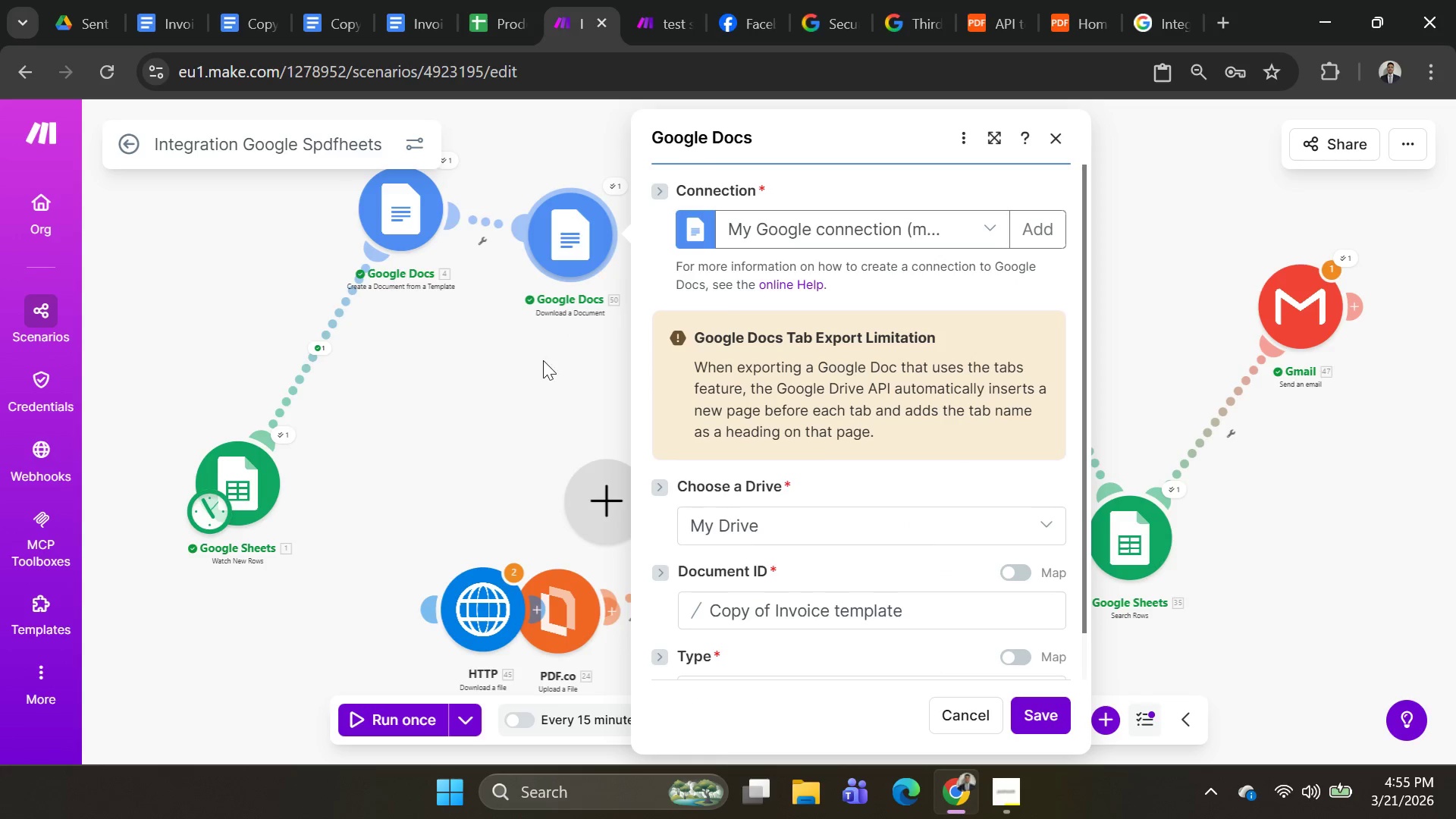 
left_click([532, 367])
 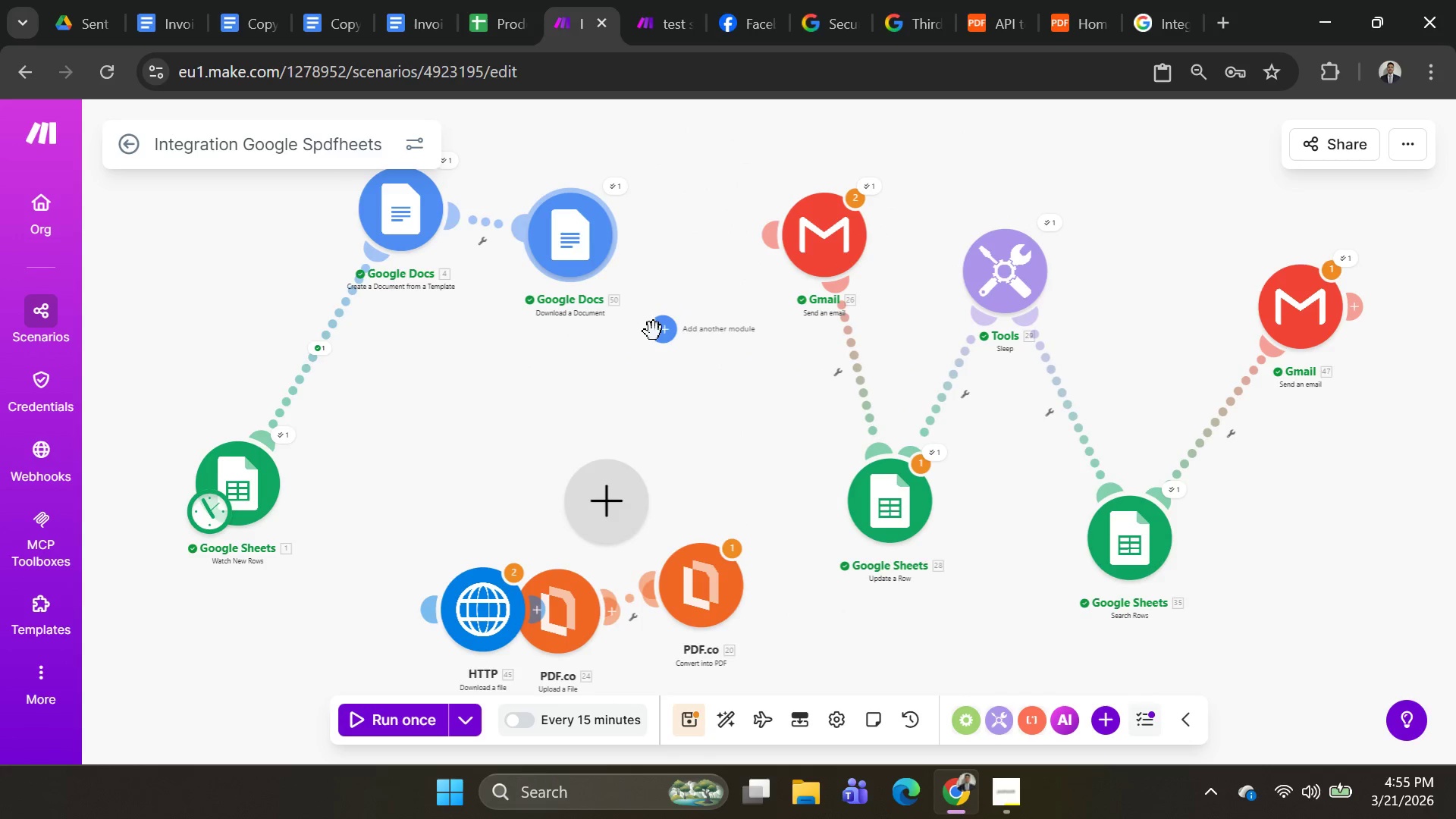 
left_click([657, 331])
 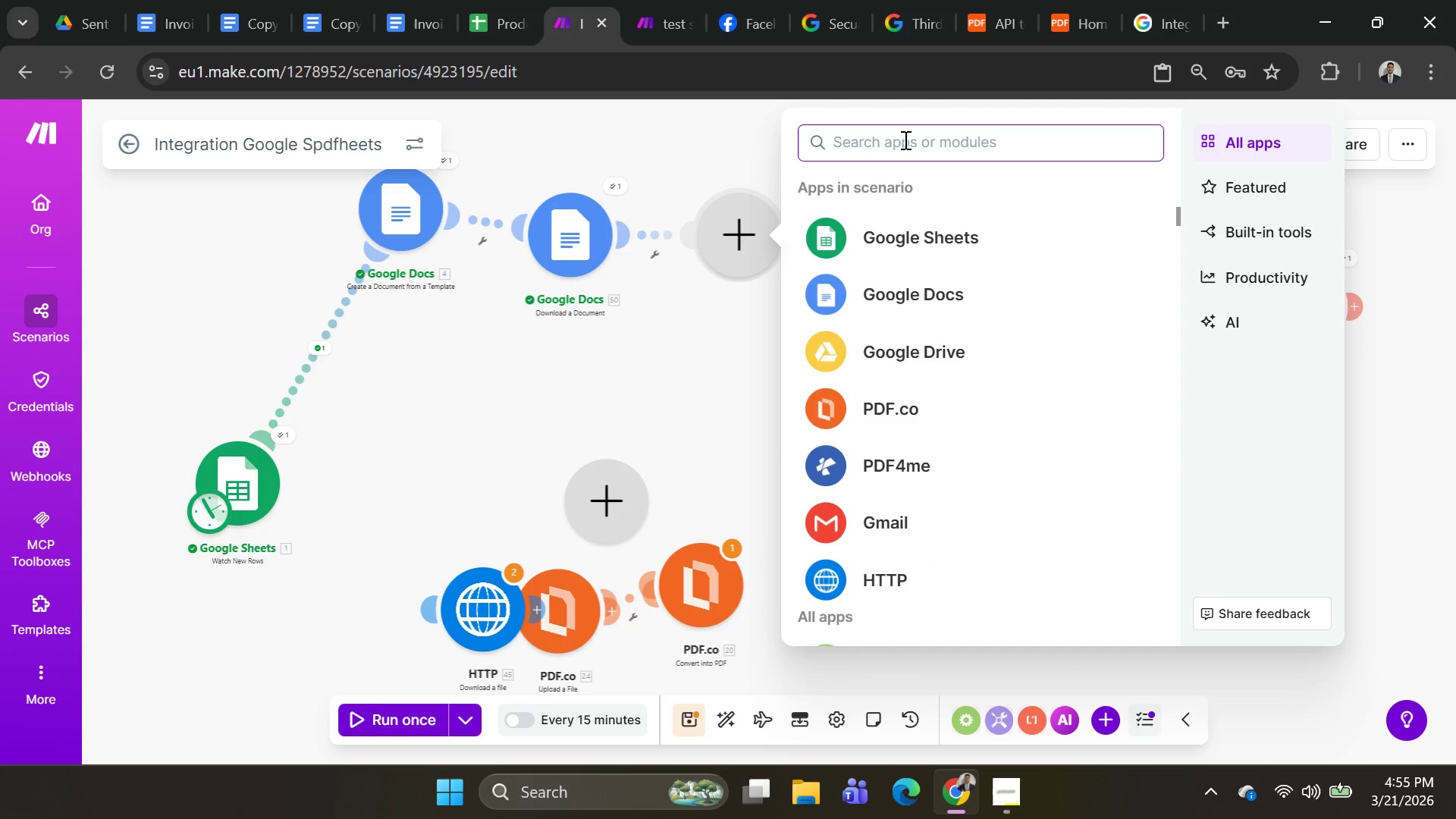 
type(drop)
 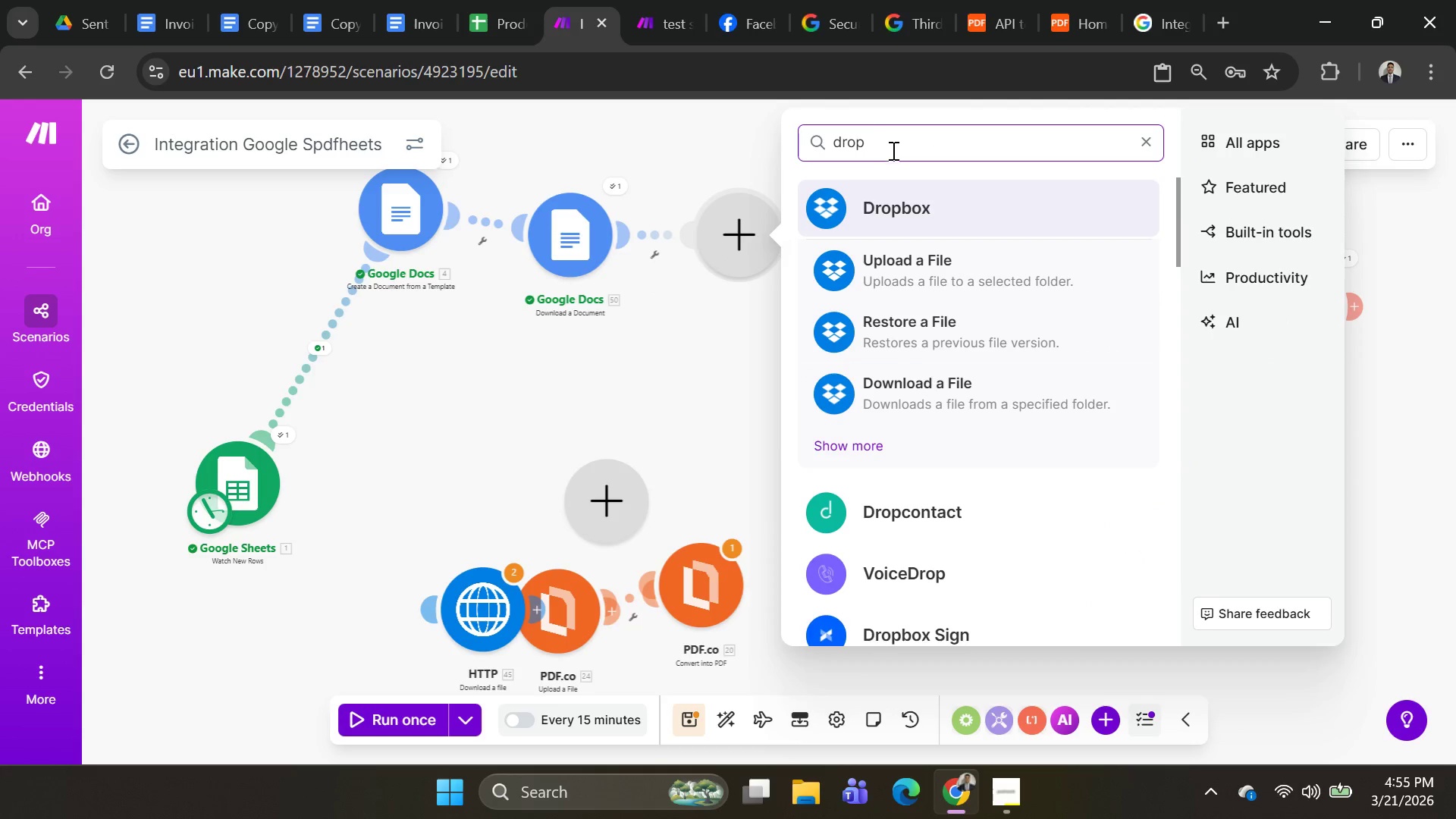 
left_click([913, 262])
 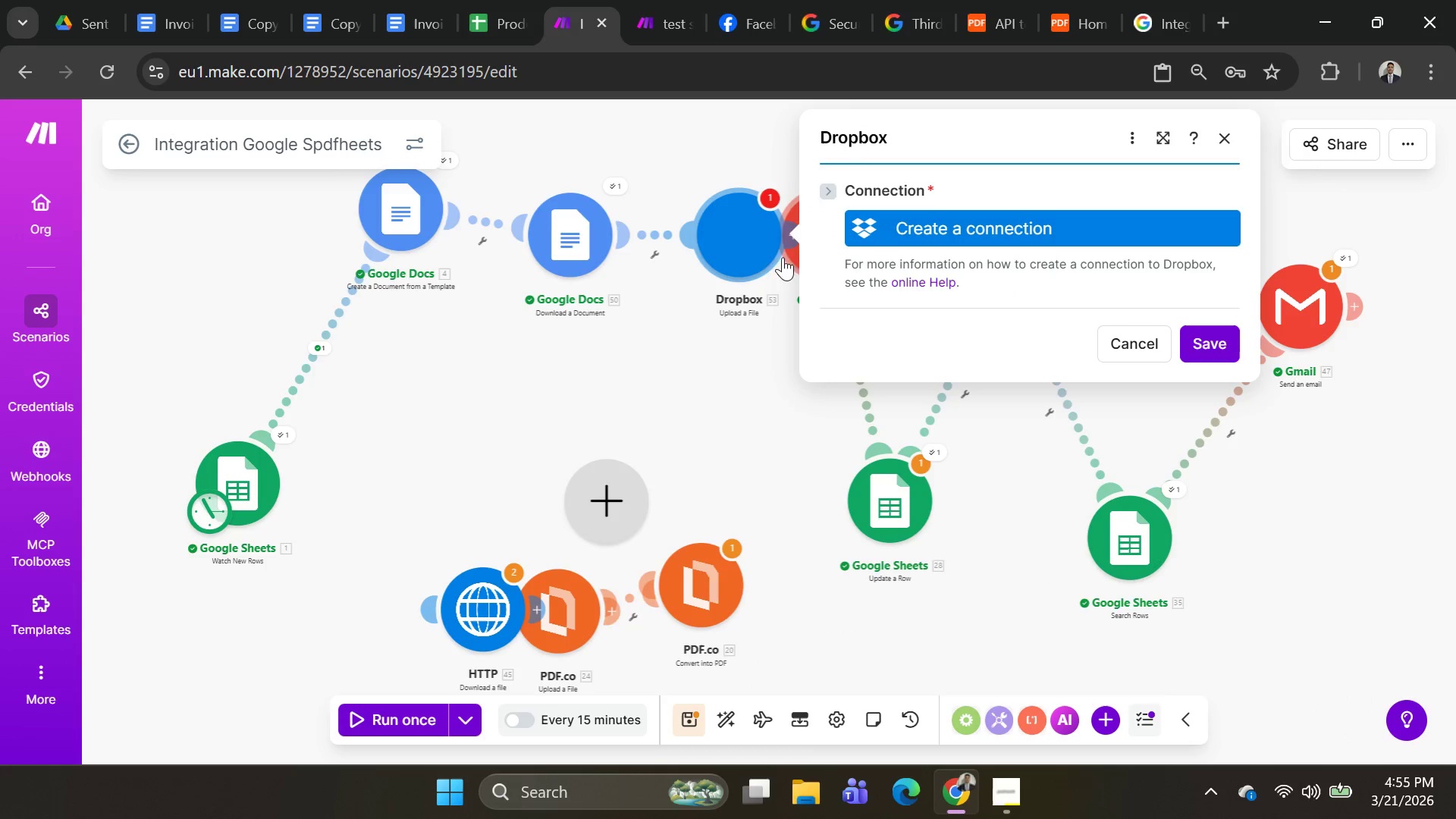 
left_click_drag(start_coordinate=[742, 240], to_coordinate=[632, 329])
 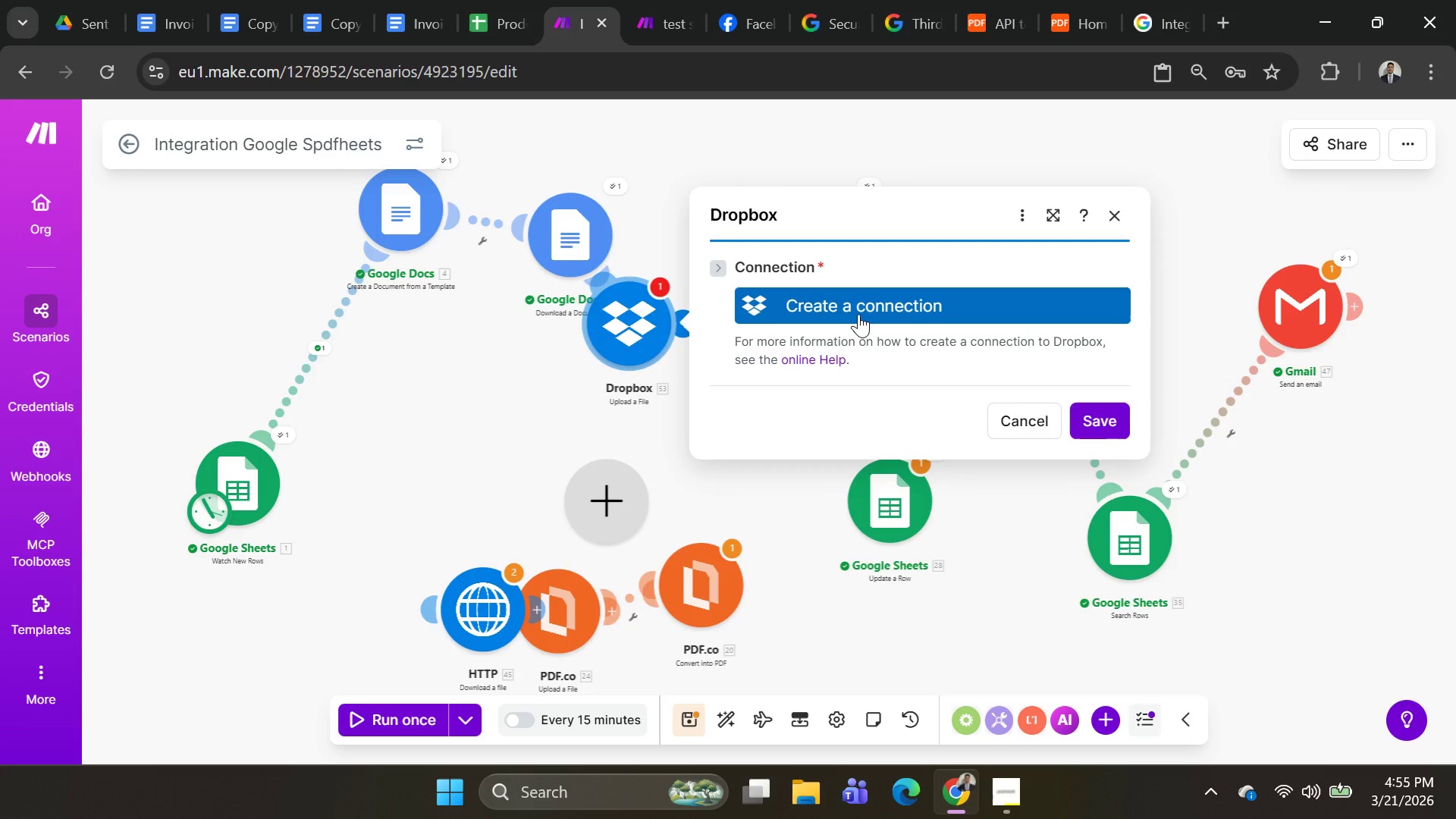 
left_click([858, 314])
 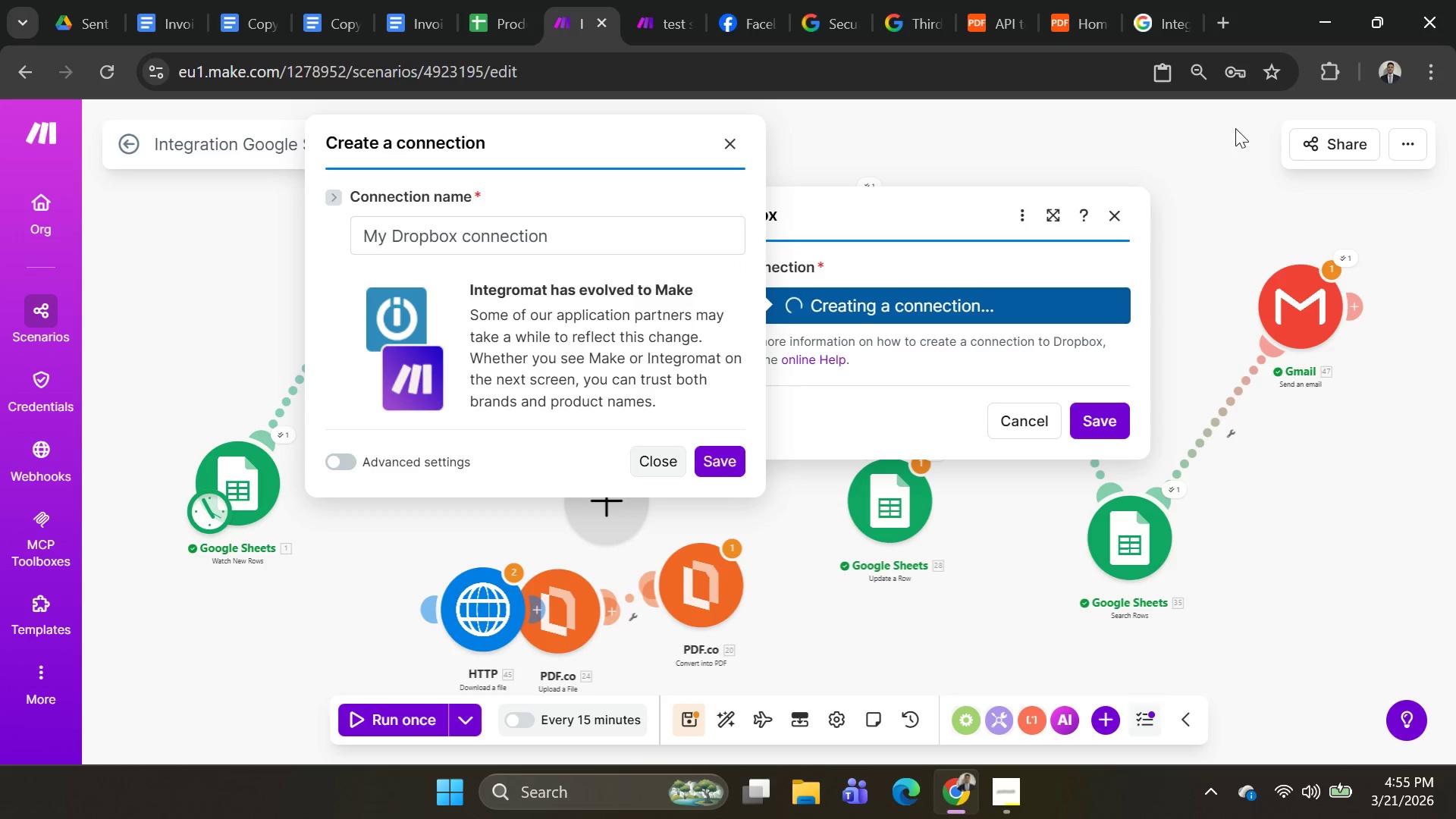 
left_click([1224, 30])
 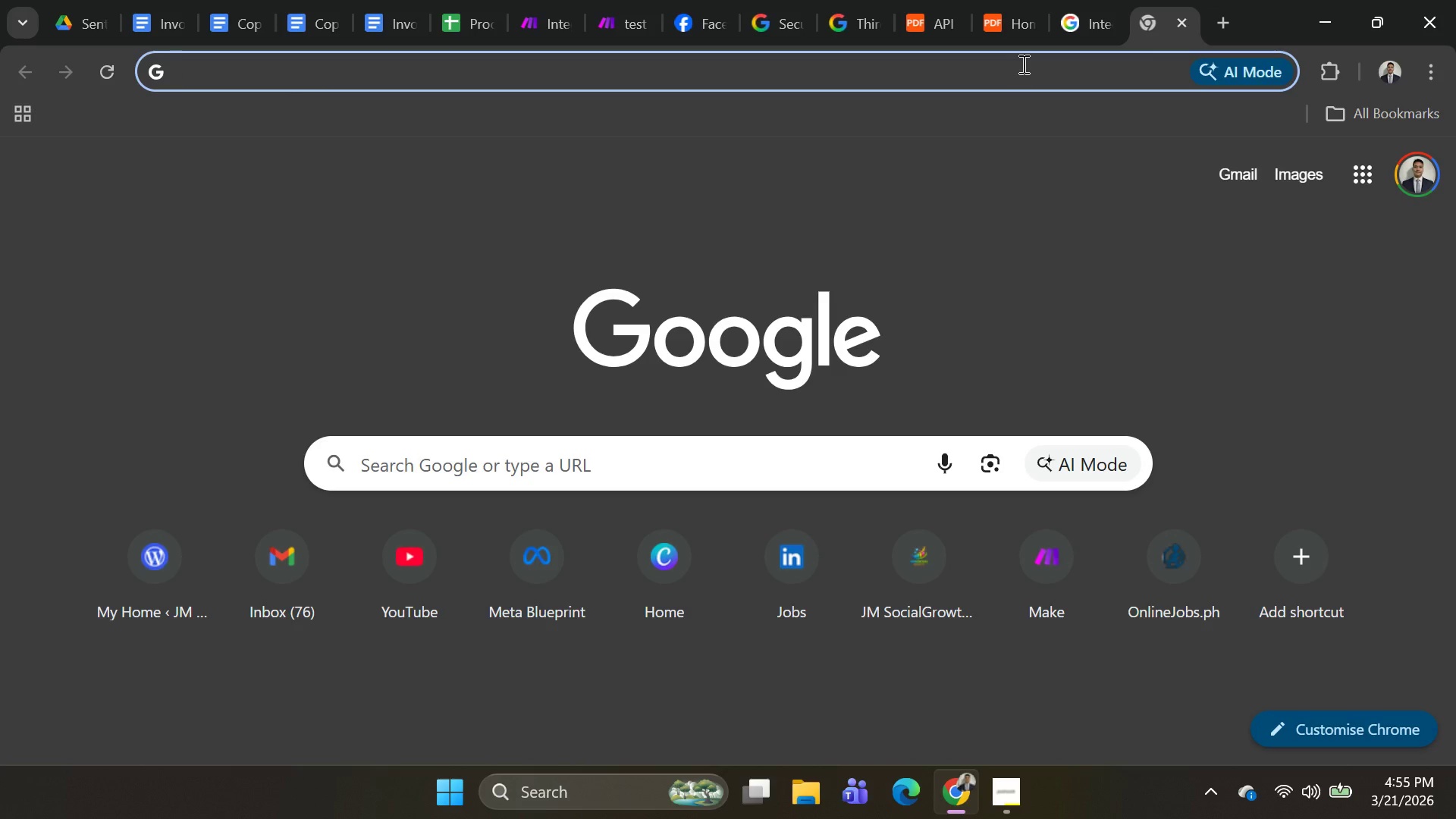 
type(dropbox)
 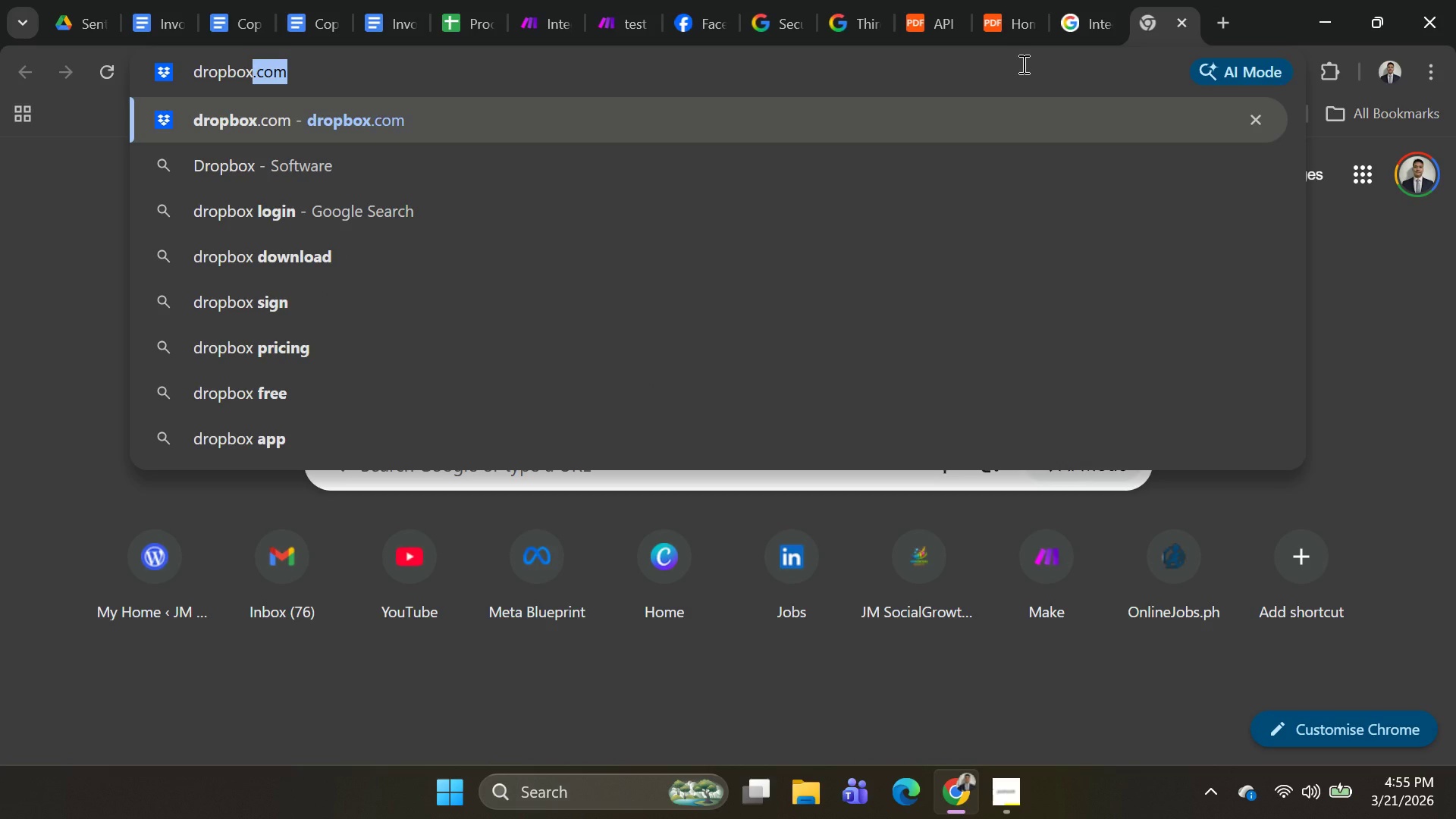 
key(Enter)
 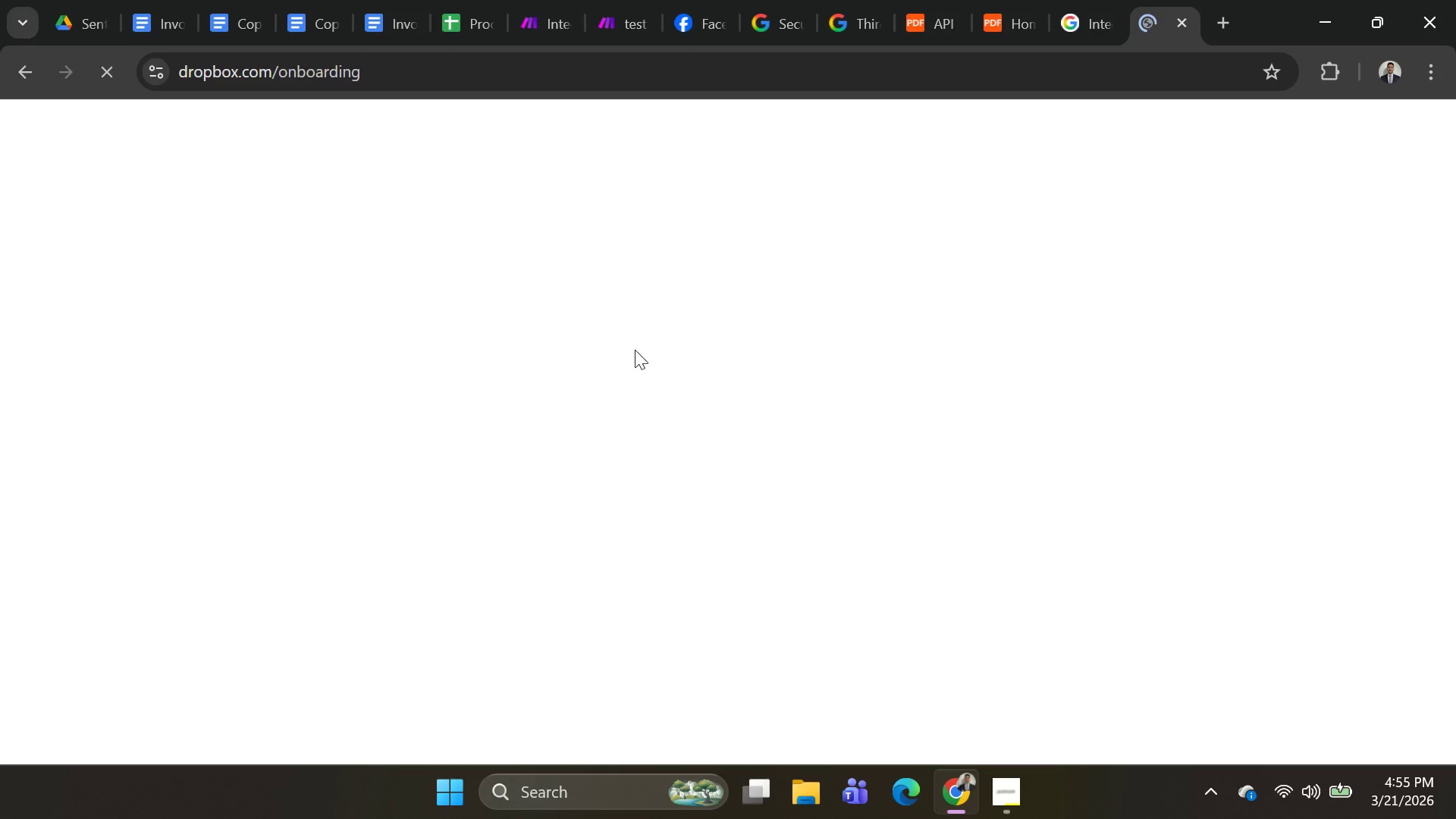 
scroll: coordinate [823, 329], scroll_direction: down, amount: 1.0
 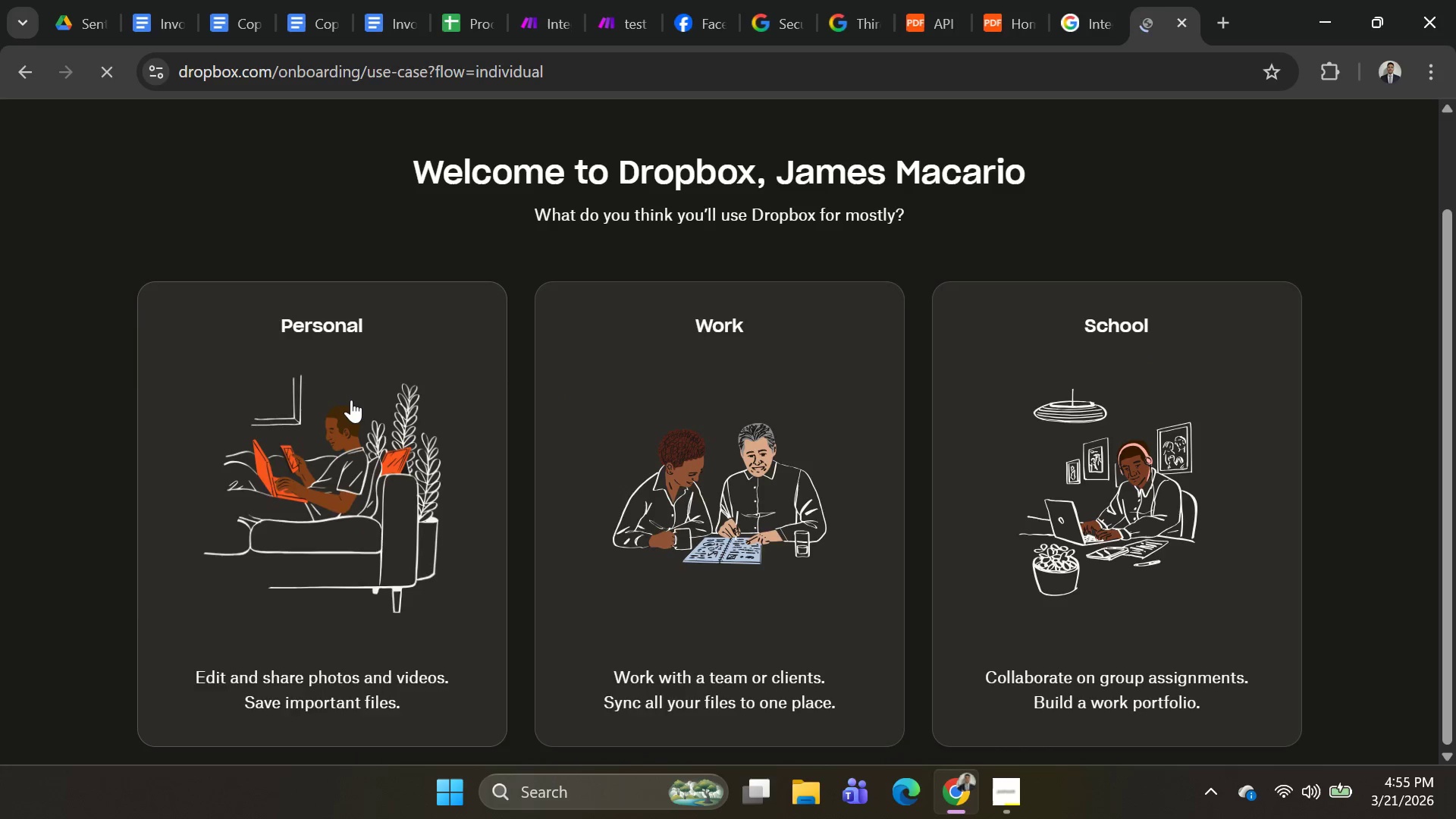 
left_click([351, 400])
 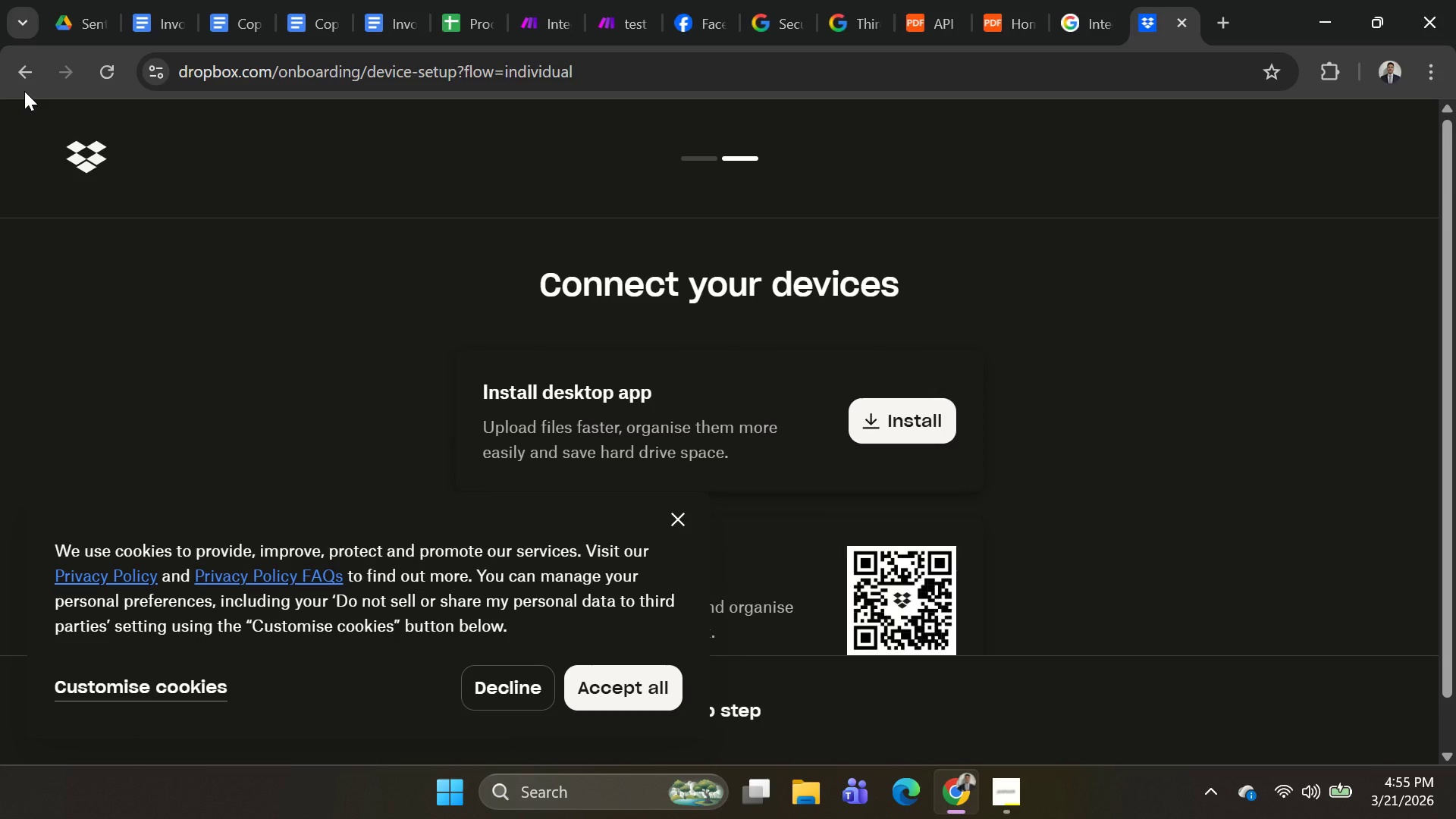 
scroll: coordinate [543, 298], scroll_direction: down, amount: 4.0
 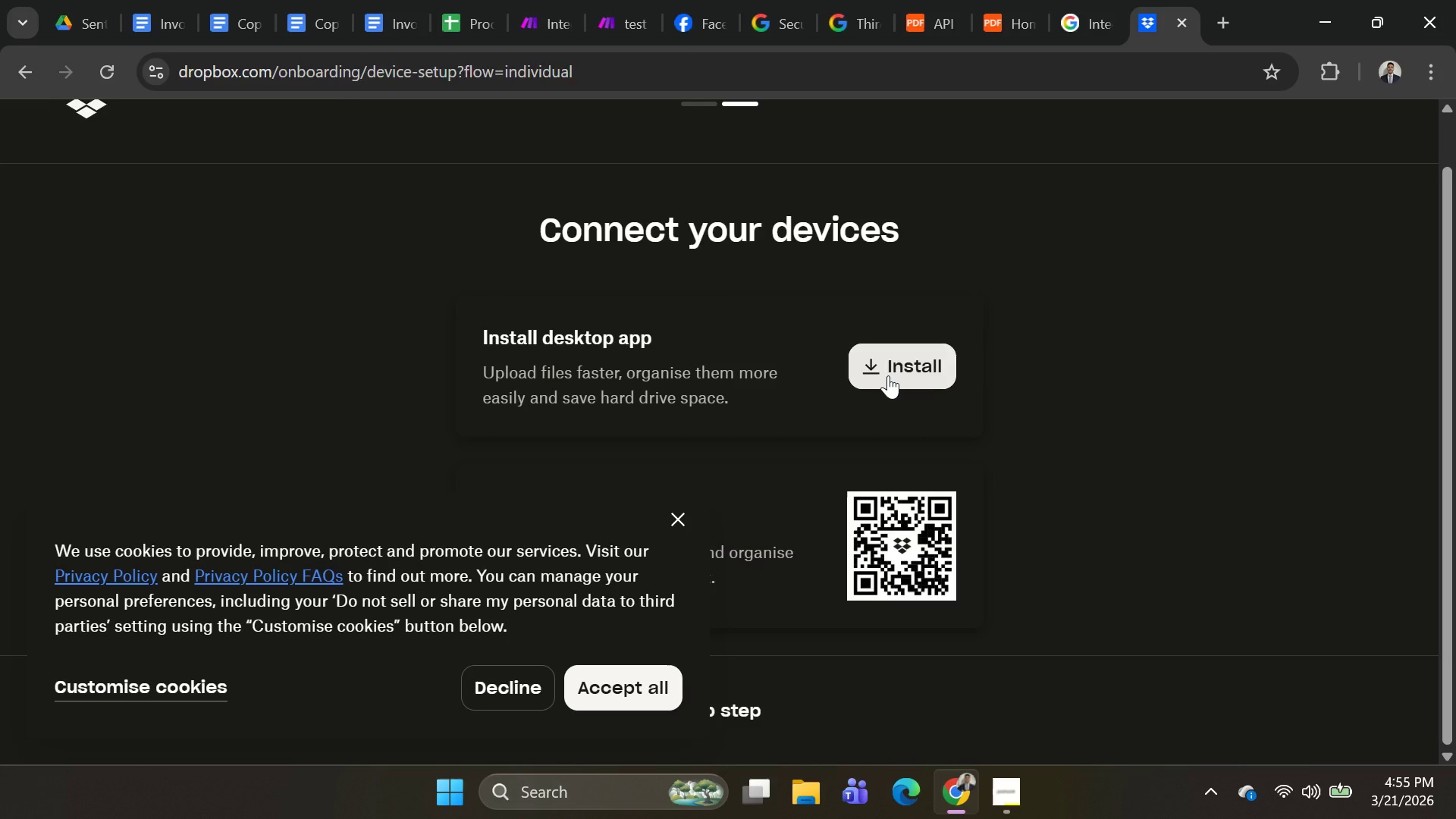 
wait(5.26)
 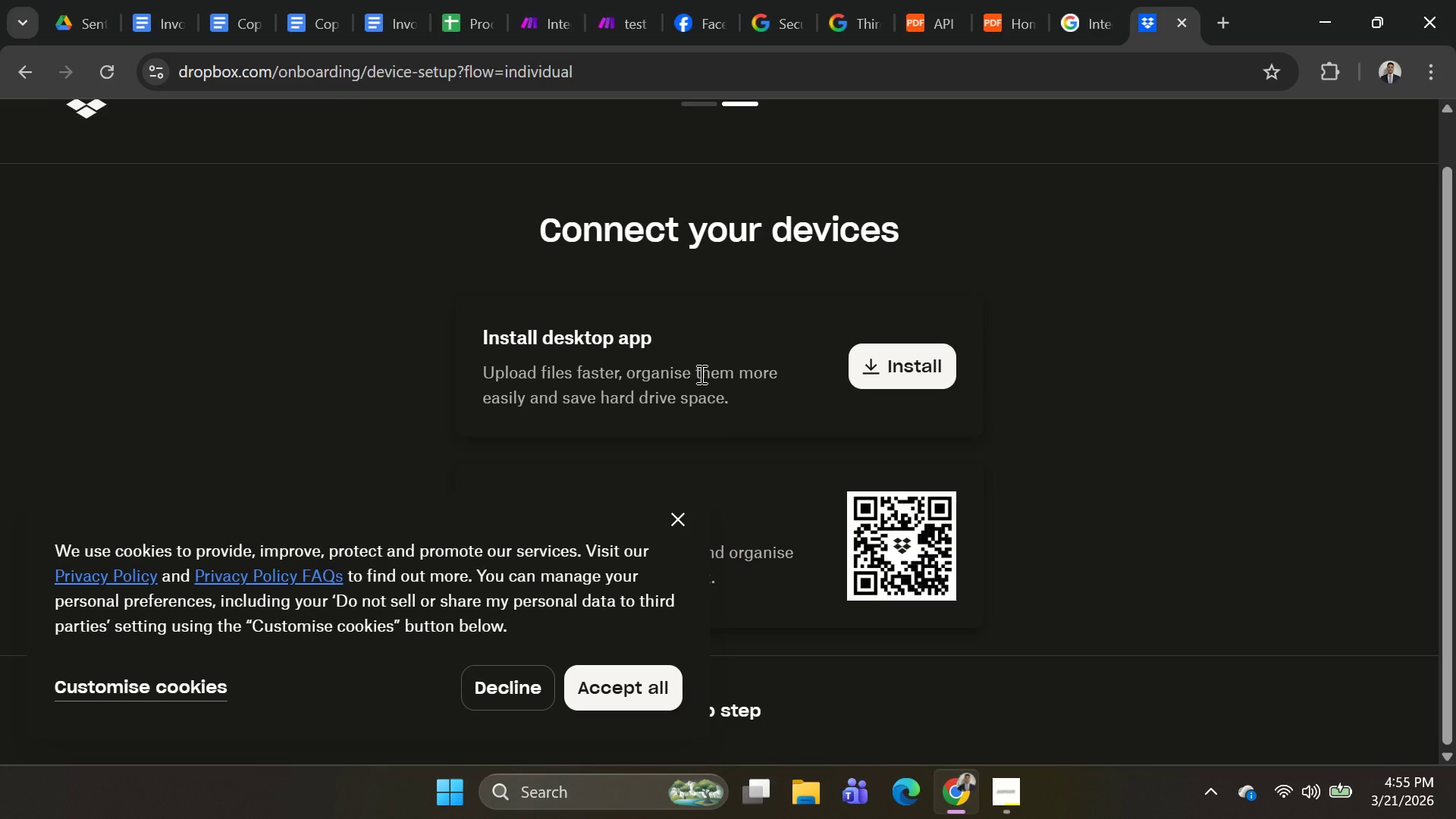 
left_click([27, 73])
 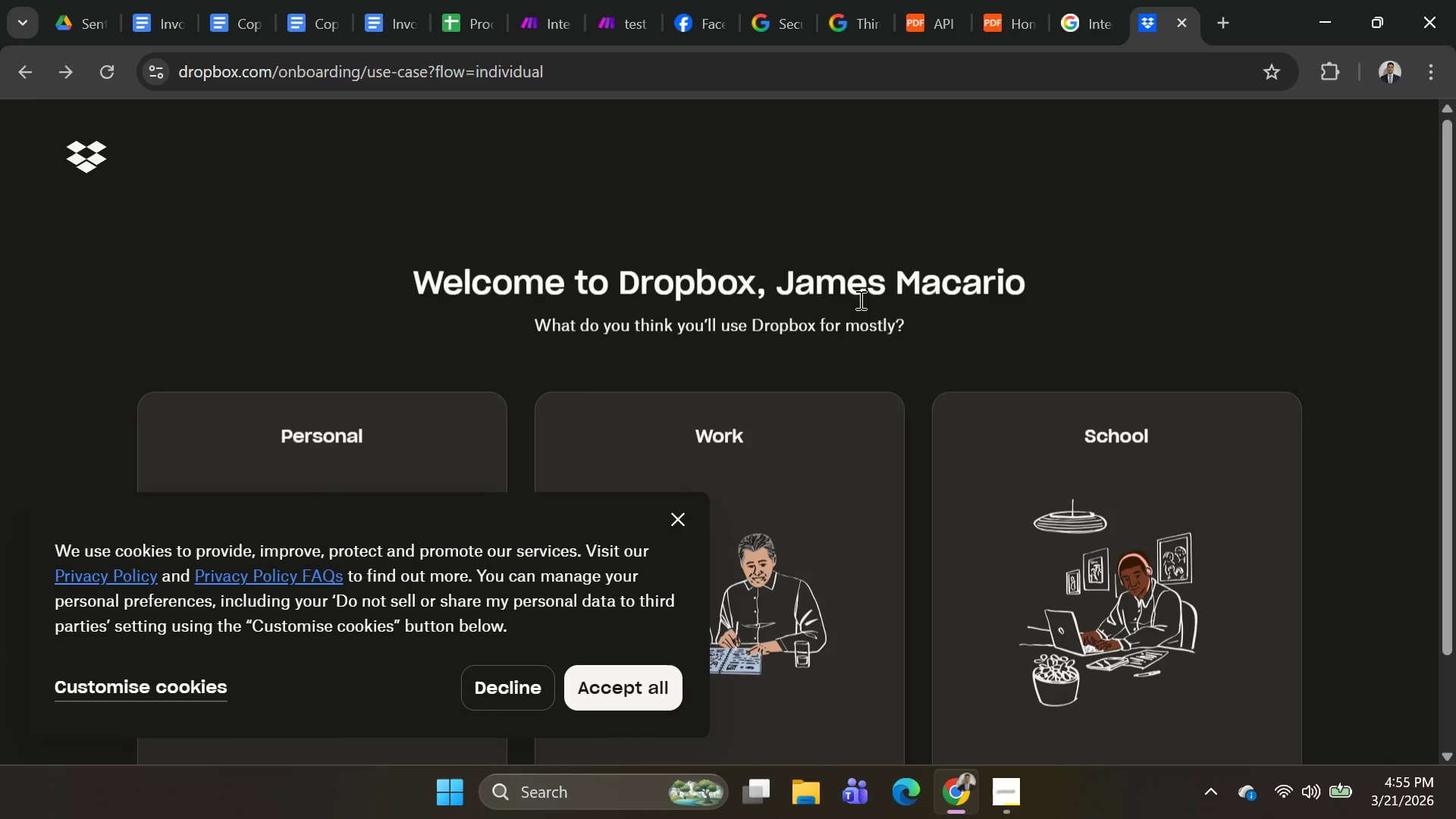 
left_click([790, 354])
 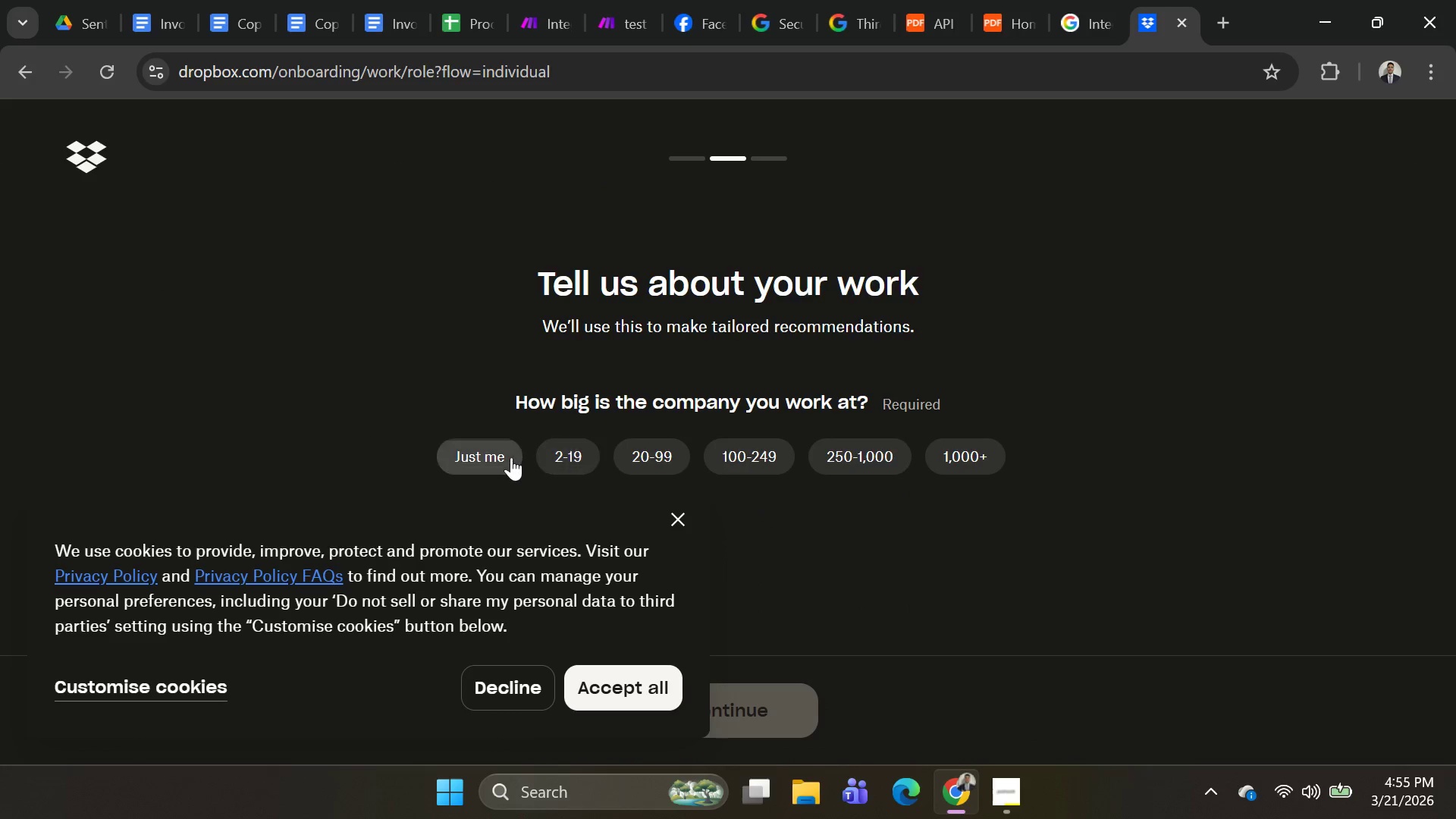 
scroll: coordinate [871, 303], scroll_direction: down, amount: 3.0
 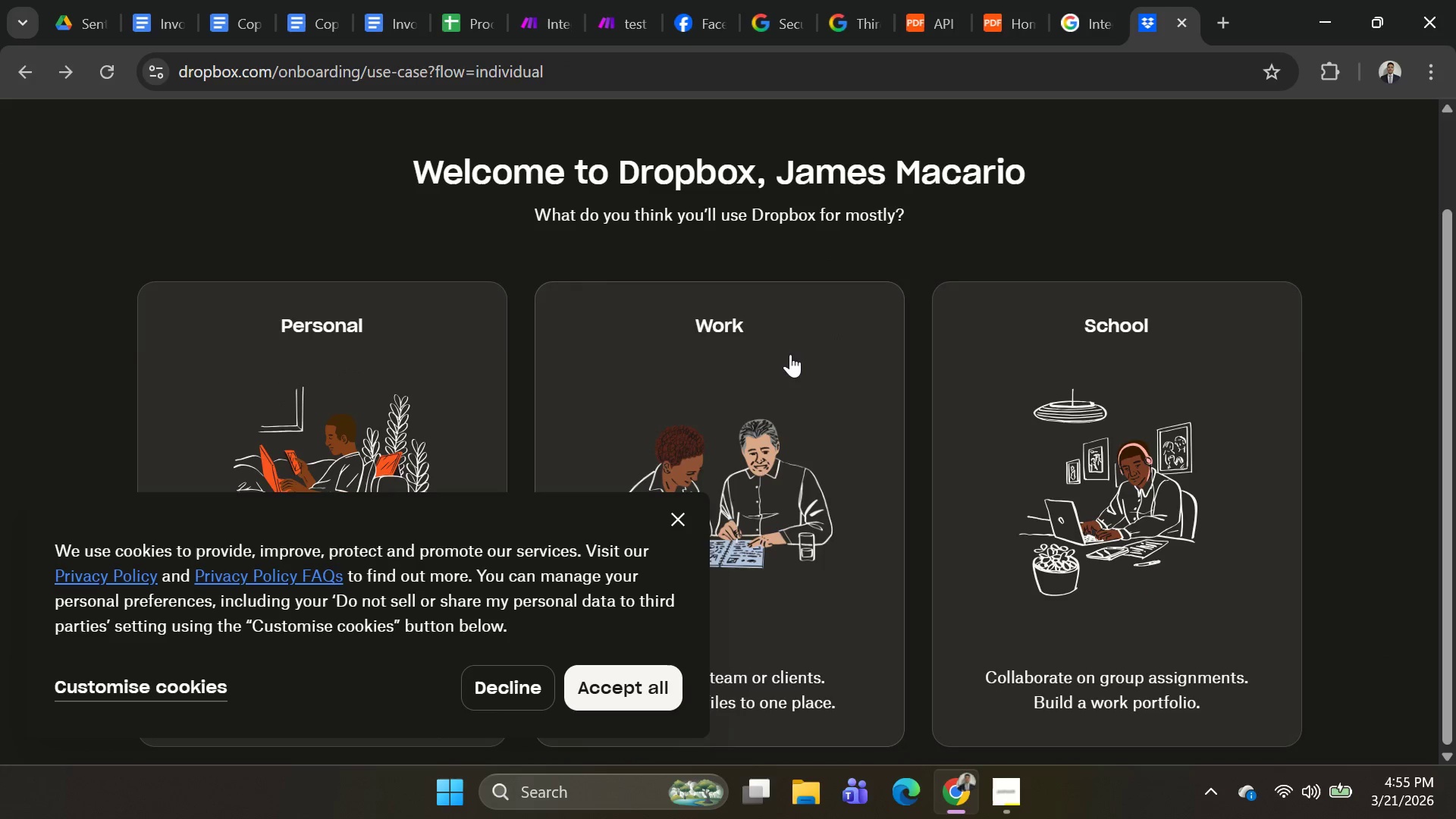 
left_click([497, 459])
 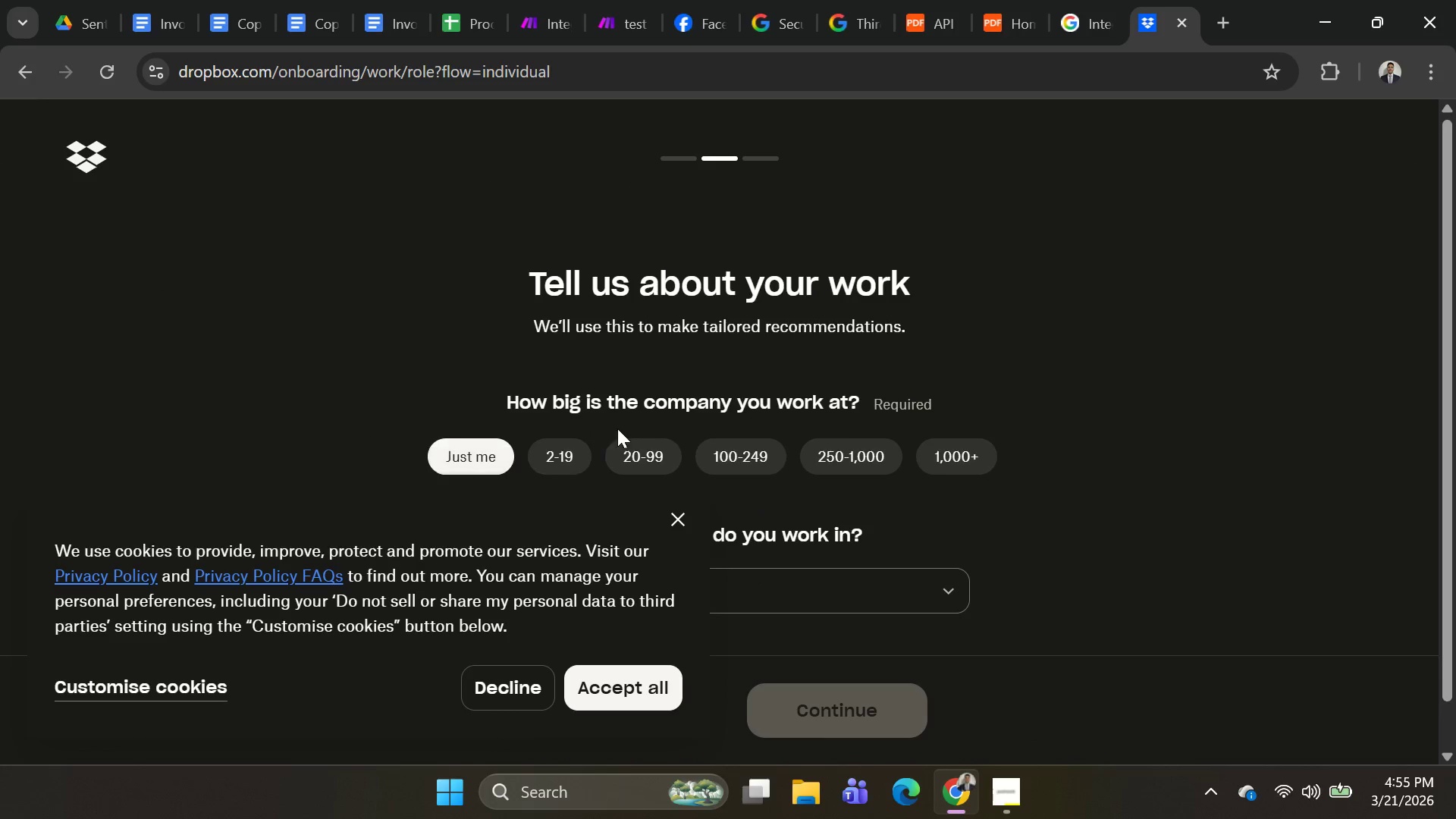 
scroll: coordinate [821, 433], scroll_direction: down, amount: 4.0
 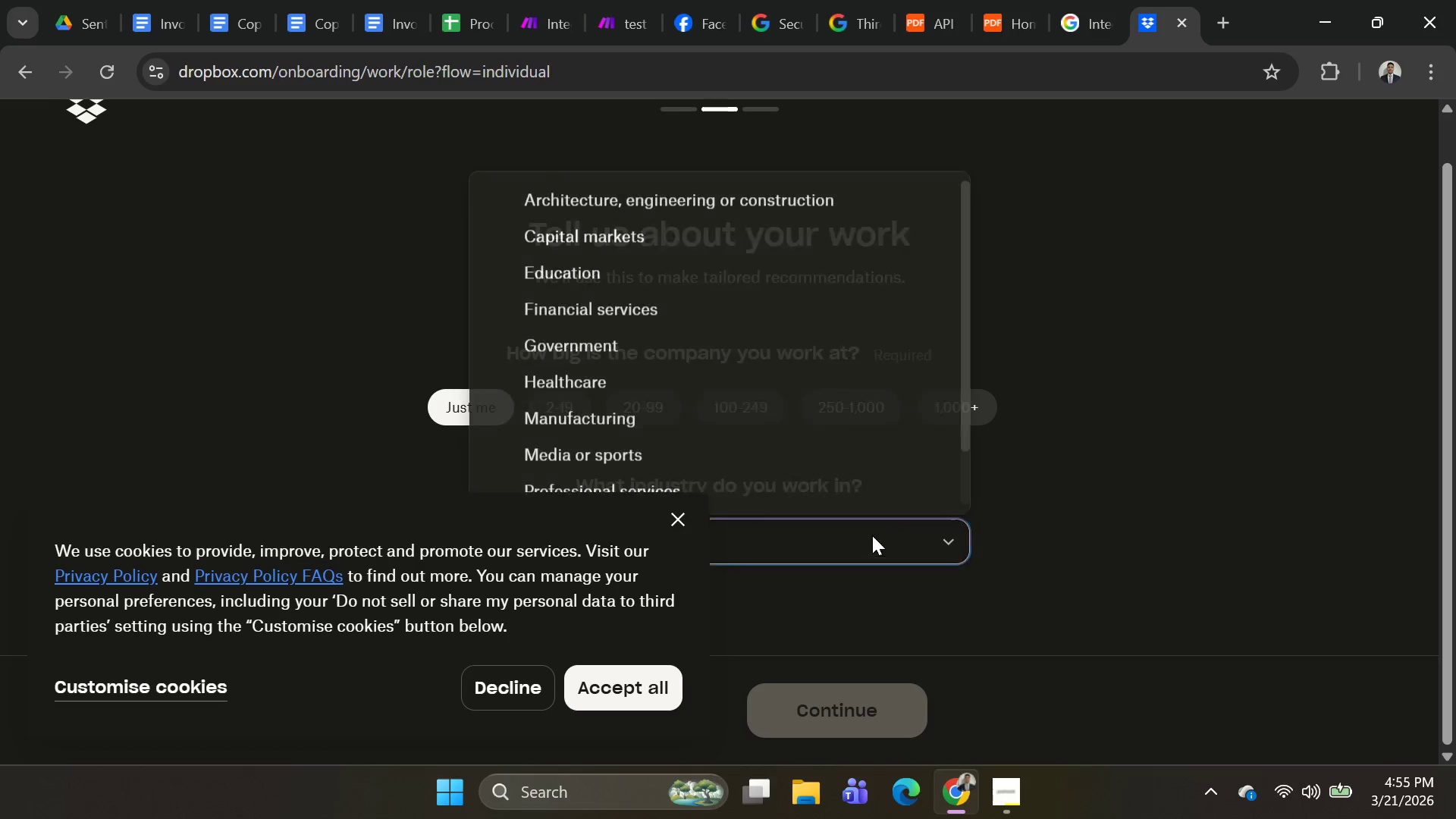 
scroll: coordinate [843, 423], scroll_direction: up, amount: 2.0
 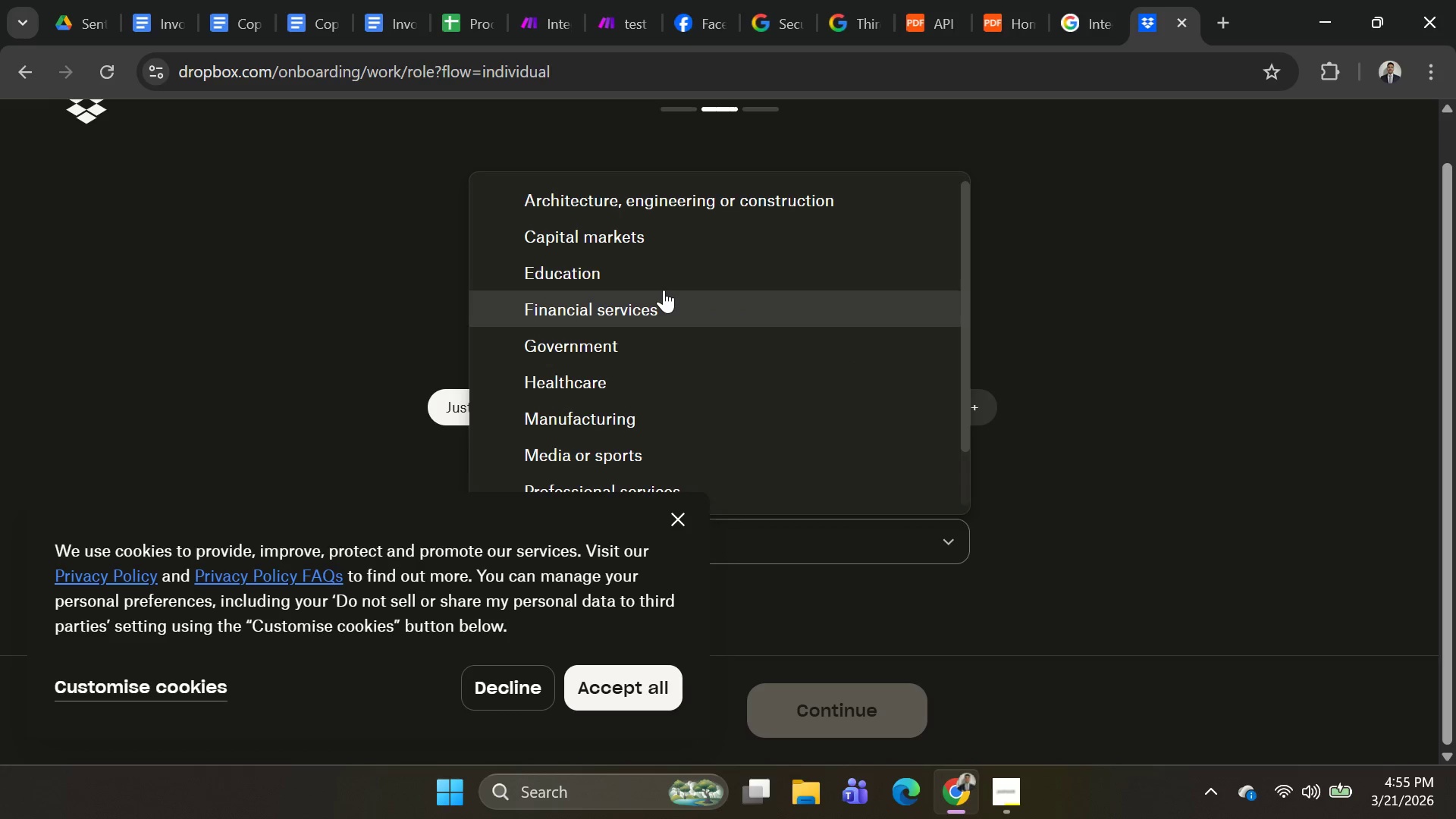 
scroll: coordinate [690, 326], scroll_direction: down, amount: 5.0
 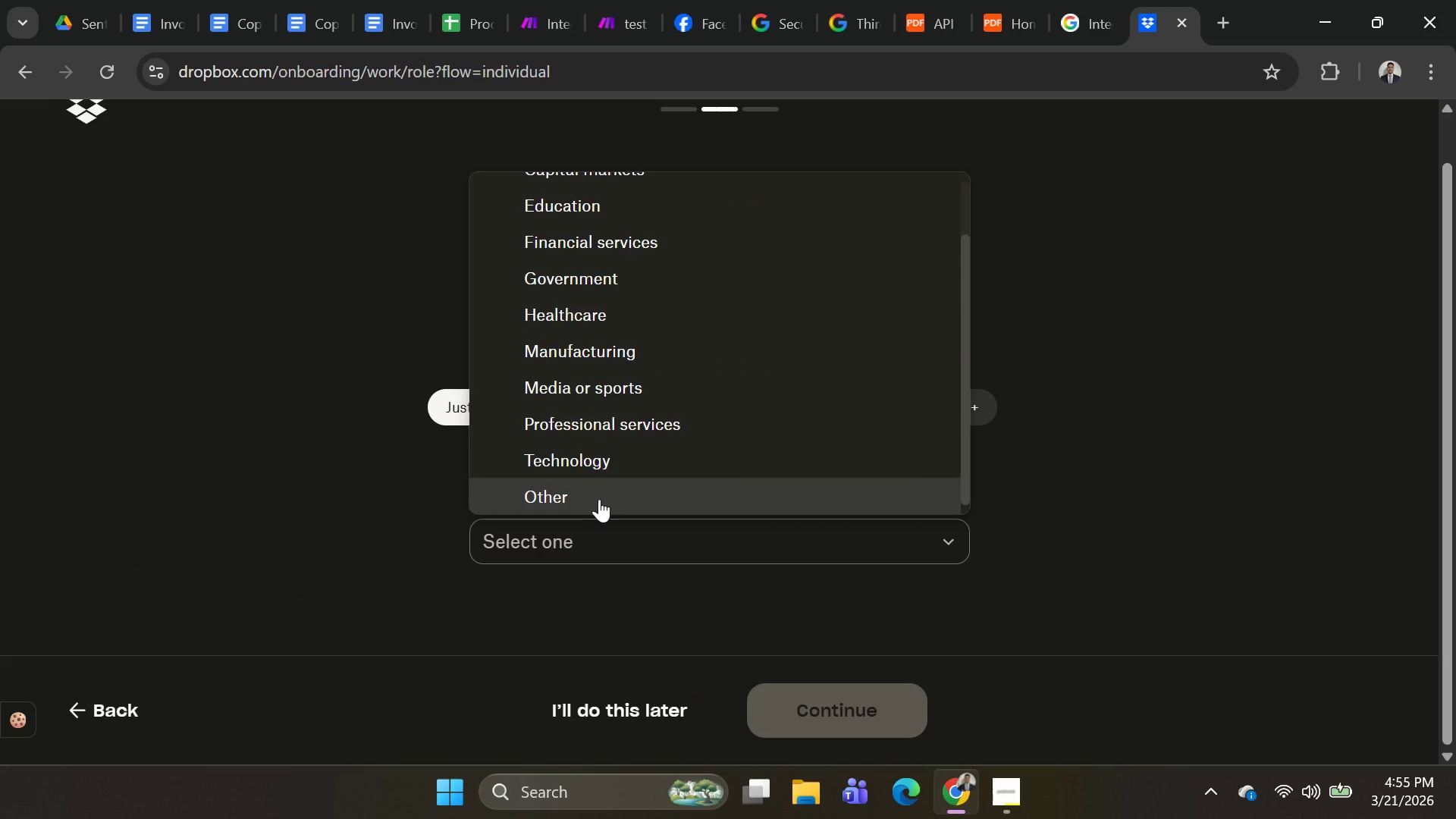 
left_click([599, 499])
 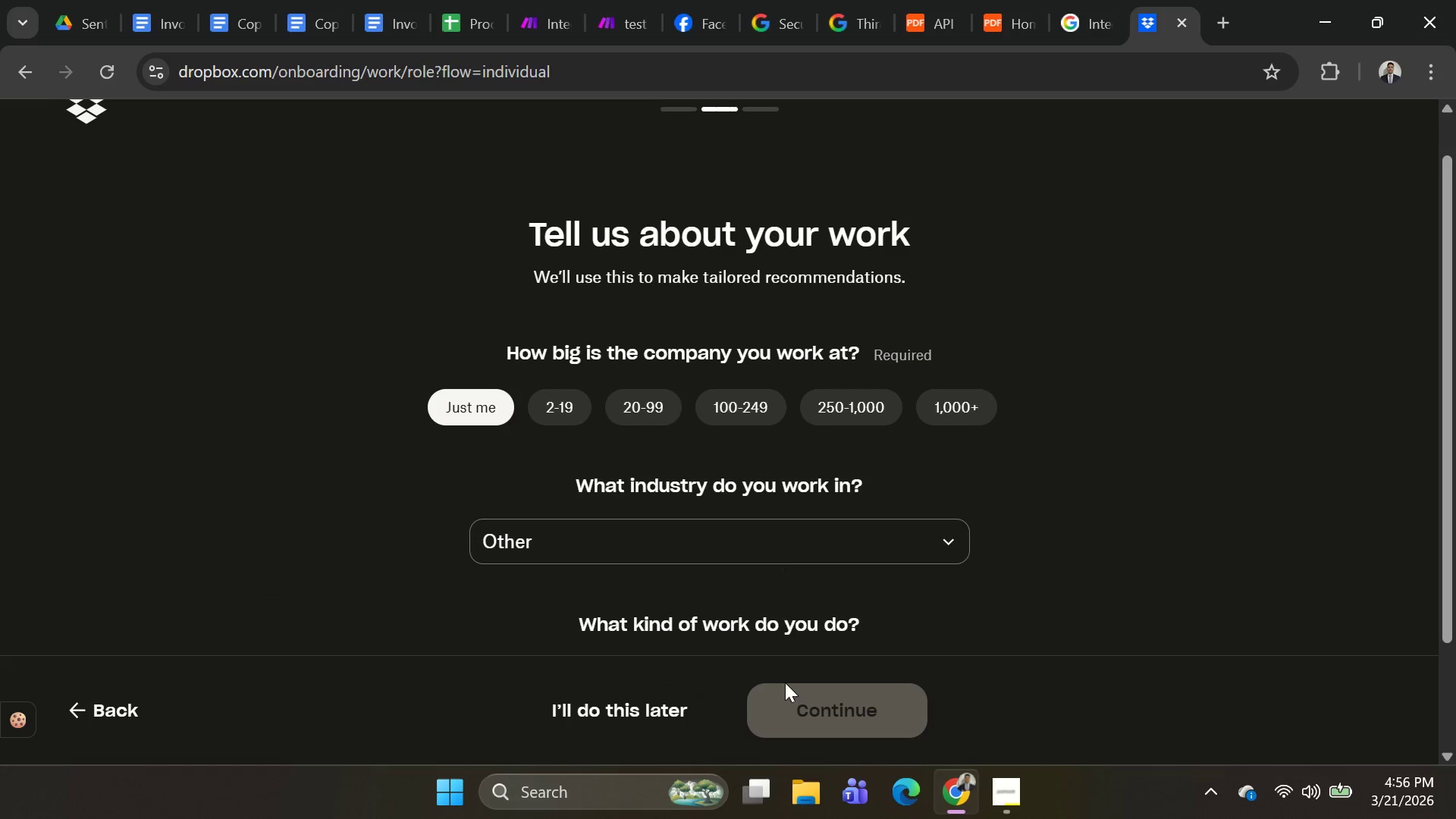 
scroll: coordinate [831, 569], scroll_direction: down, amount: 4.0
 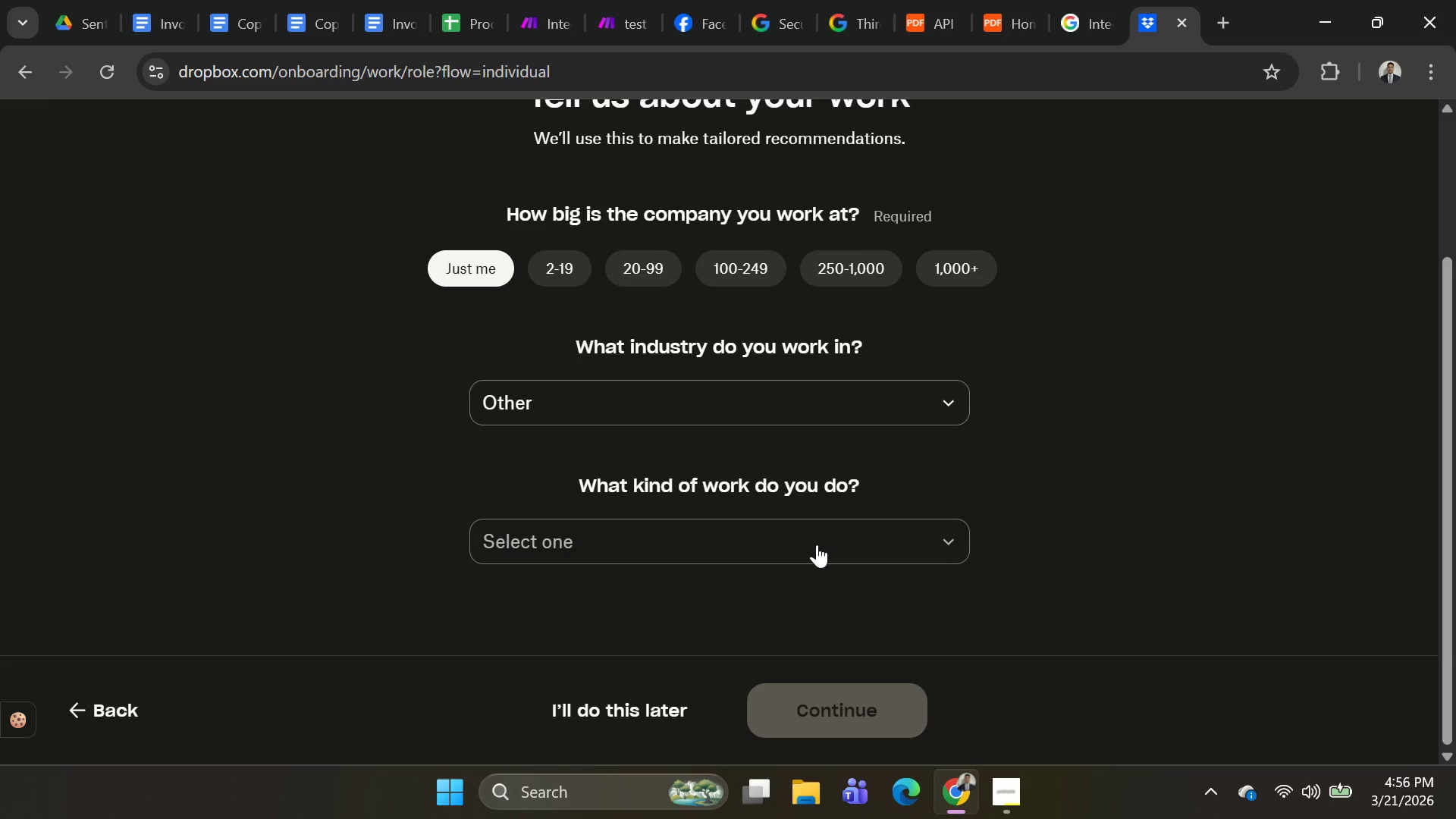 
left_click_drag(start_coordinate=[816, 545], to_coordinate=[816, 550])
 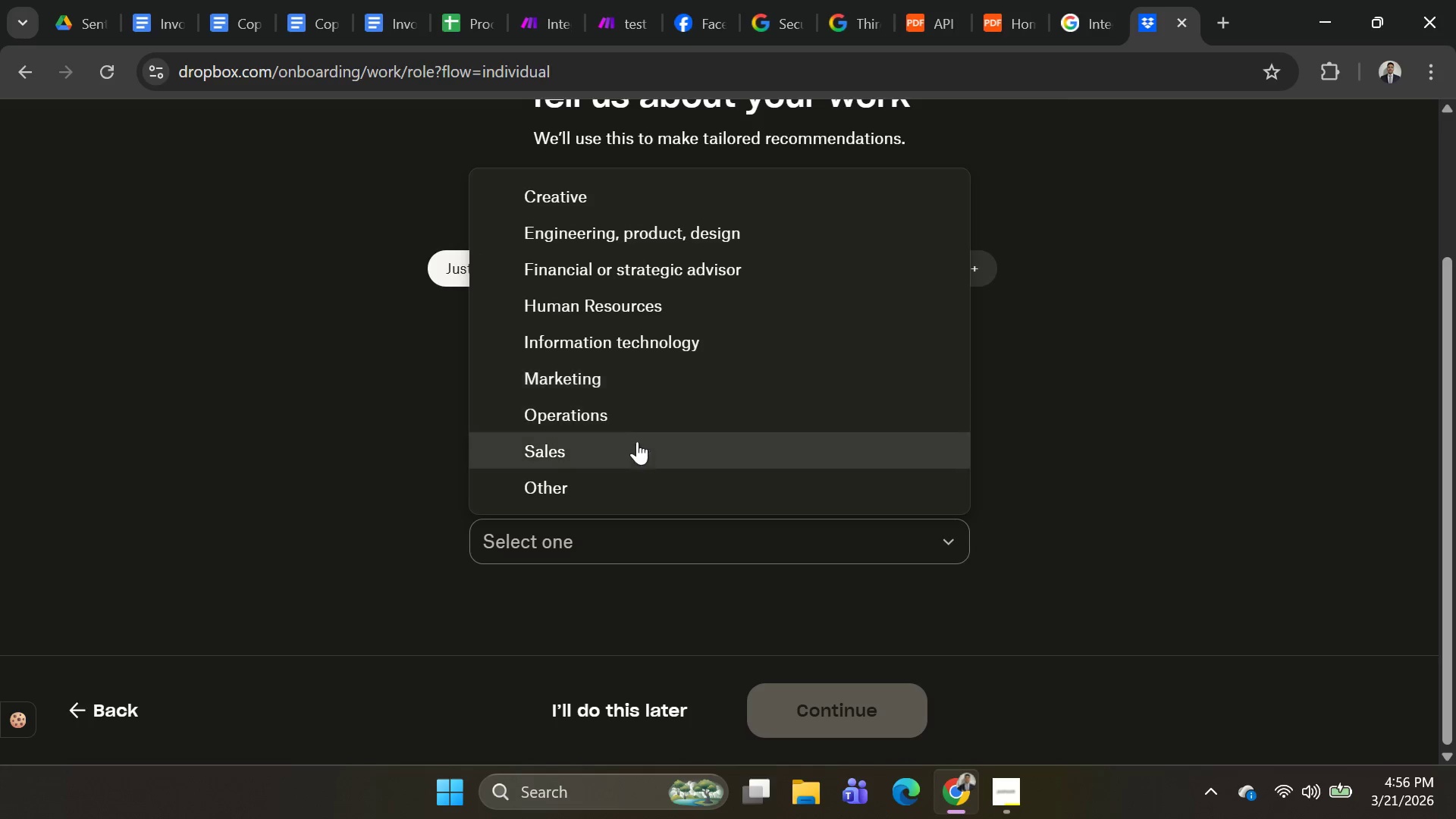 
left_click([633, 417])
 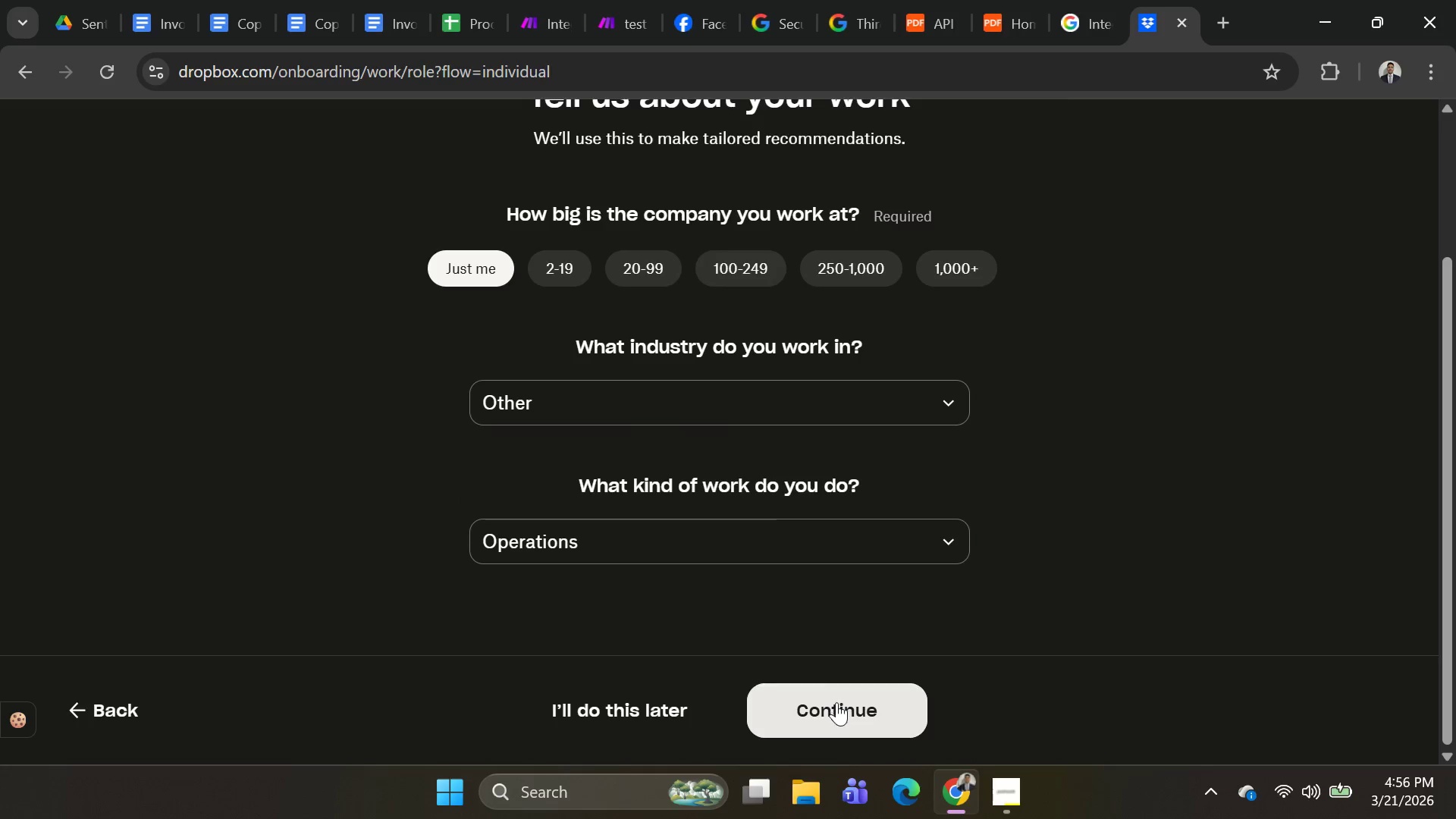 
left_click([840, 699])
 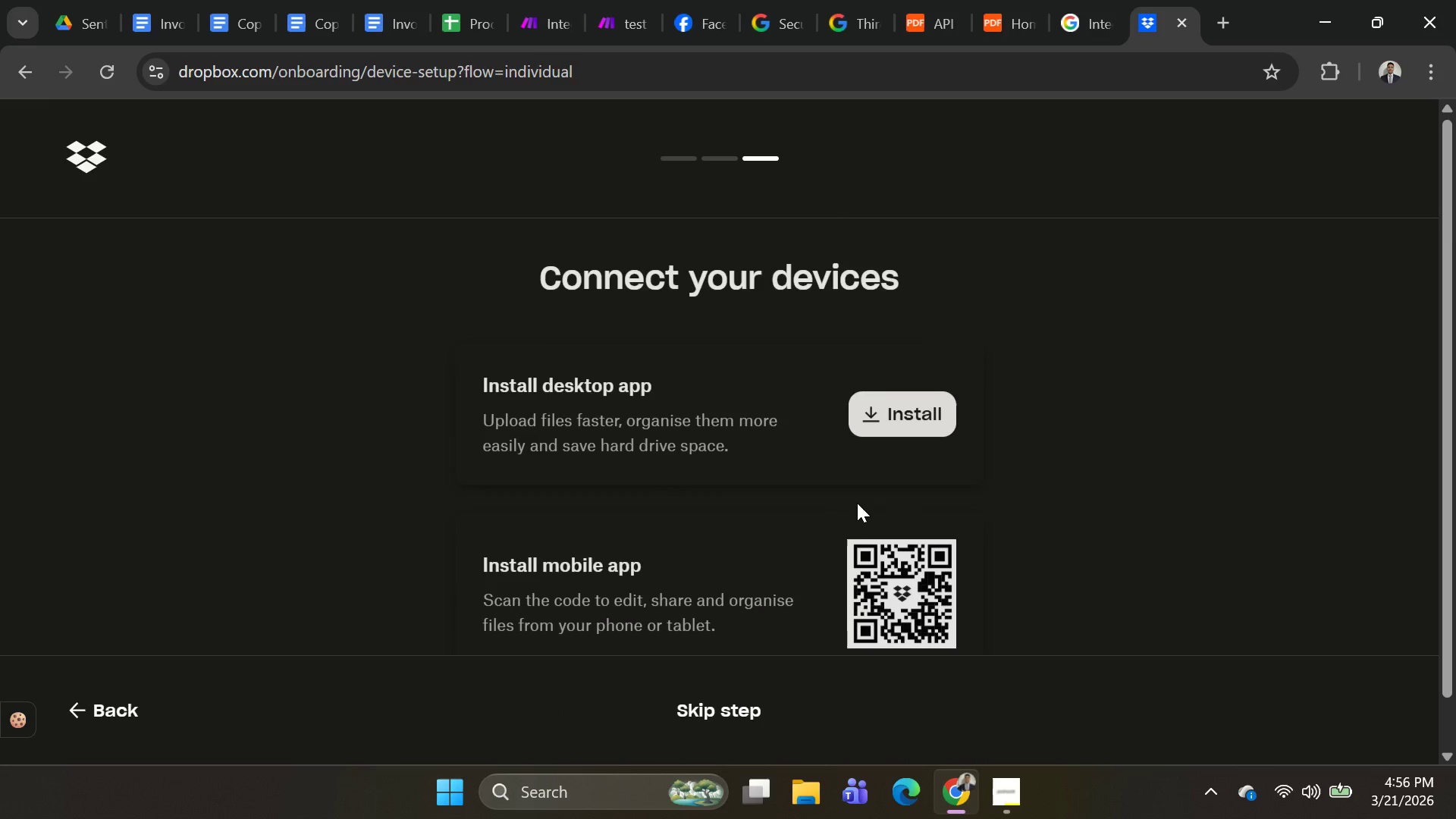 
scroll: coordinate [858, 497], scroll_direction: down, amount: 4.0
 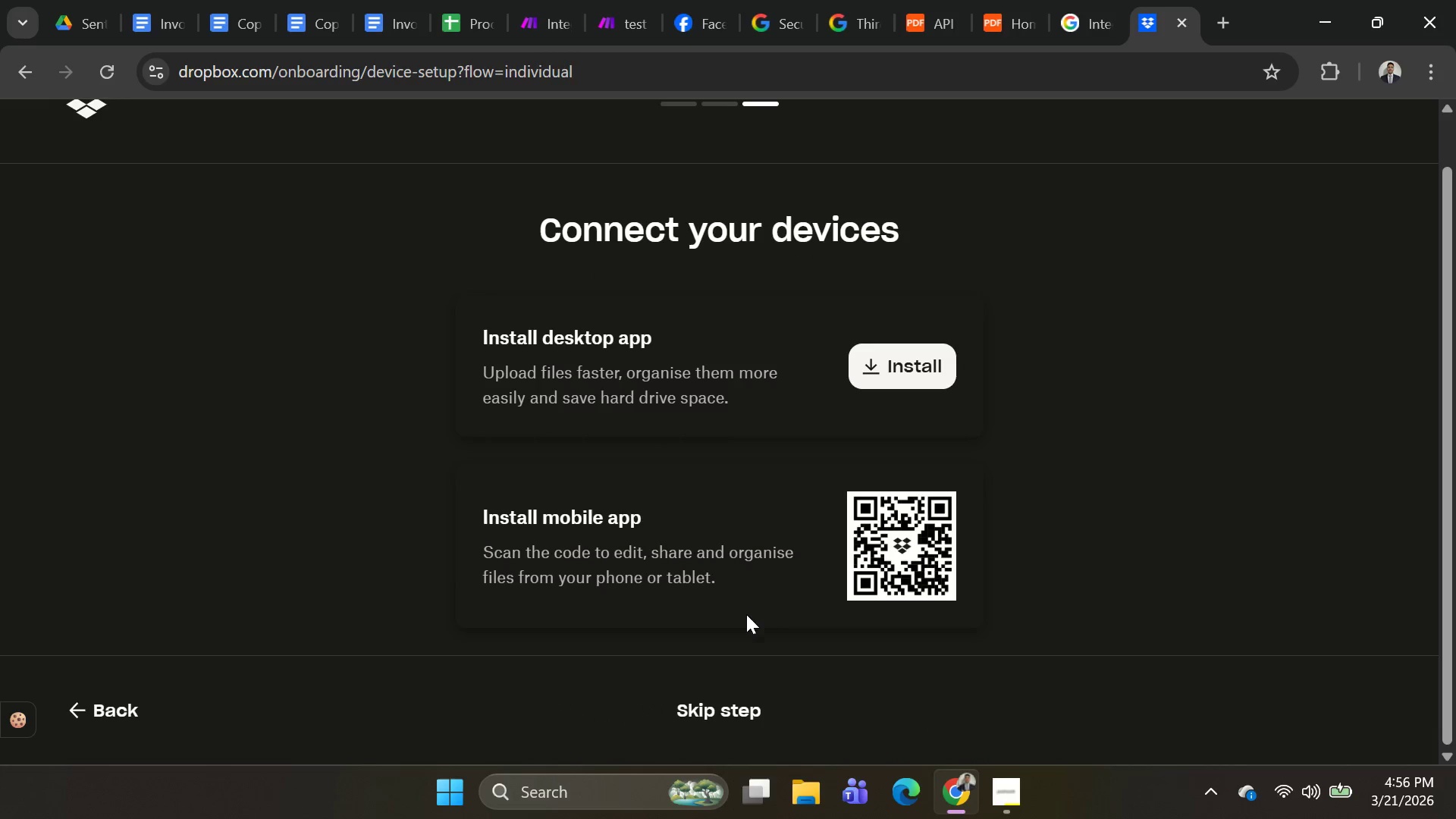 
left_click([704, 703])
 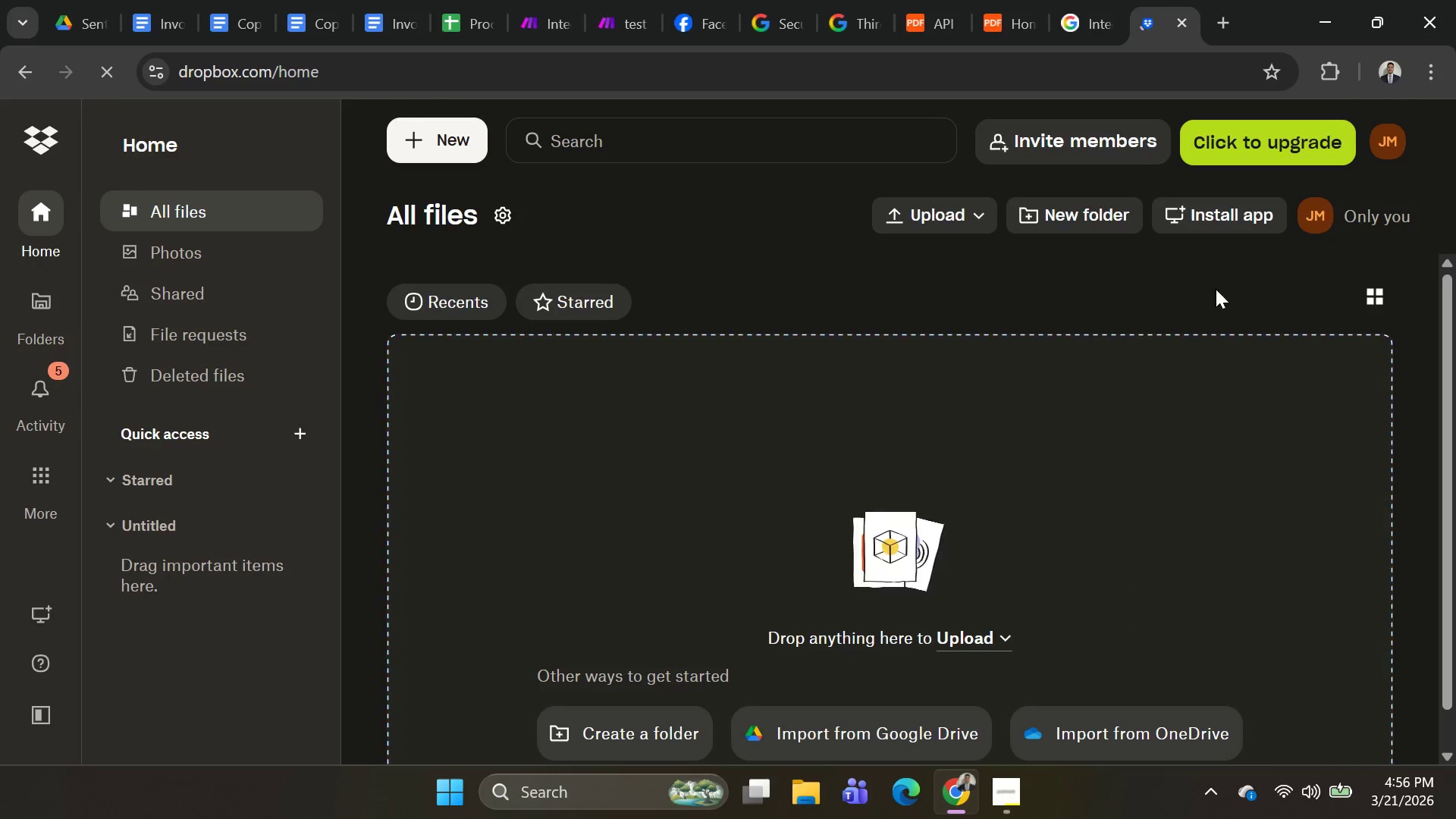 
wait(5.95)
 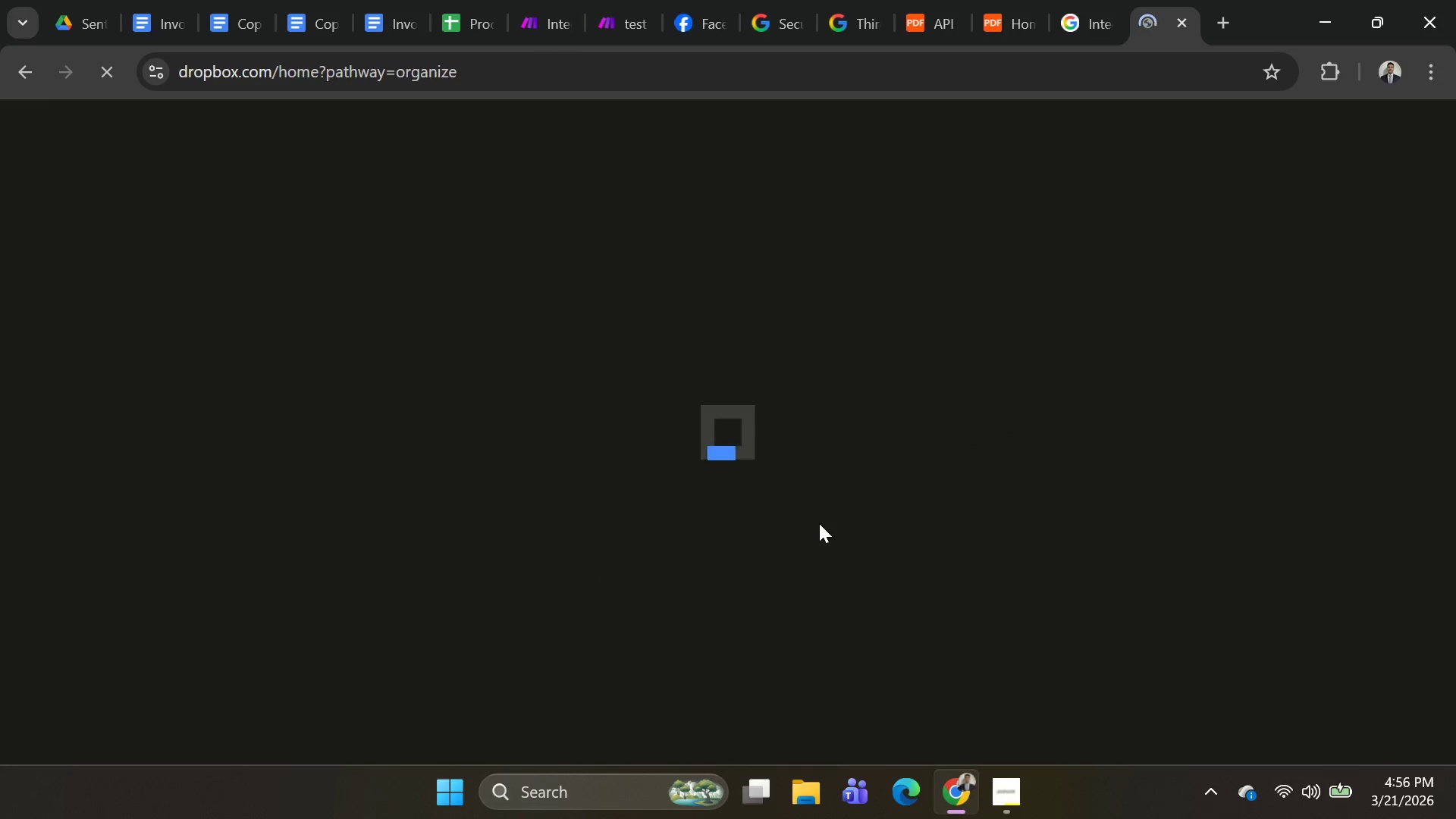 
left_click([1379, 143])
 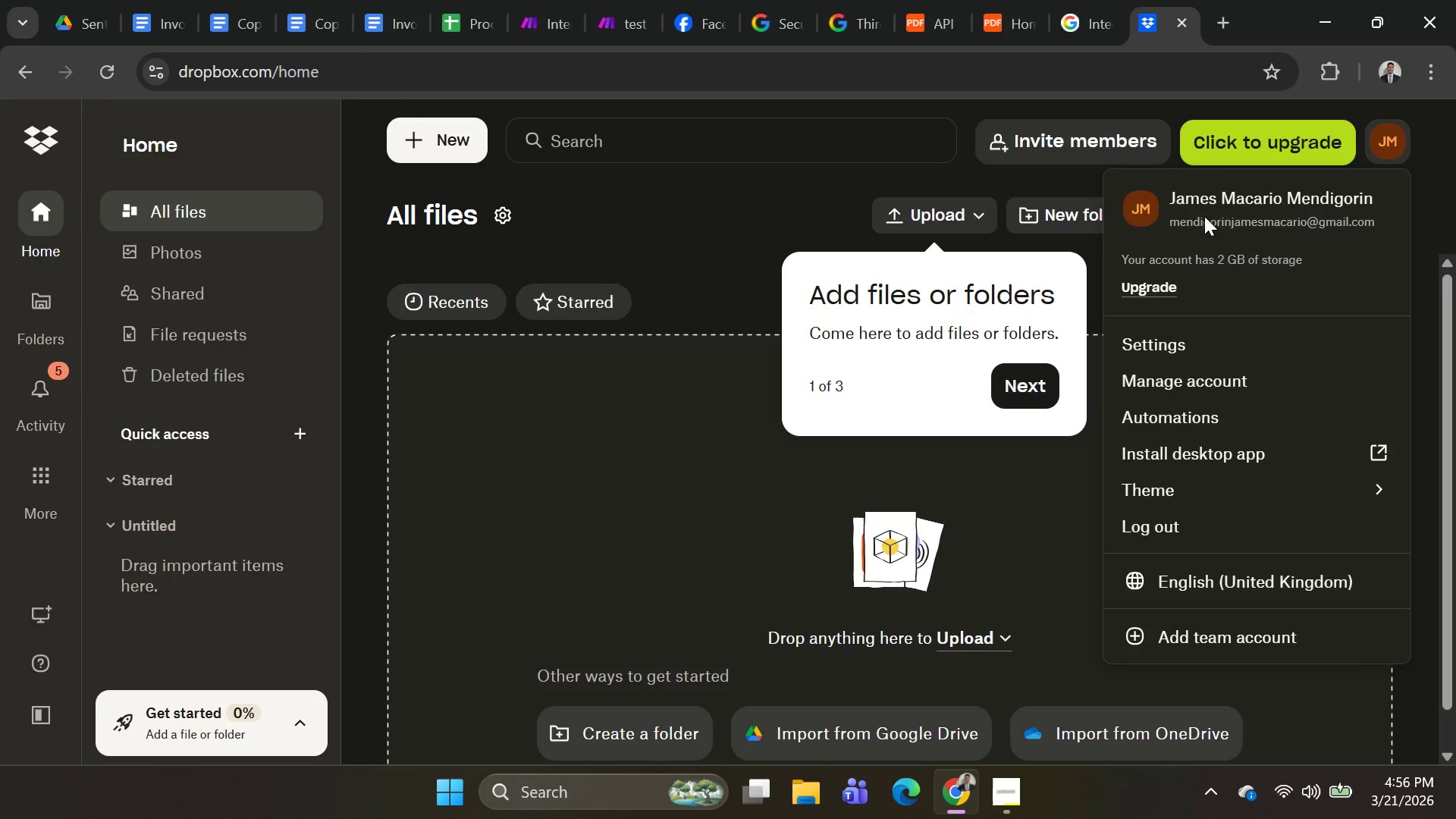 
wait(6.06)
 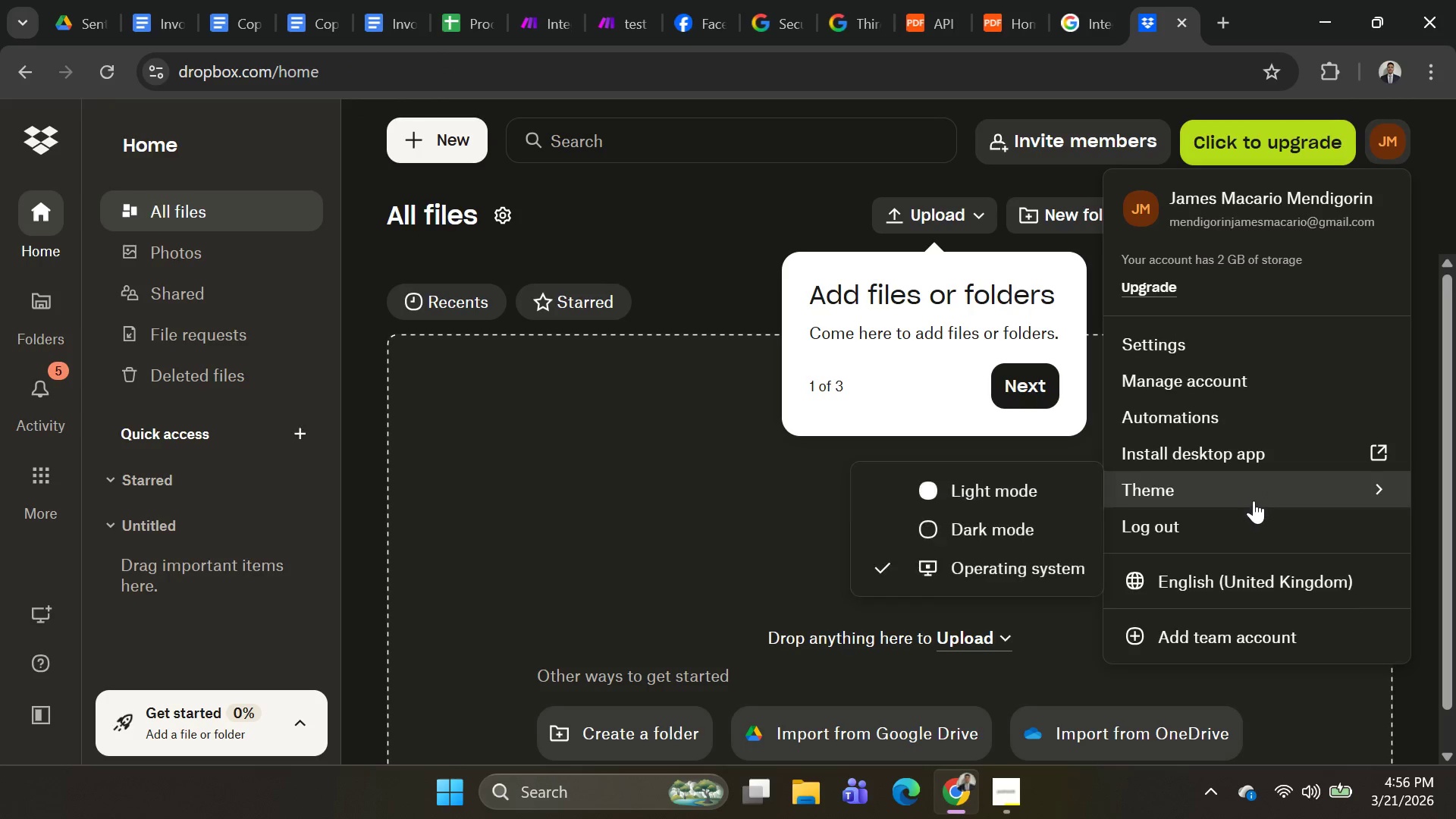 
scroll: coordinate [1252, 335], scroll_direction: down, amount: 5.0
 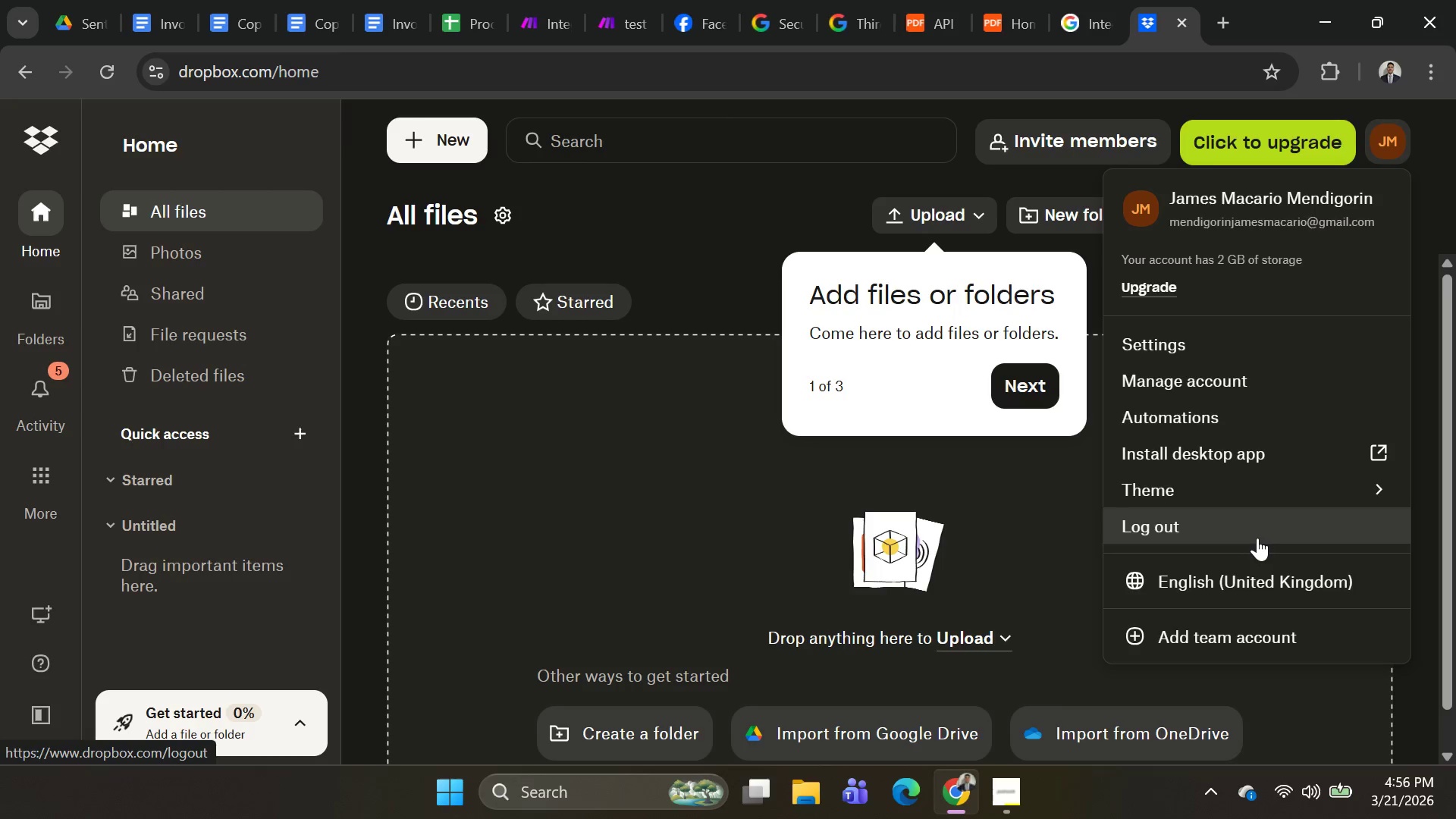 
left_click([1256, 538])
 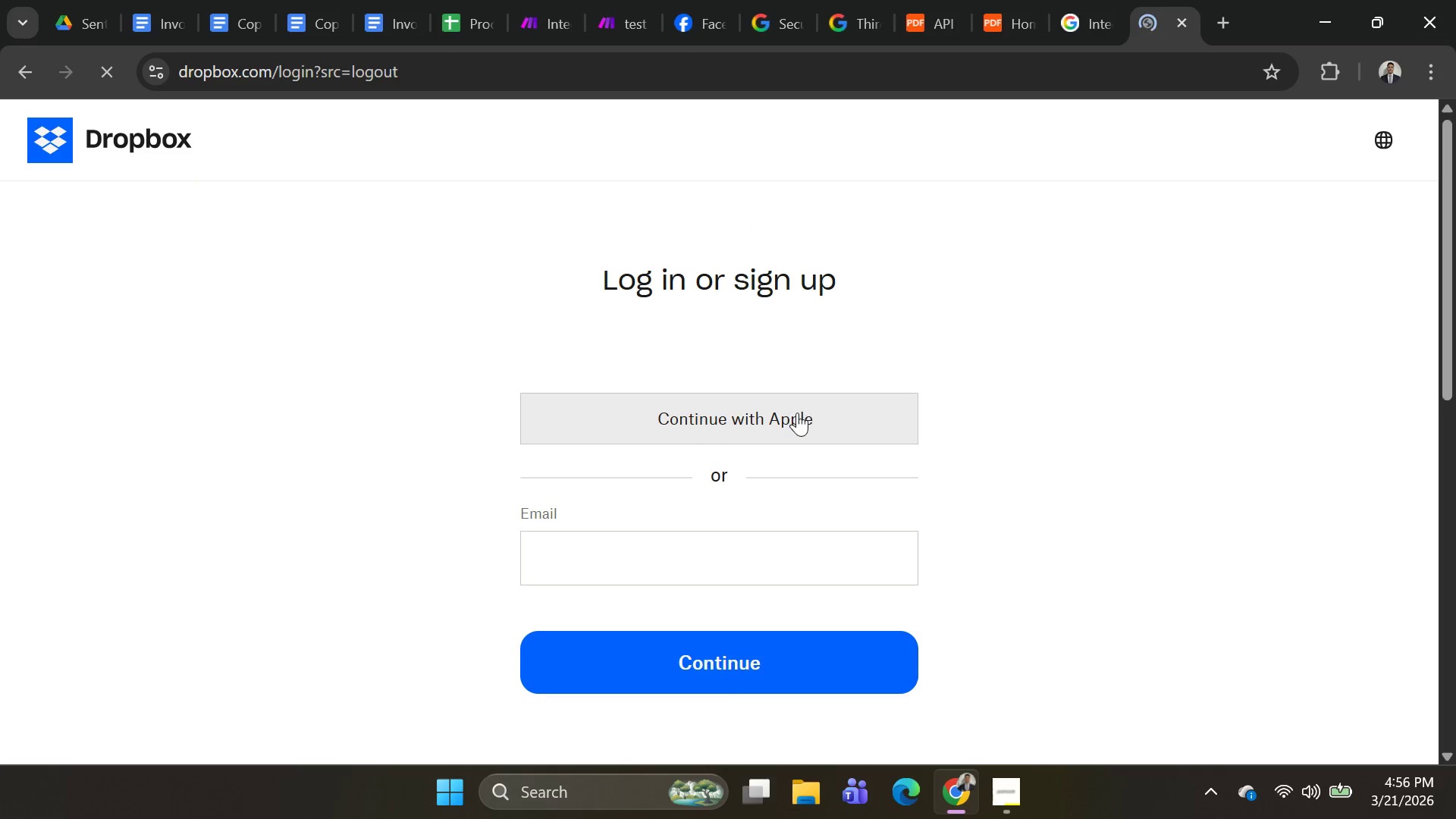 
left_click([761, 355])
 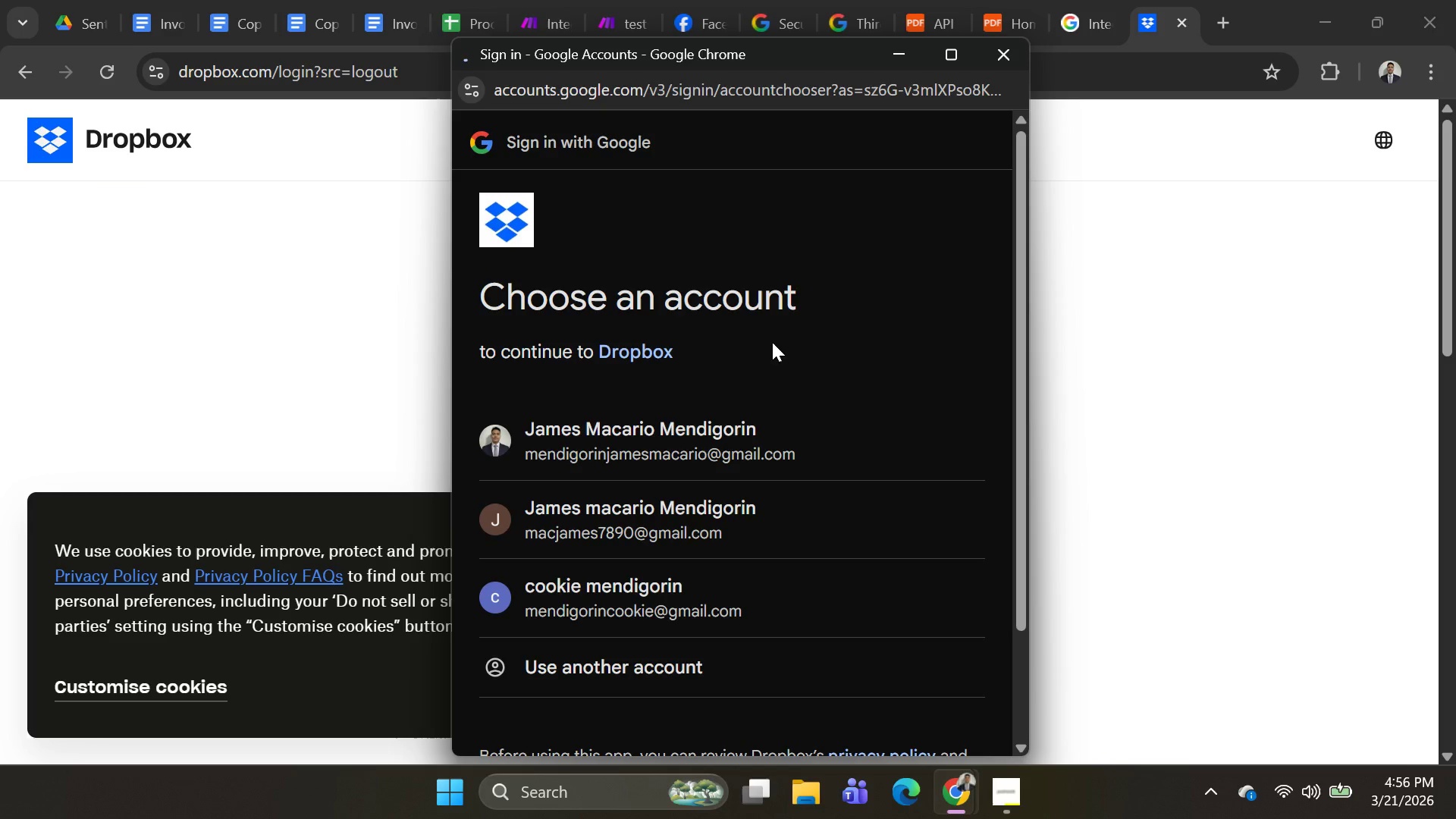 
scroll: coordinate [1128, 270], scroll_direction: down, amount: 4.0
 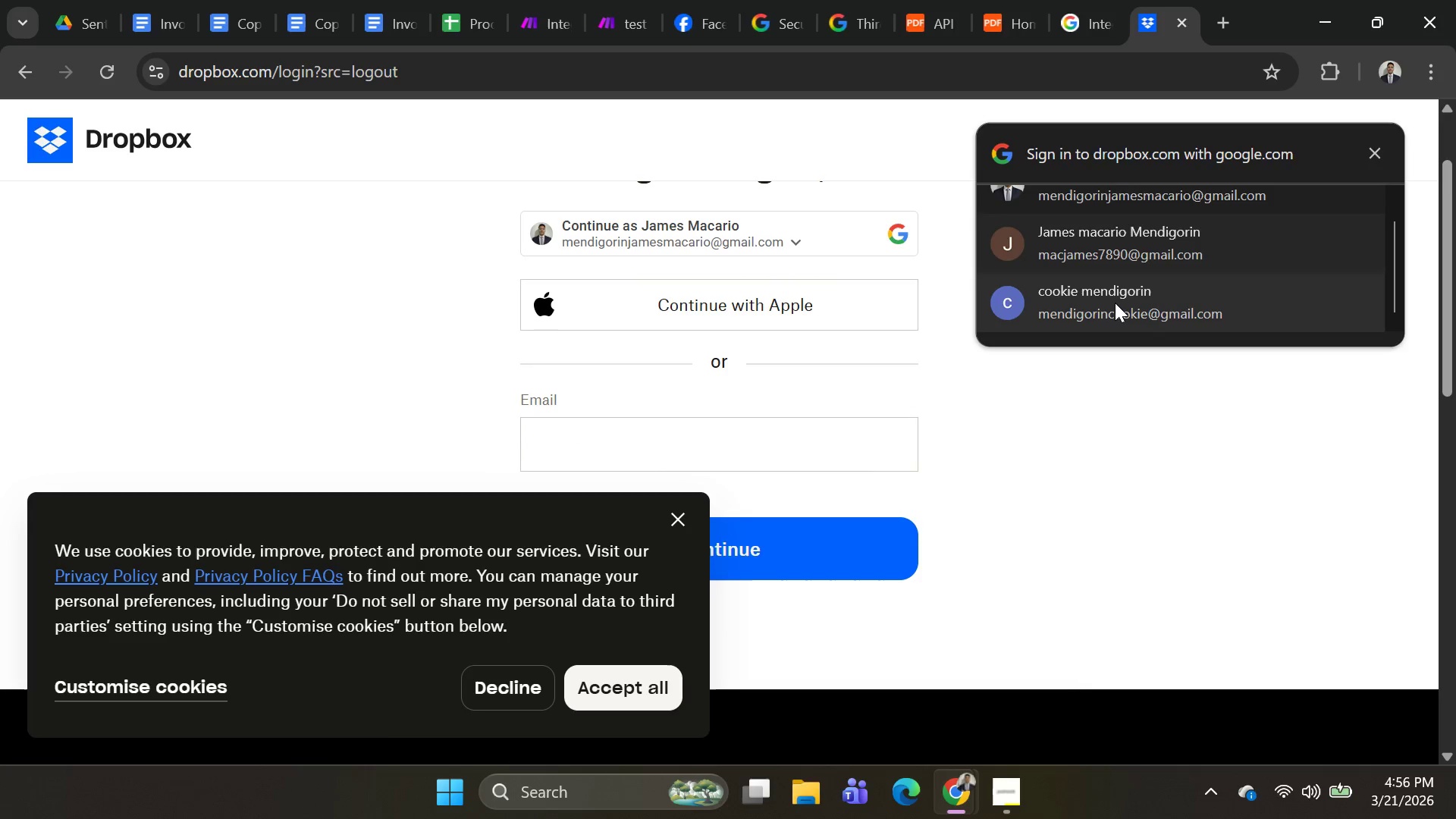 
left_click([1115, 303])
 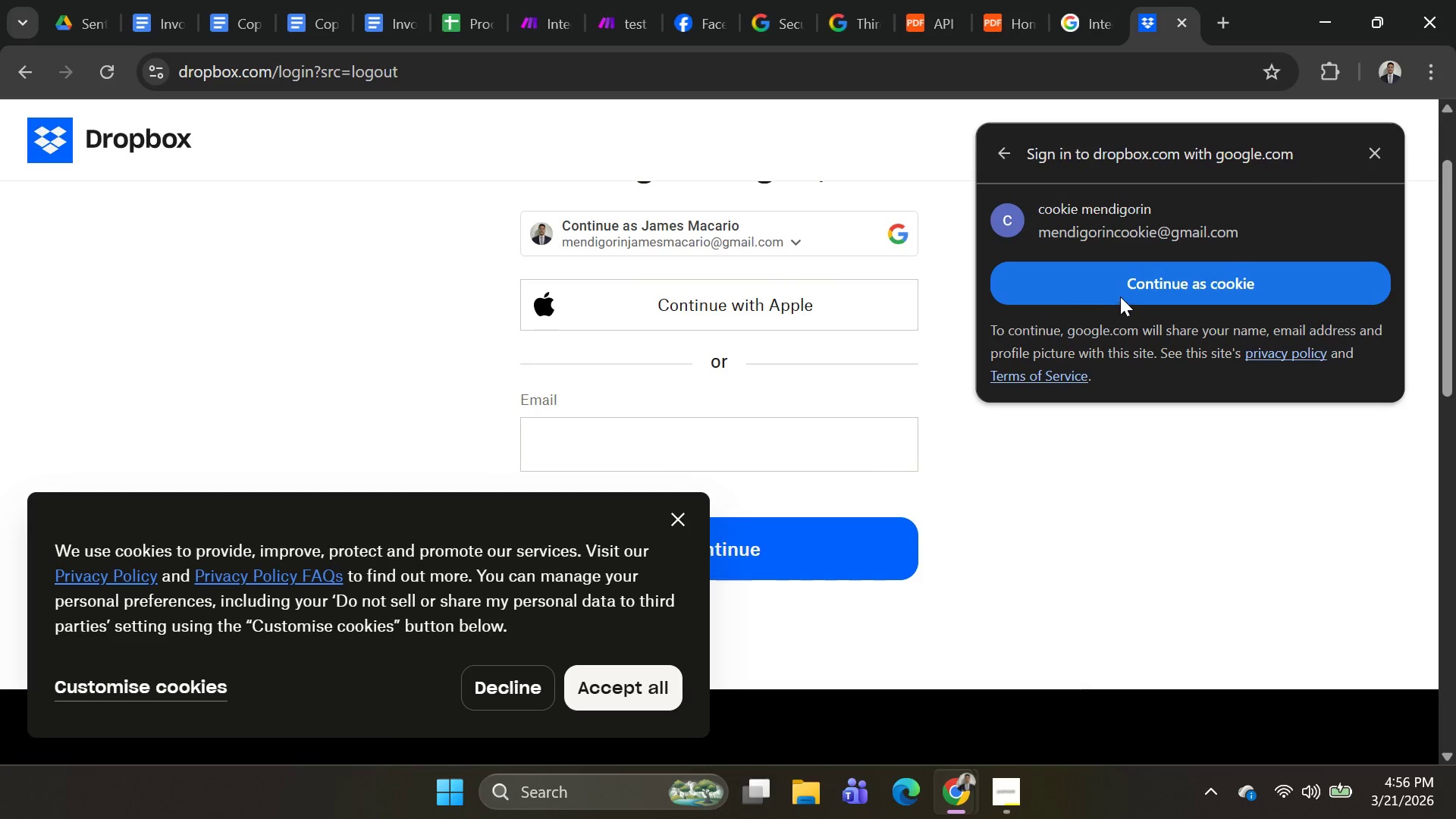 
left_click([1120, 297])
 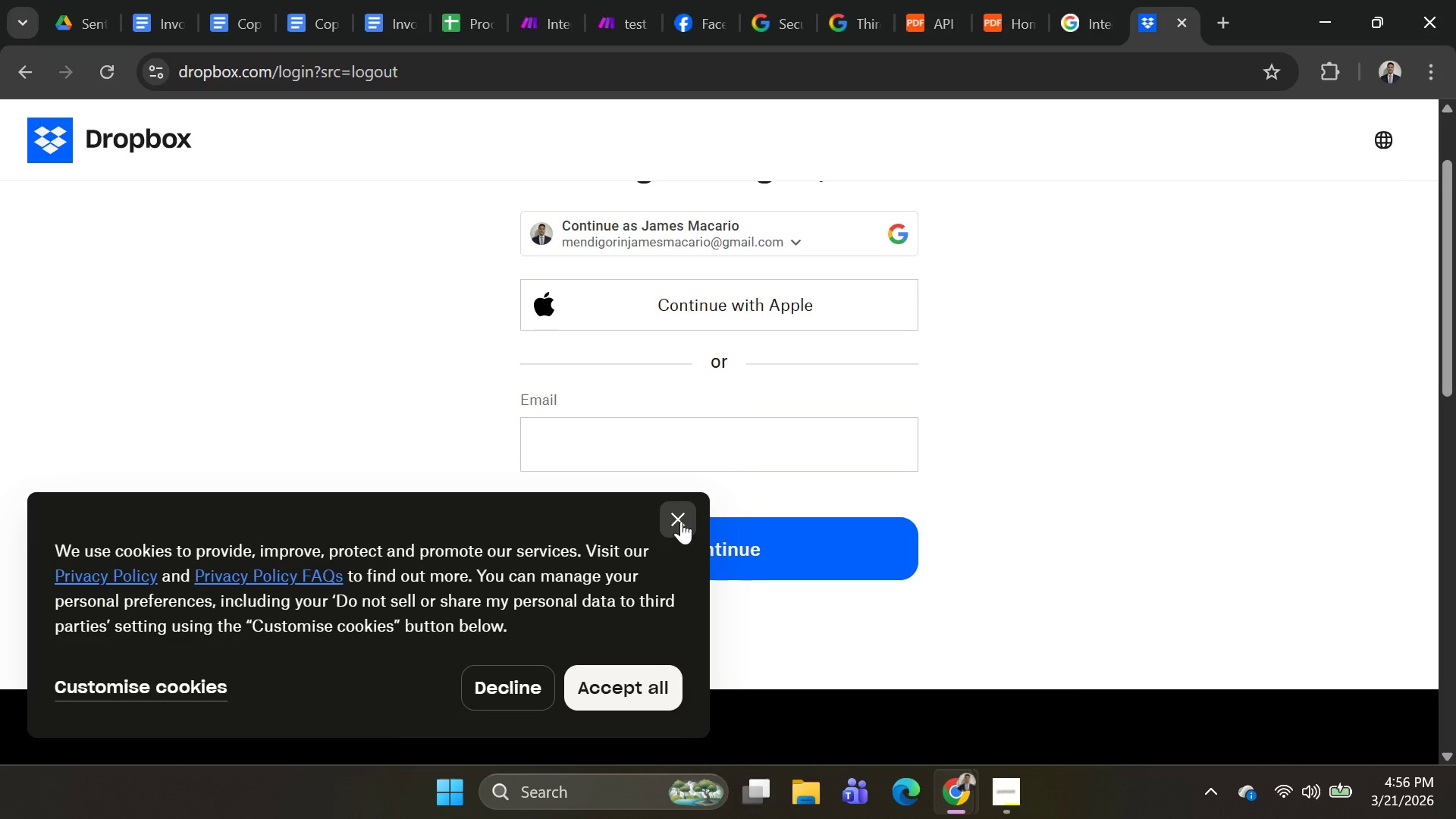 
wait(5.77)
 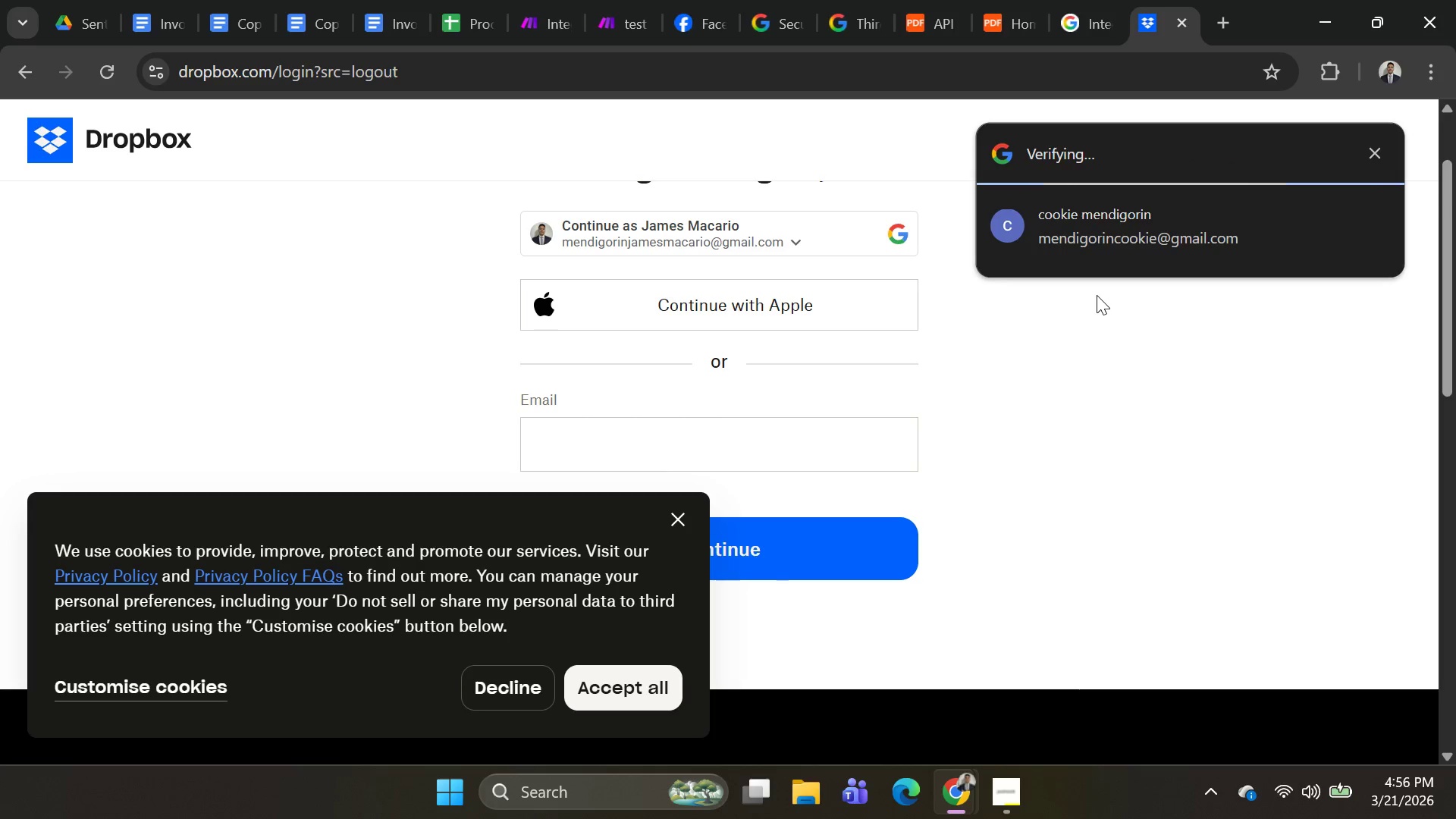 
left_click([1115, 344])
 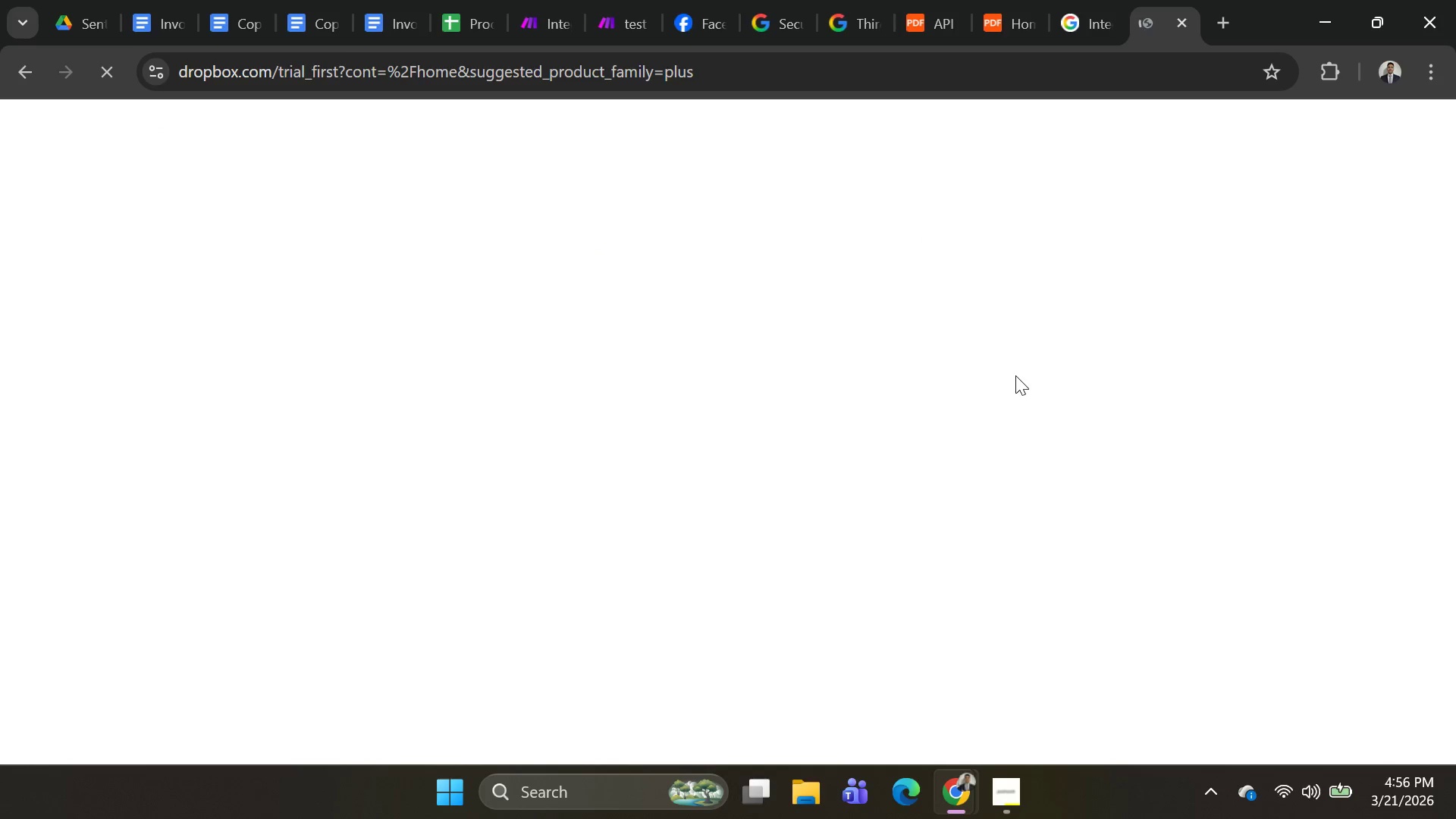 
wait(5.7)
 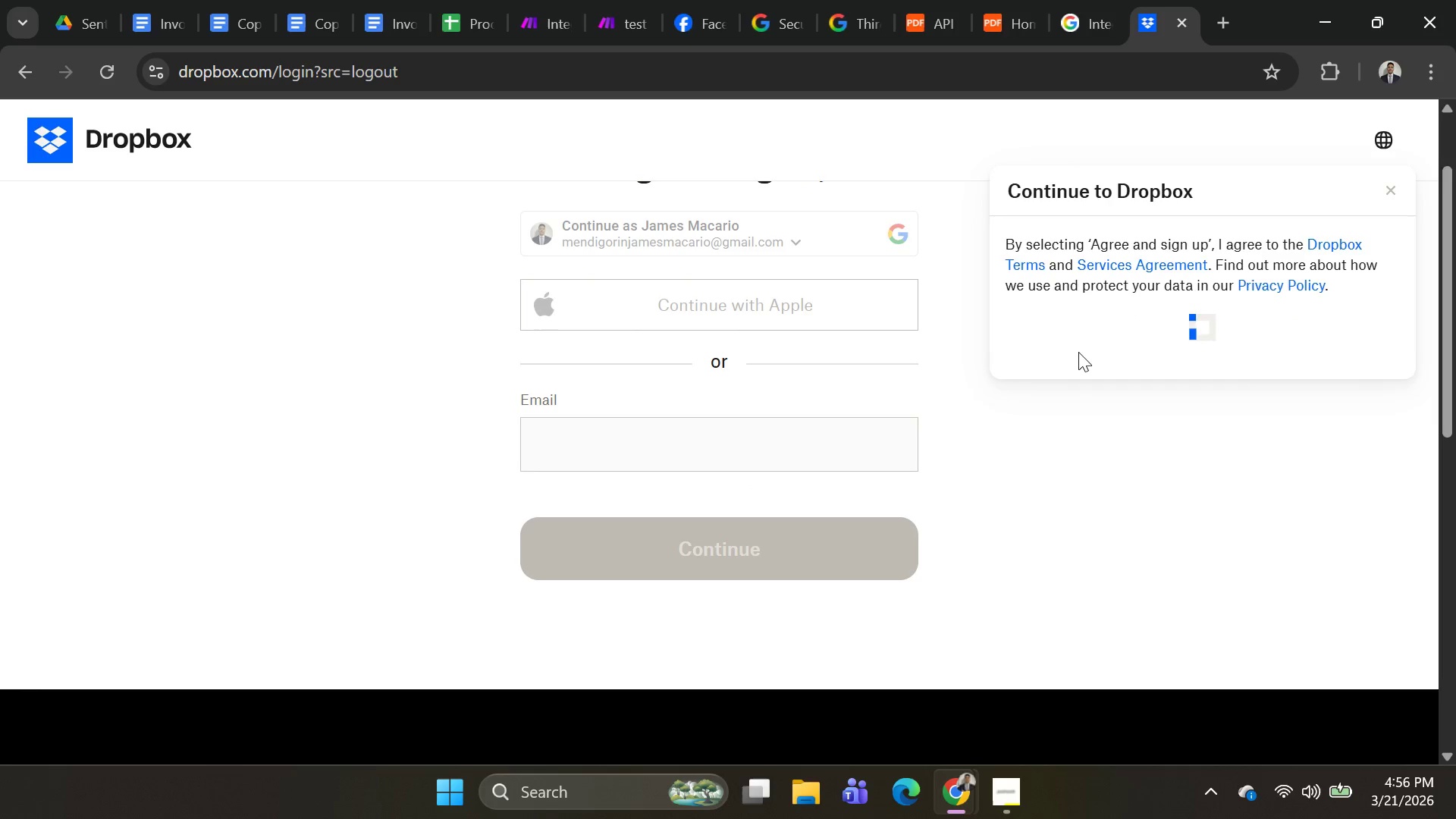 
scroll: coordinate [720, 535], scroll_direction: down, amount: 1.0
 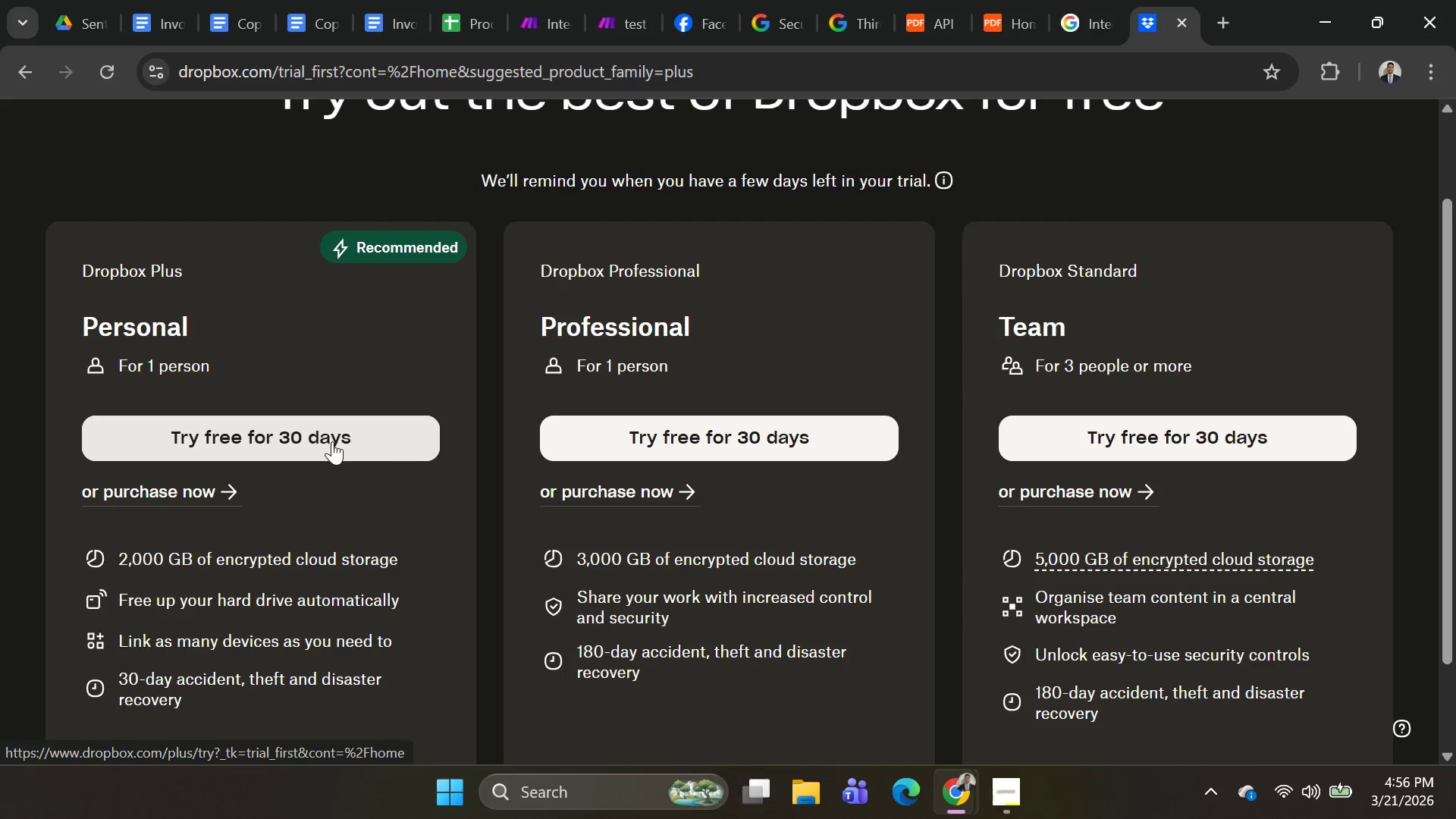 
left_click([332, 441])
 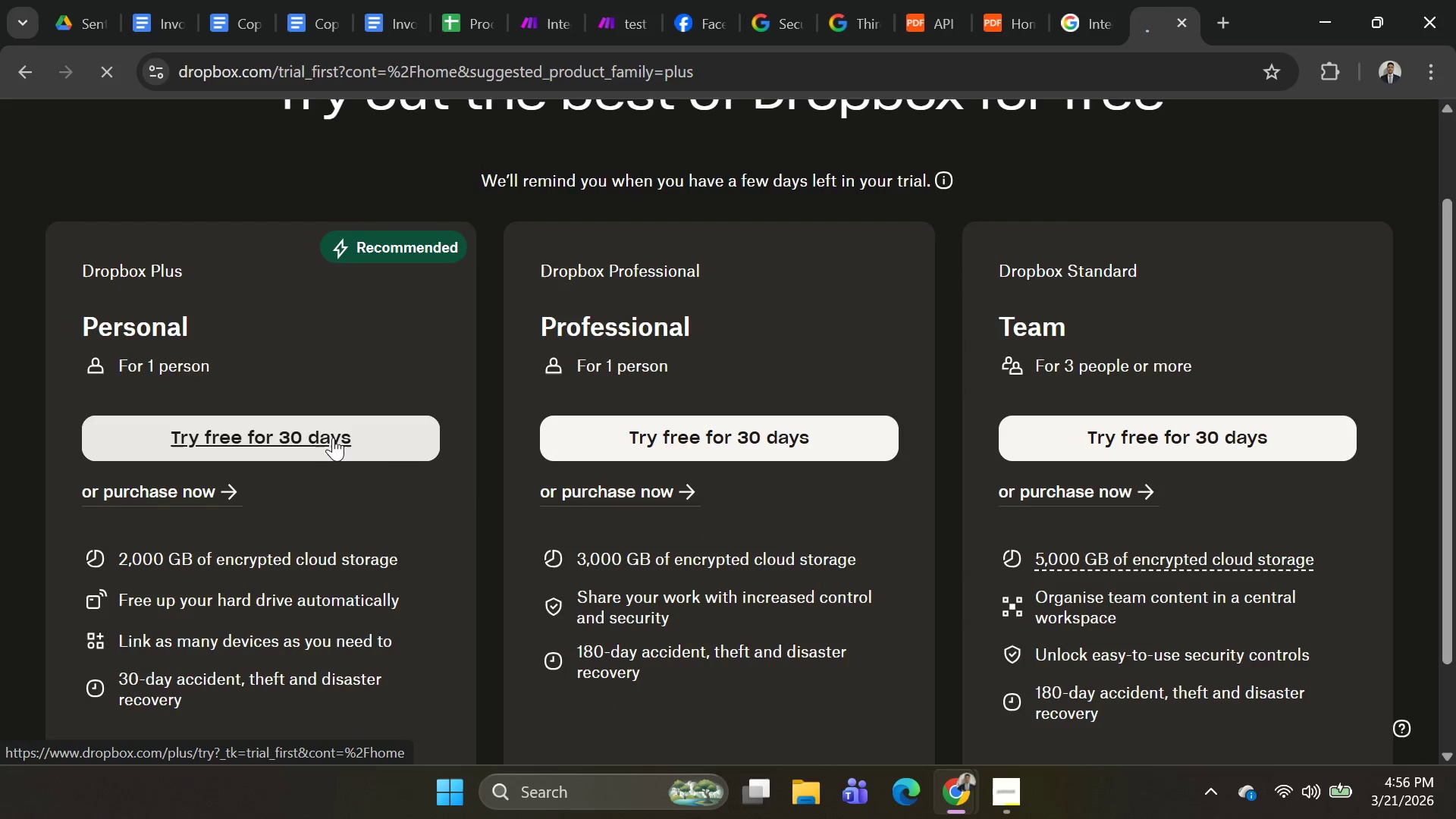 
scroll: coordinate [810, 478], scroll_direction: up, amount: 6.0
 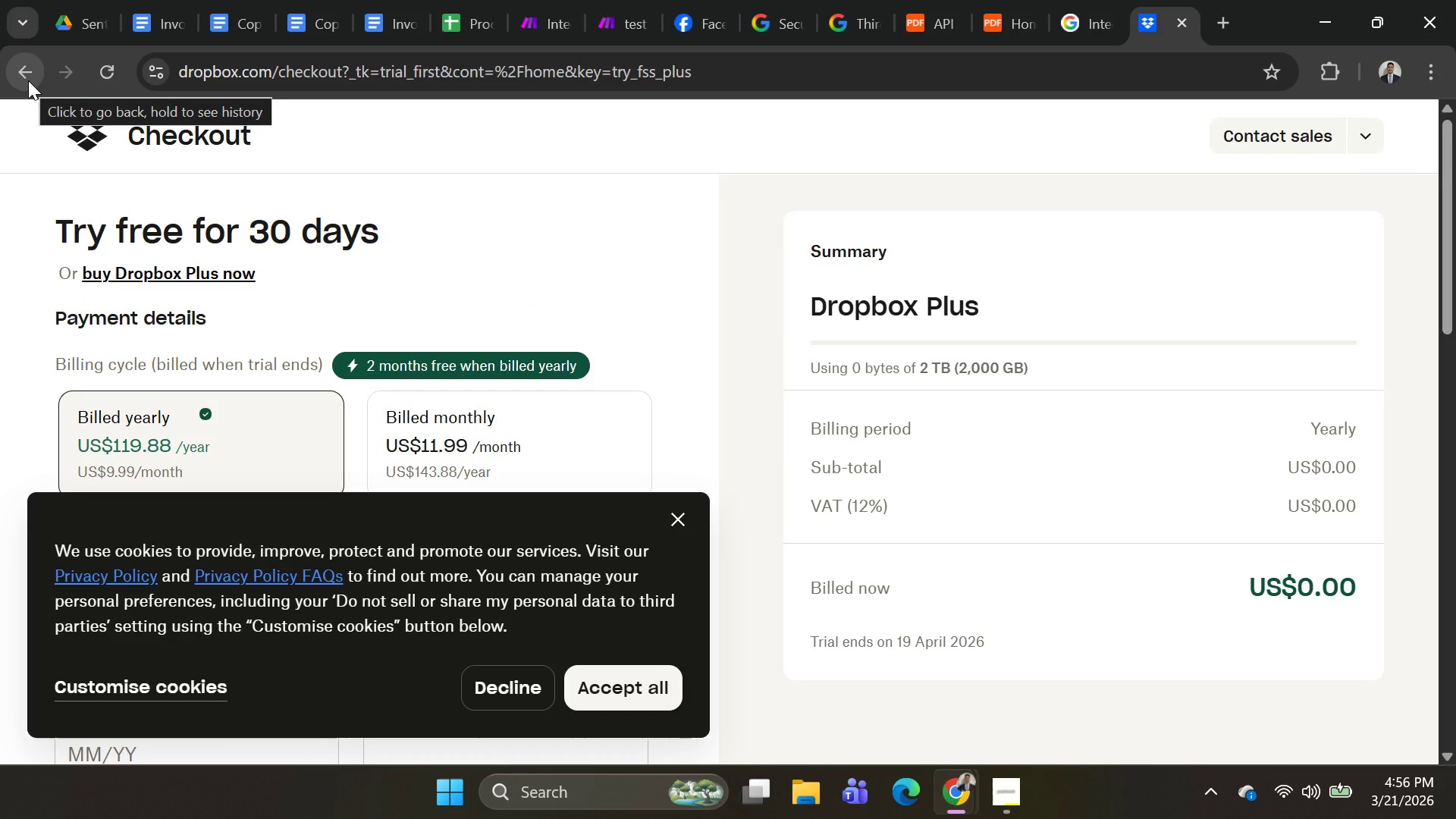 
left_click([28, 80])
 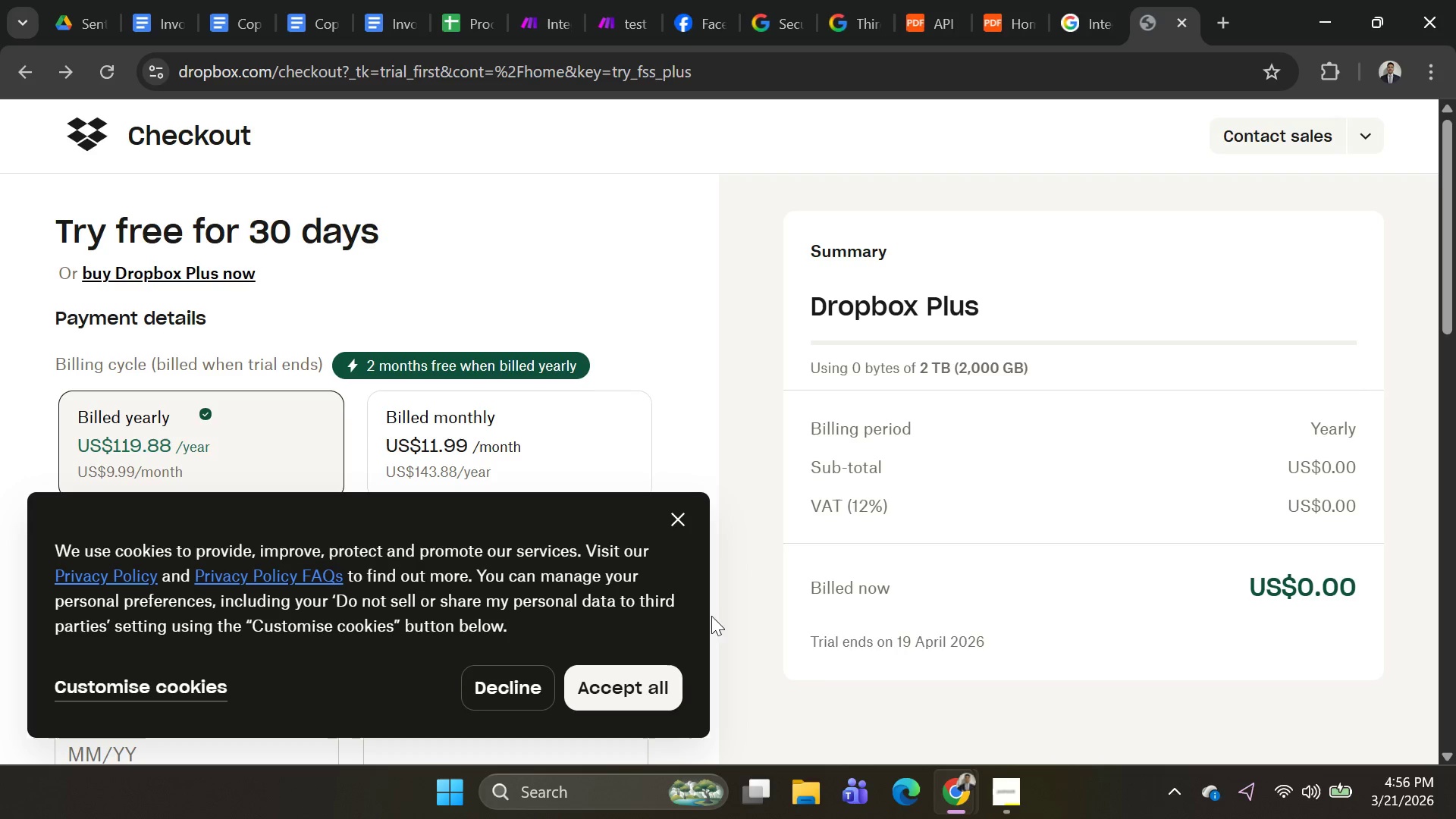 
left_click([673, 513])
 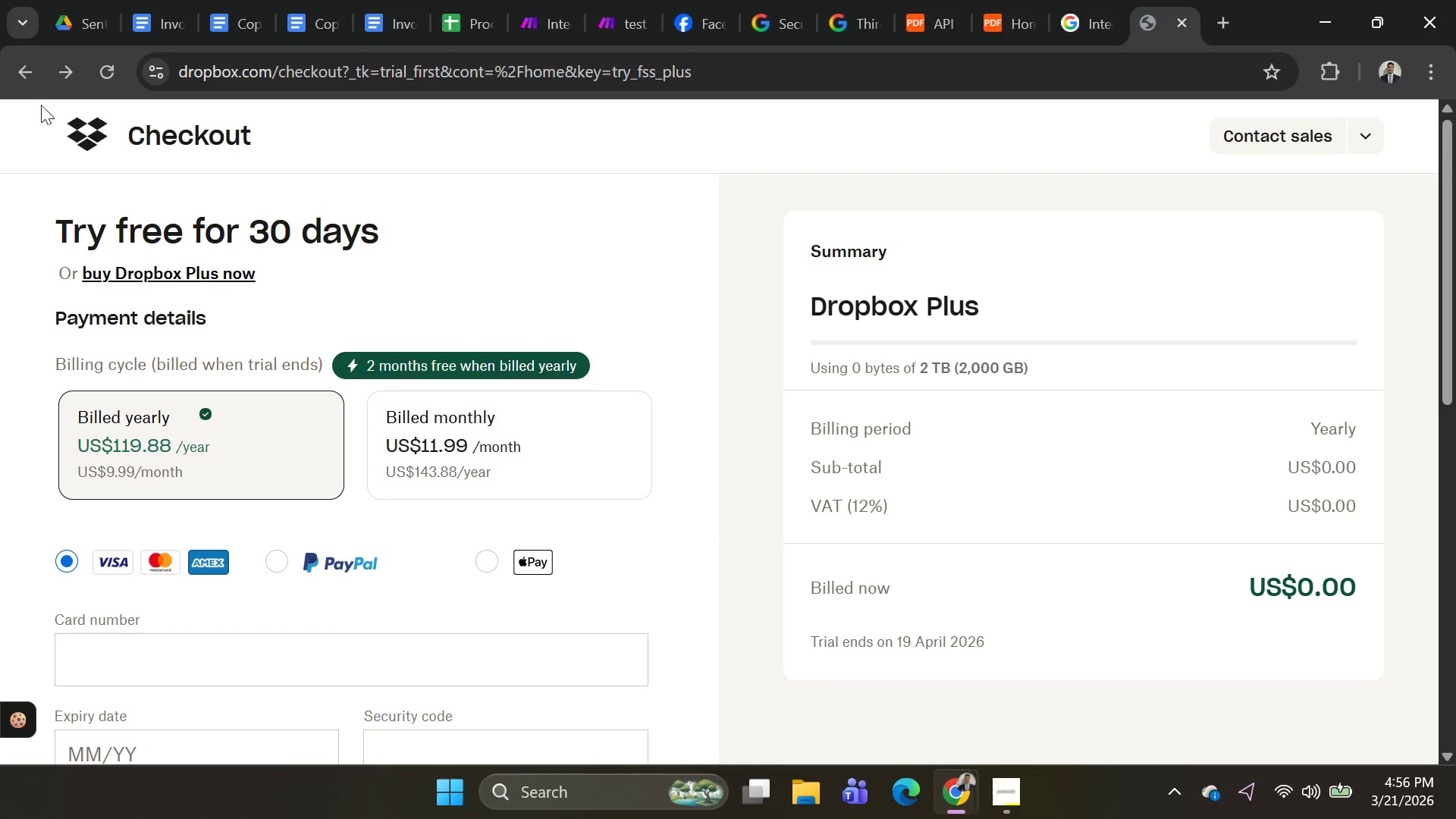 
left_click([23, 67])
 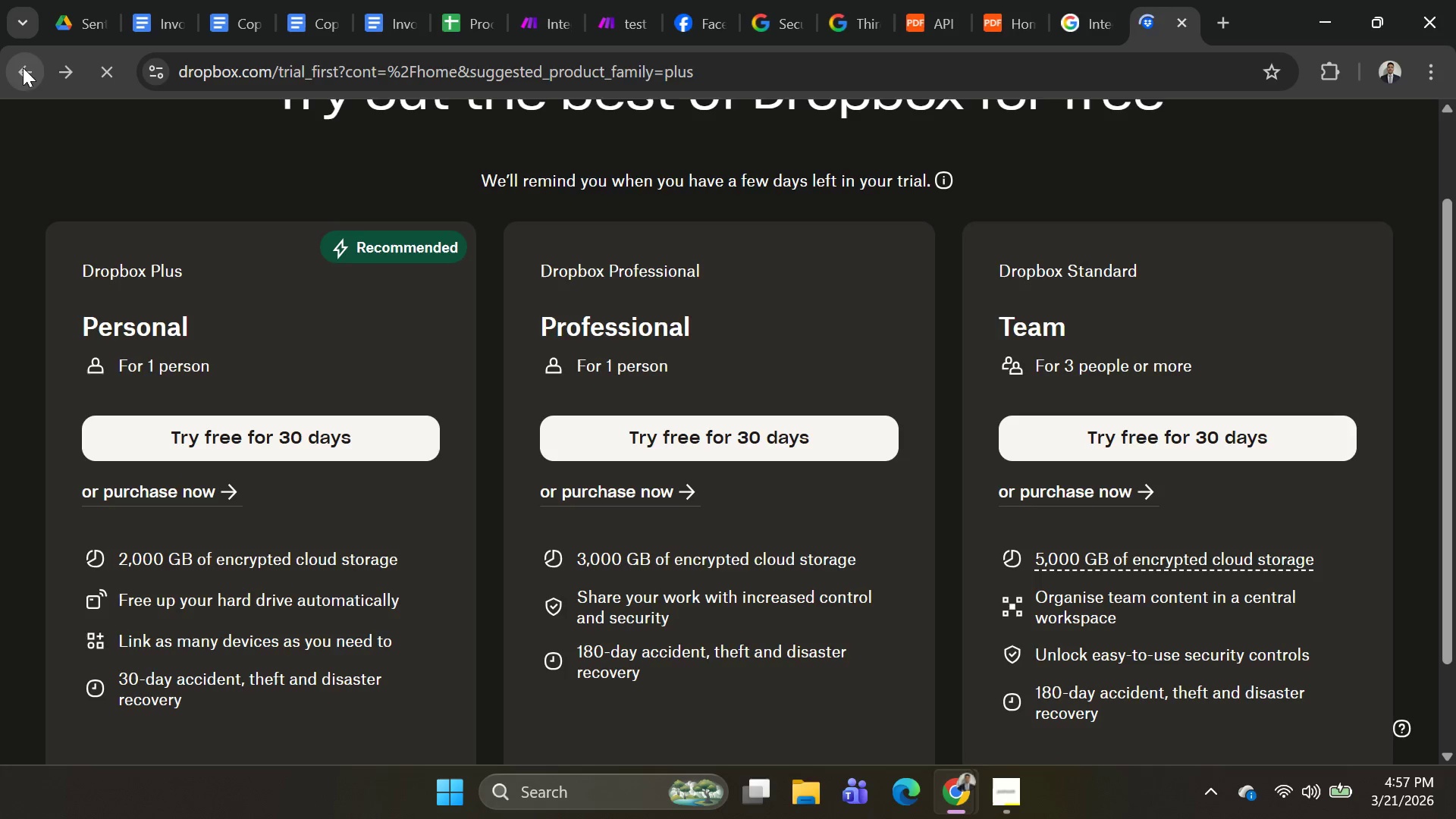 
scroll: coordinate [879, 463], scroll_direction: up, amount: 11.0
 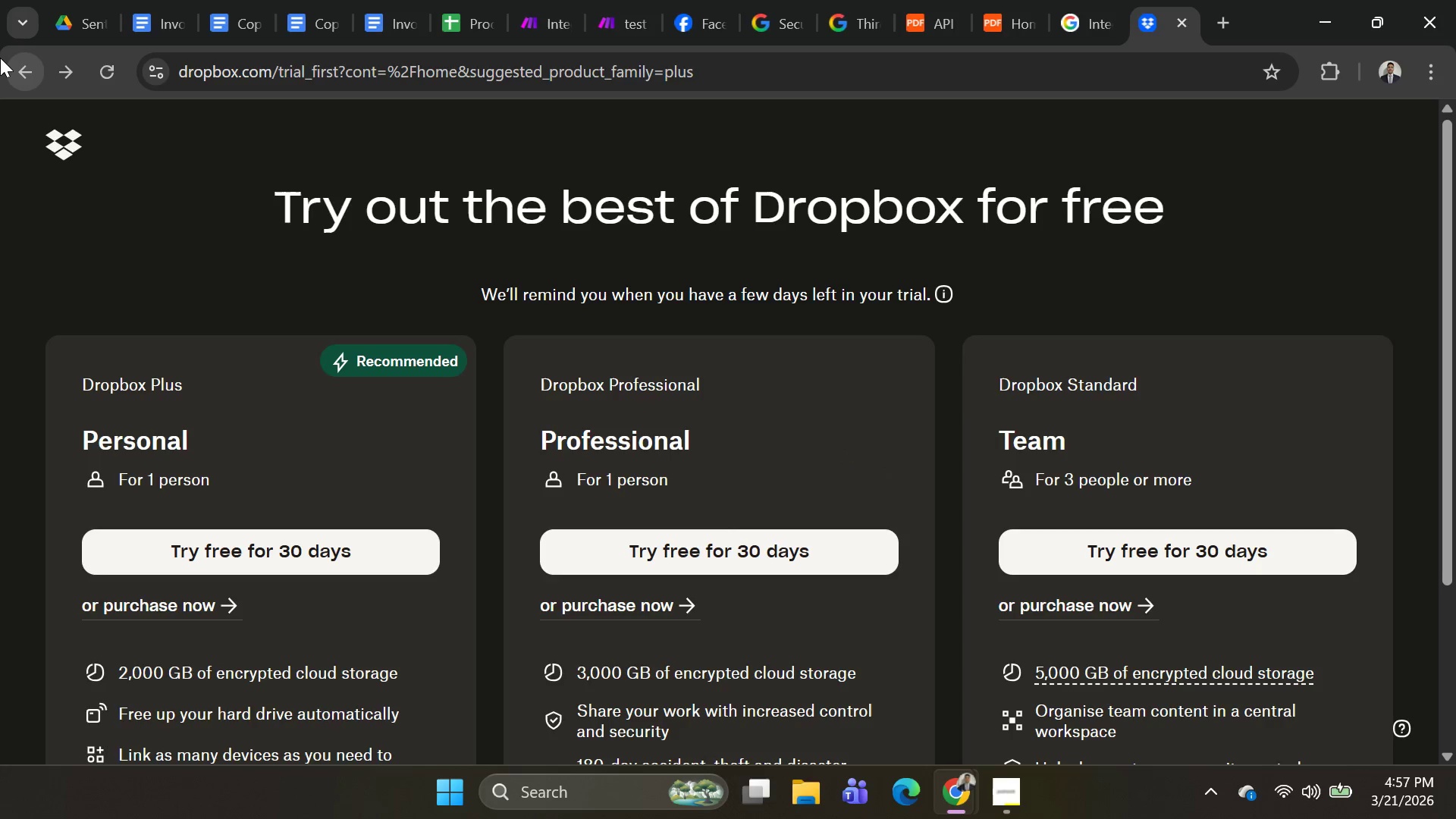 
left_click([2, 60])
 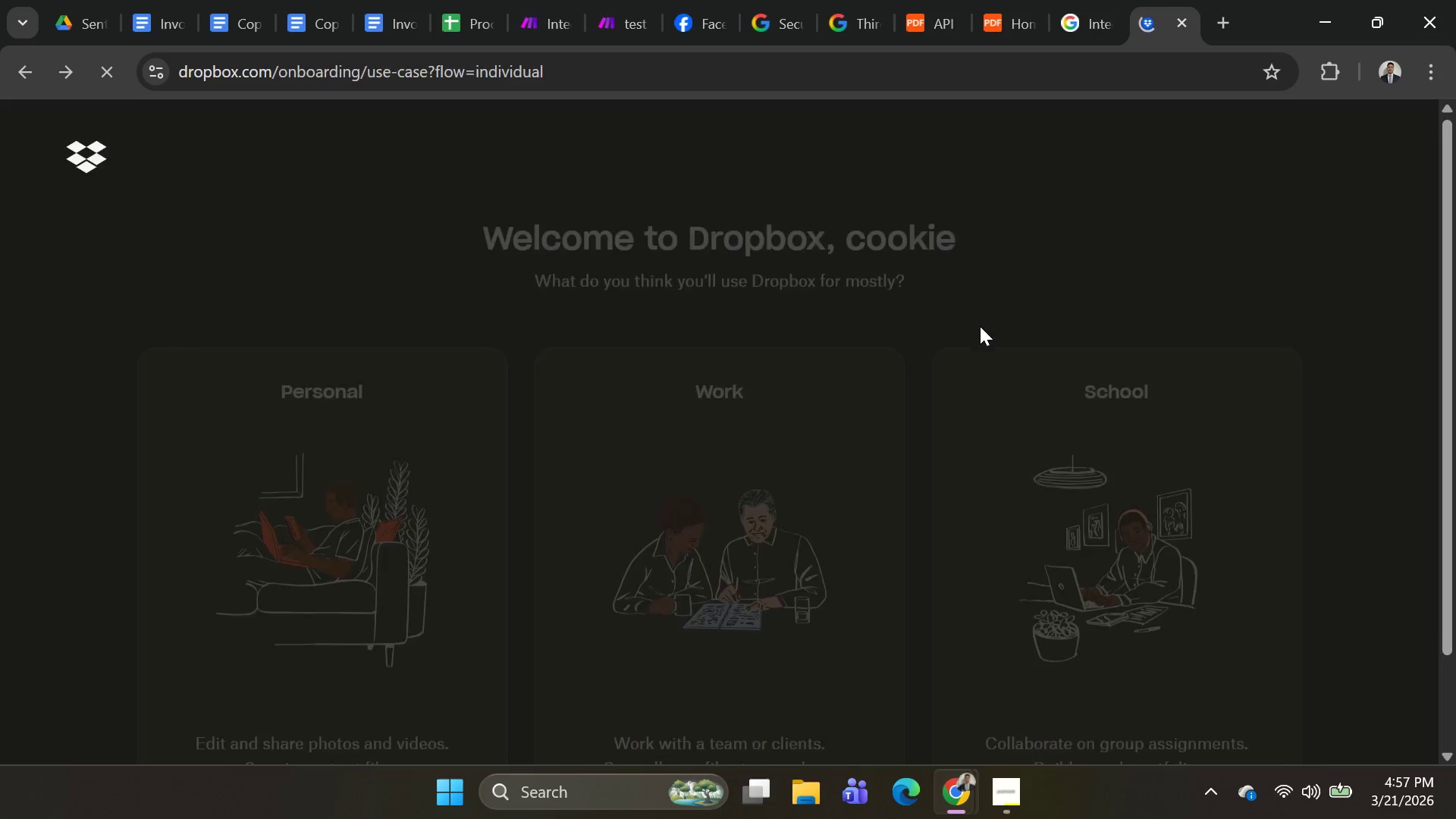 
scroll: coordinate [899, 388], scroll_direction: down, amount: 1.0
 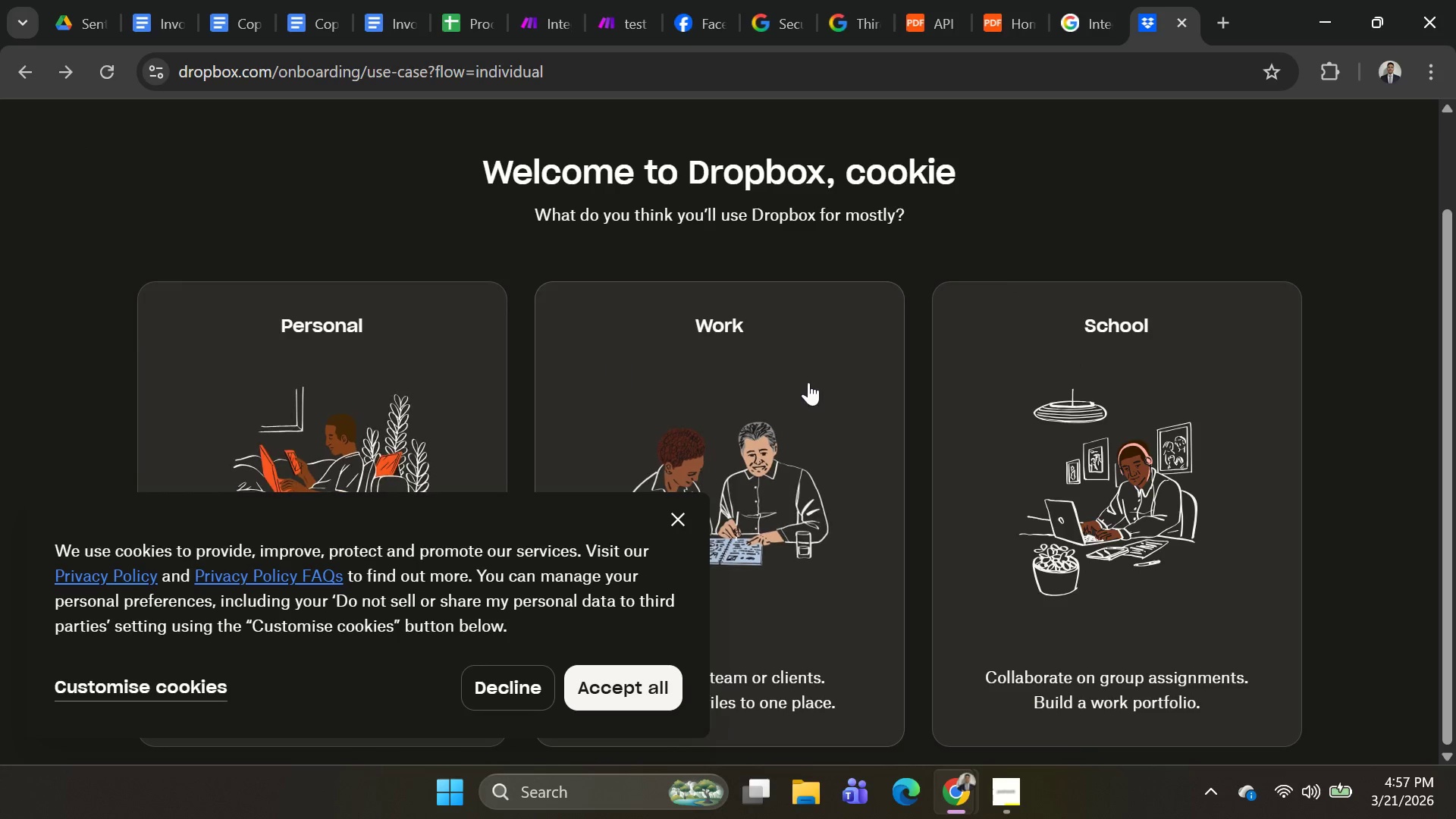 
left_click([810, 382])
 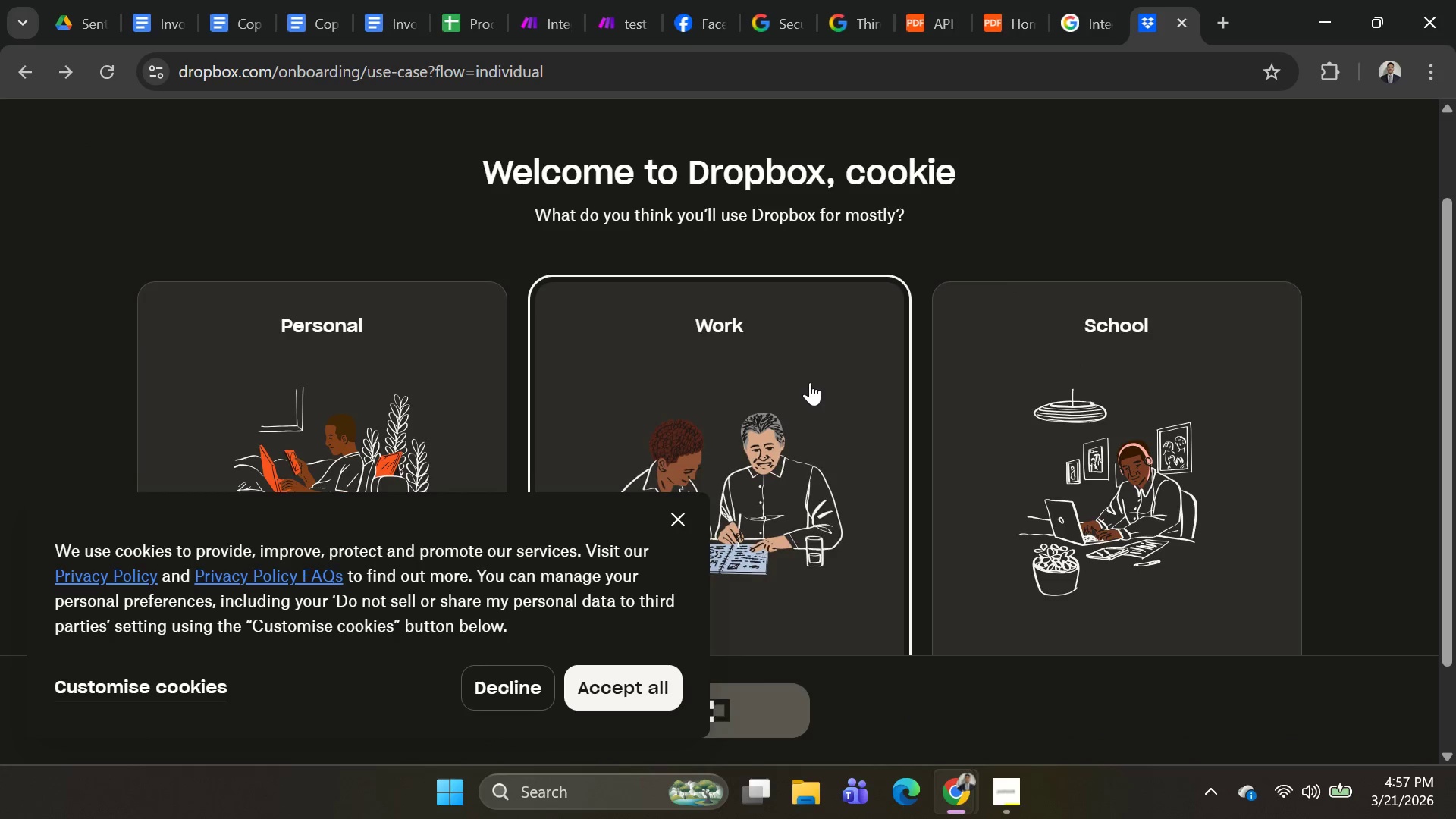 
scroll: coordinate [810, 382], scroll_direction: down, amount: 3.0
 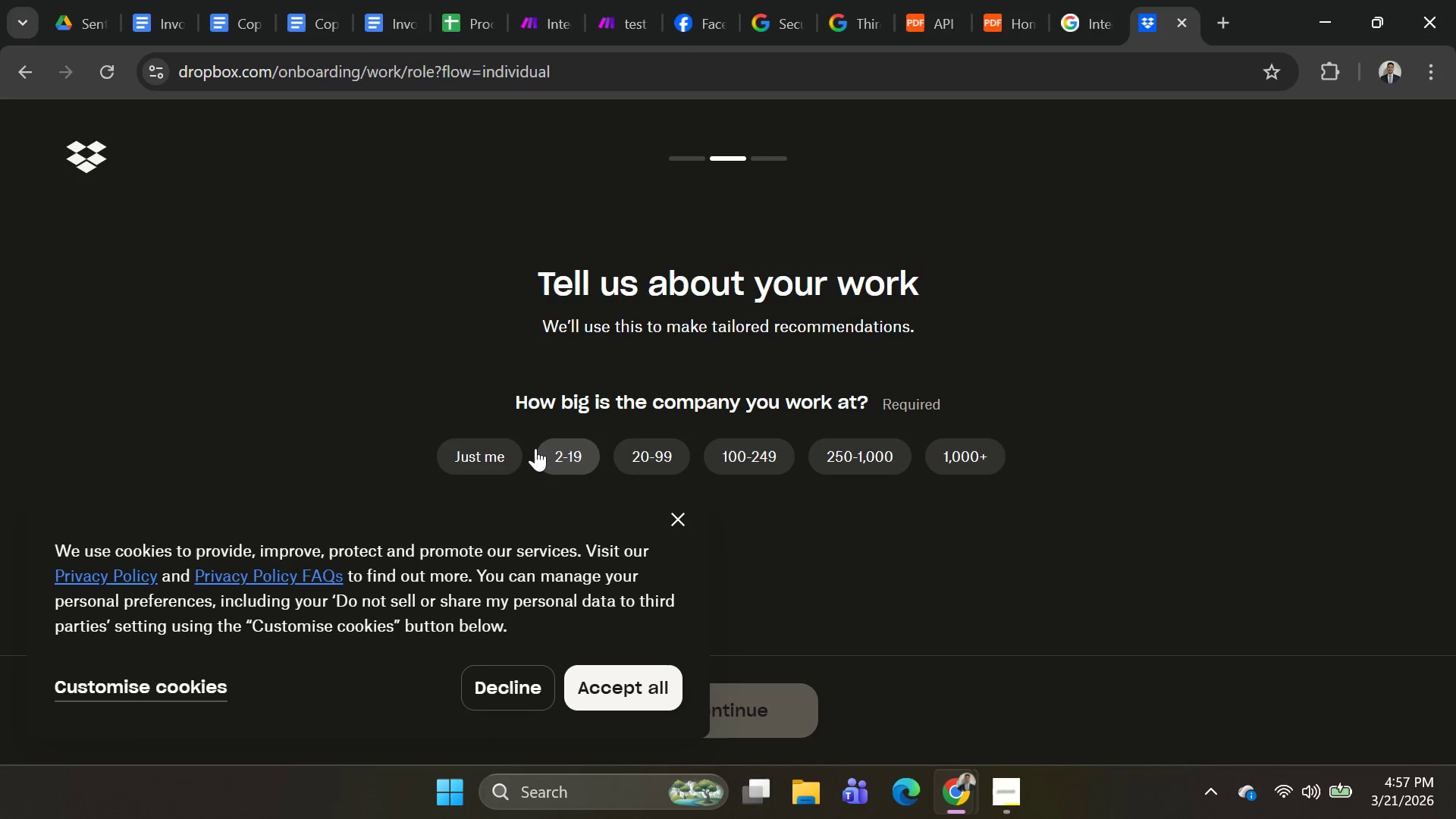 
left_click([503, 461])
 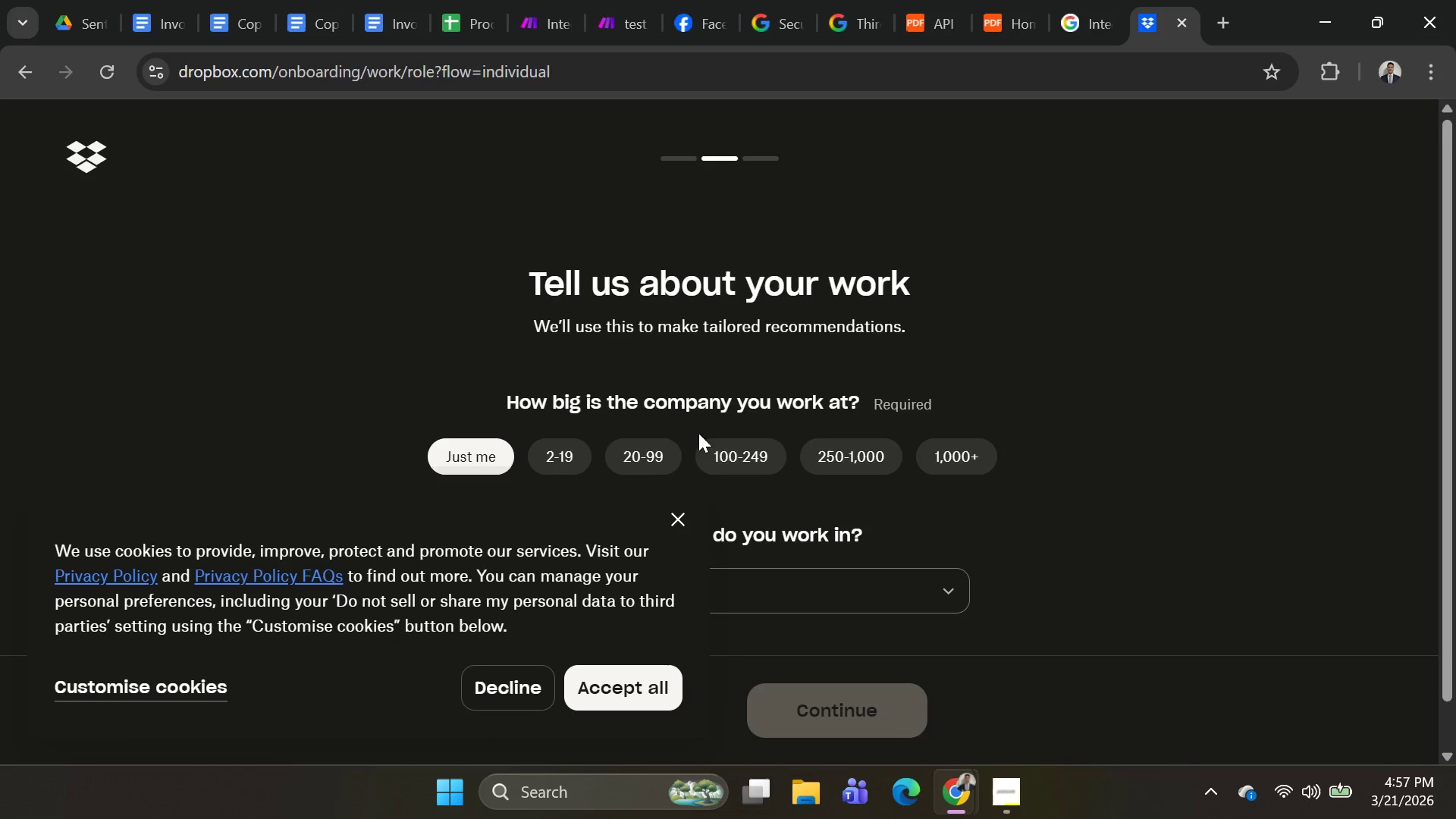 
scroll: coordinate [748, 433], scroll_direction: down, amount: 2.0
 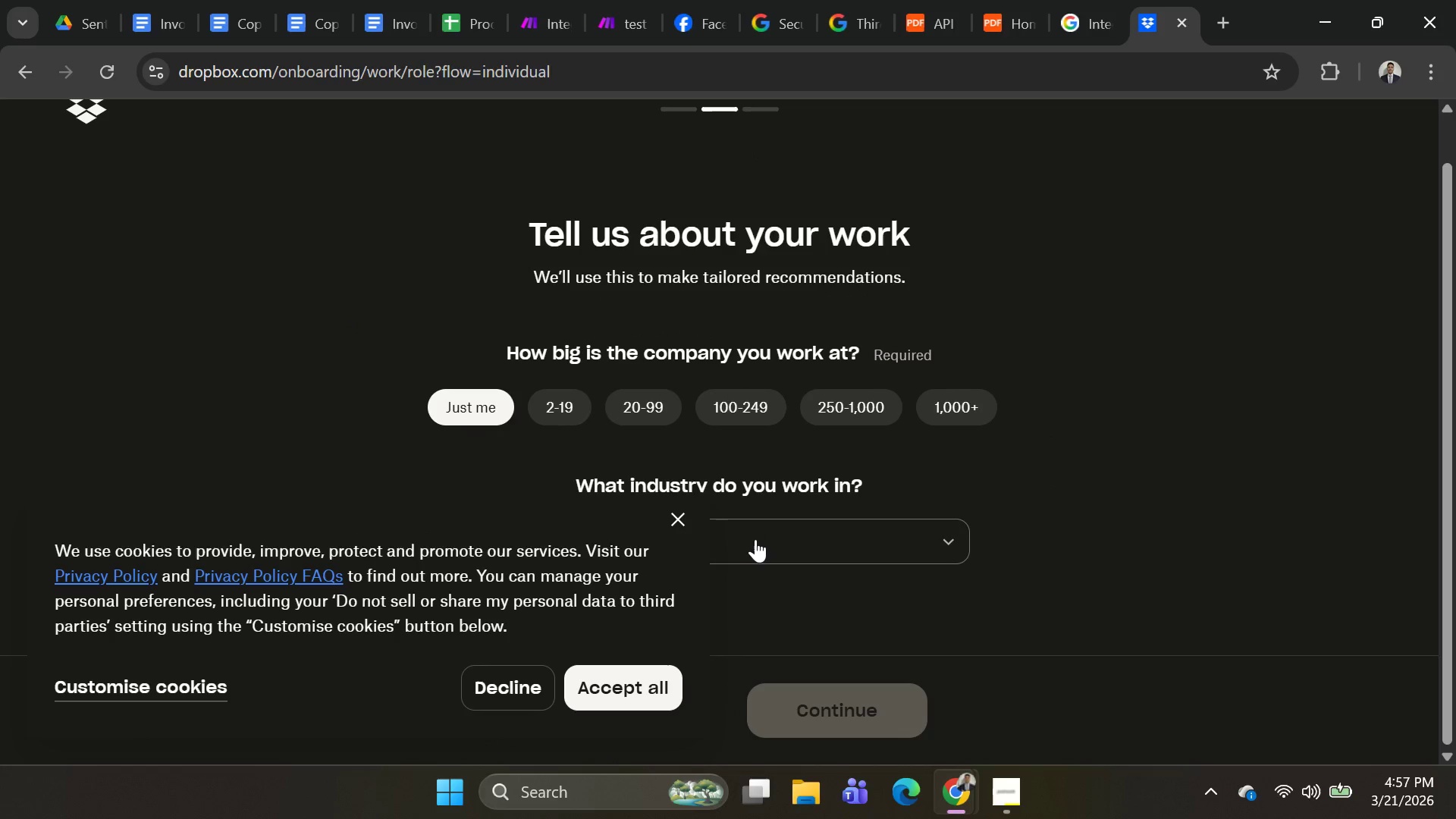 
left_click([758, 550])
 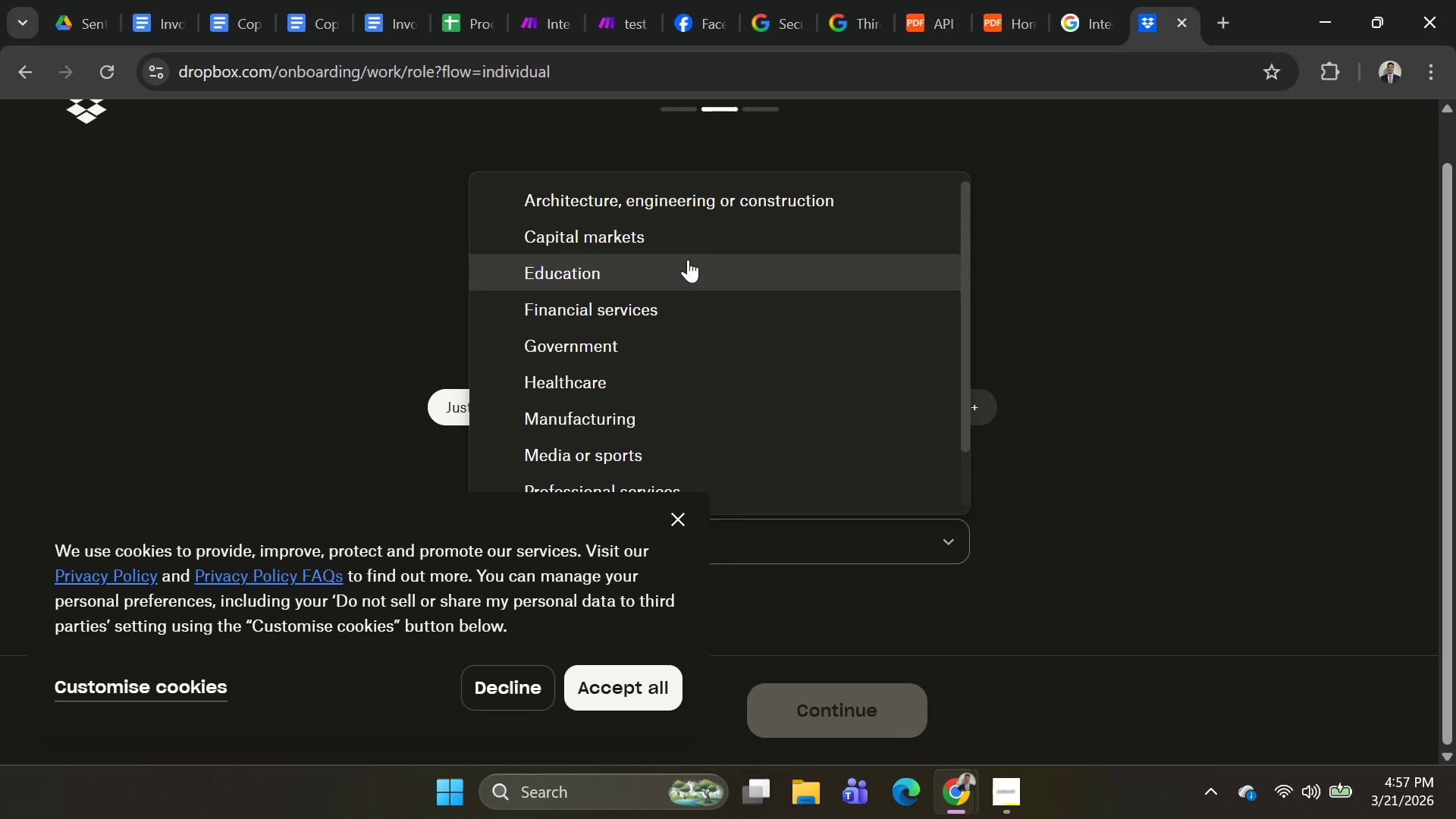 
left_click([681, 208])
 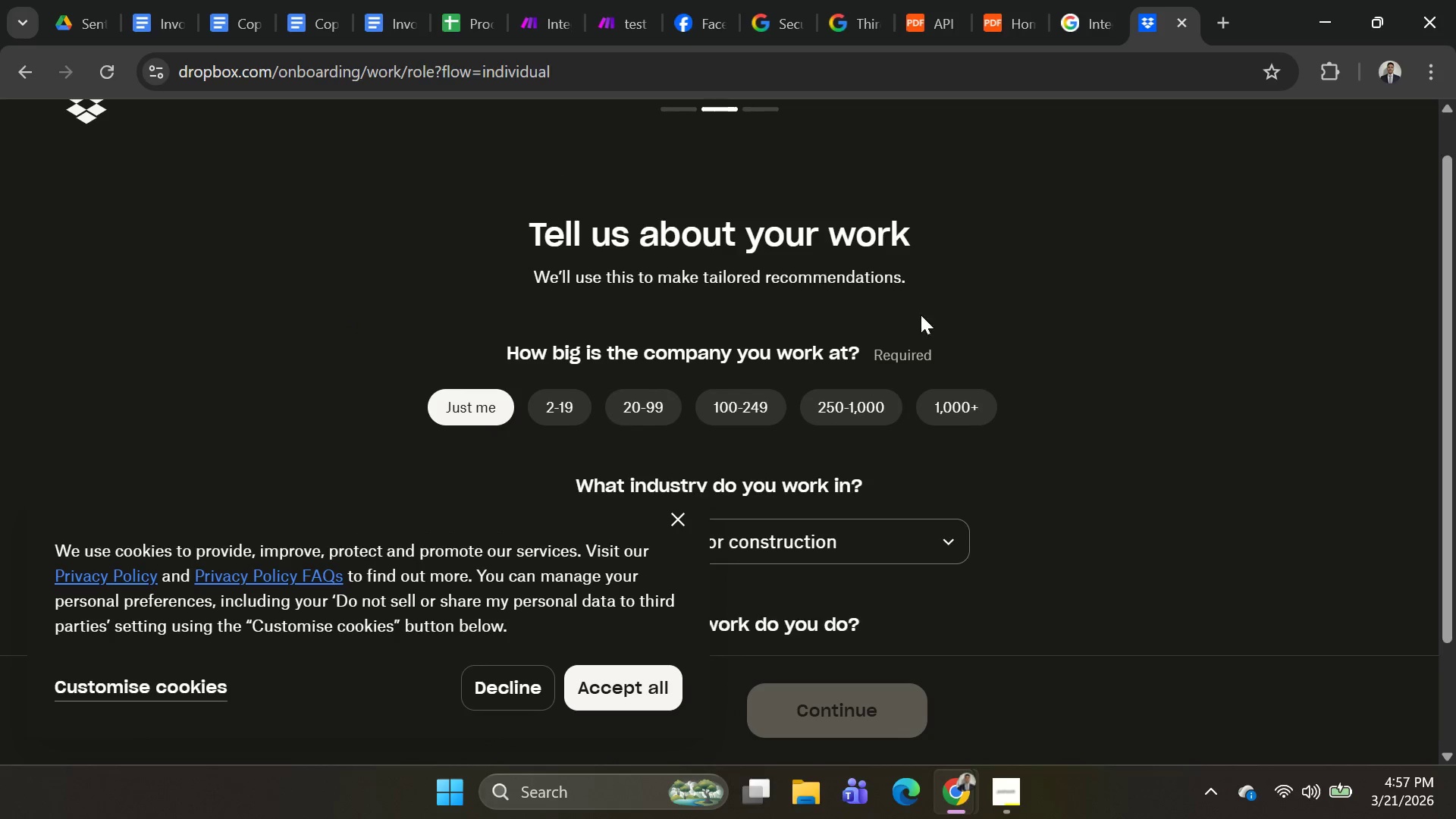 
scroll: coordinate [924, 324], scroll_direction: down, amount: 2.0
 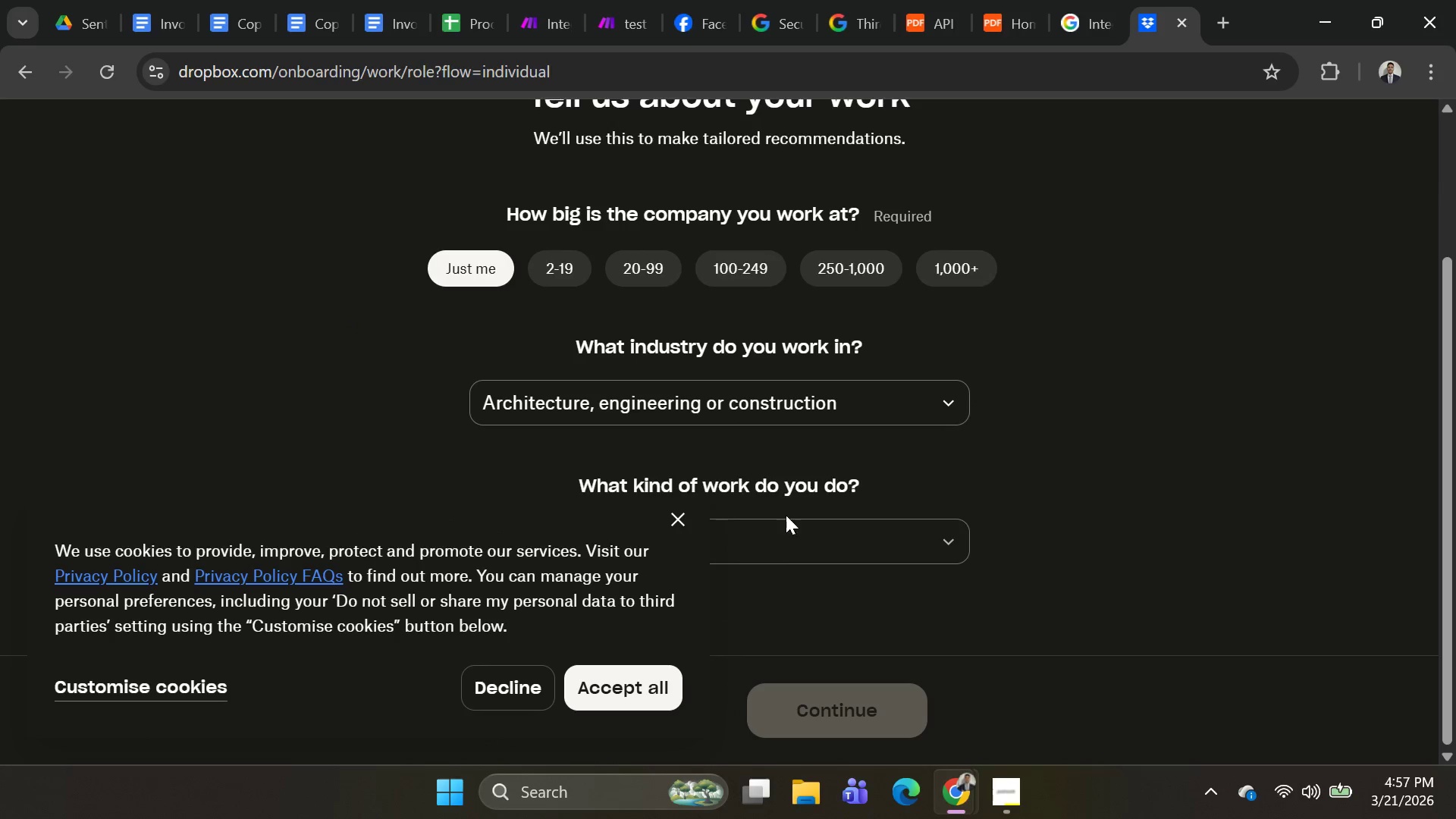 
left_click([787, 538])
 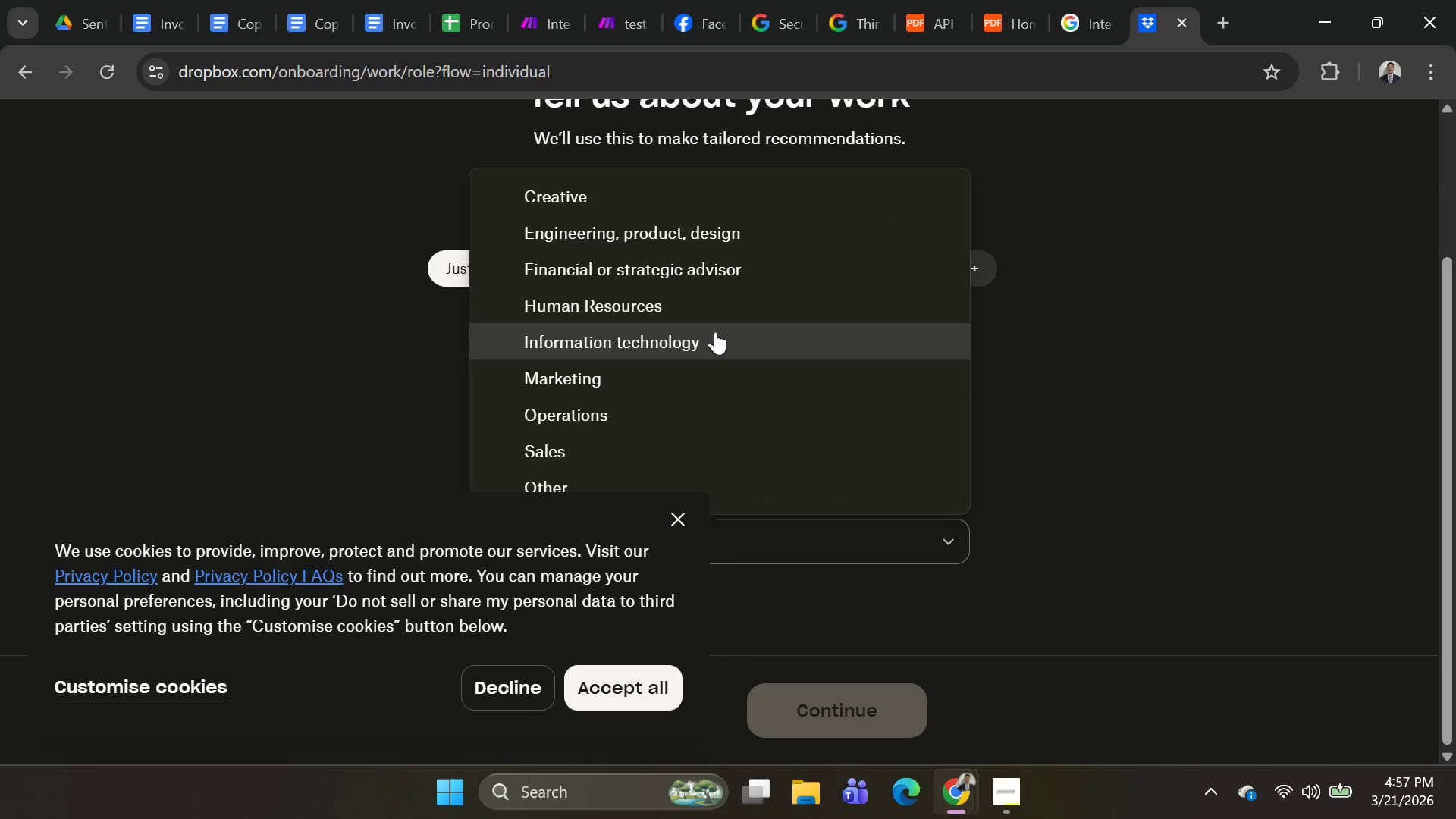 
left_click([695, 303])
 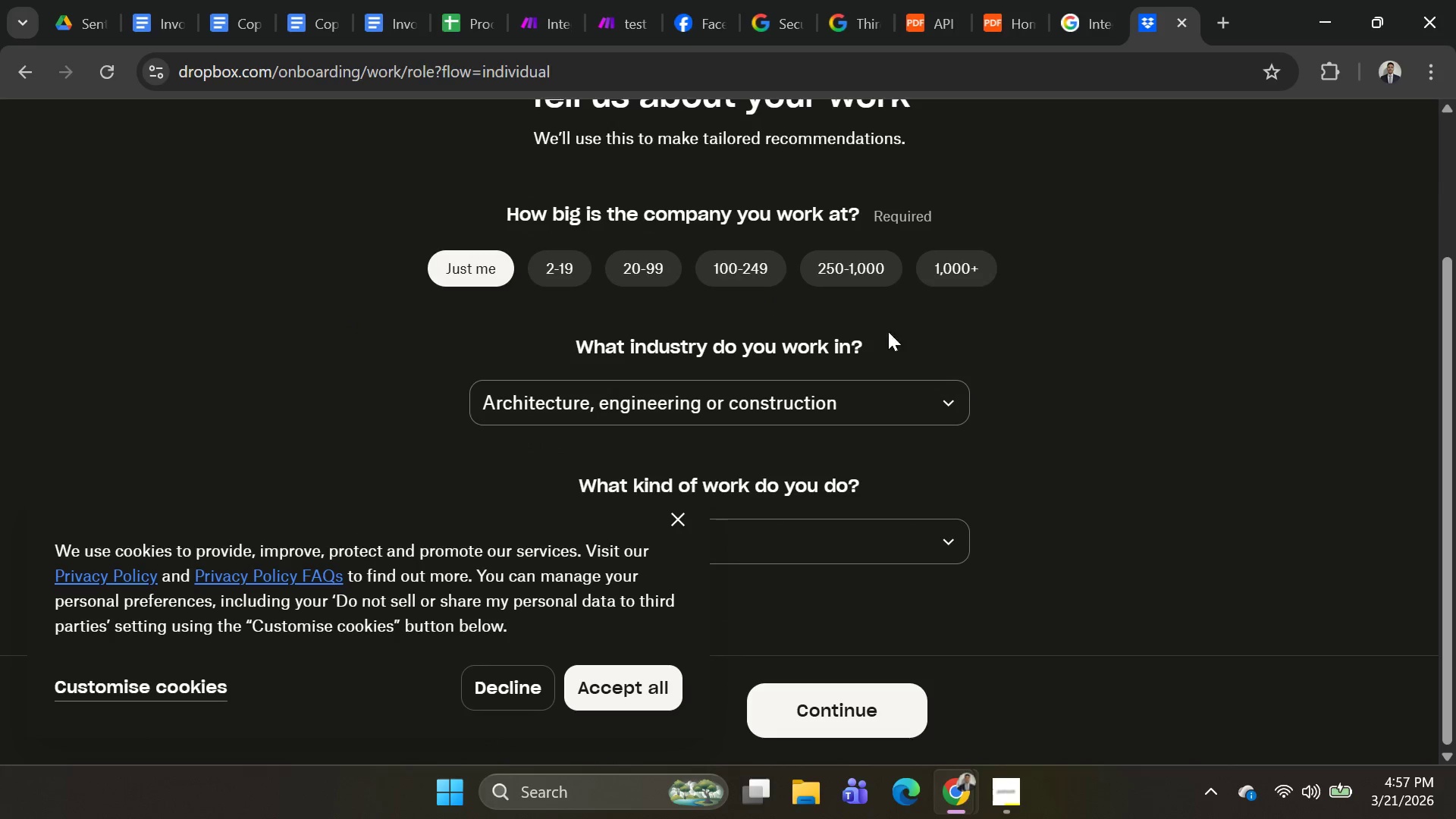 
scroll: coordinate [921, 331], scroll_direction: down, amount: 5.0
 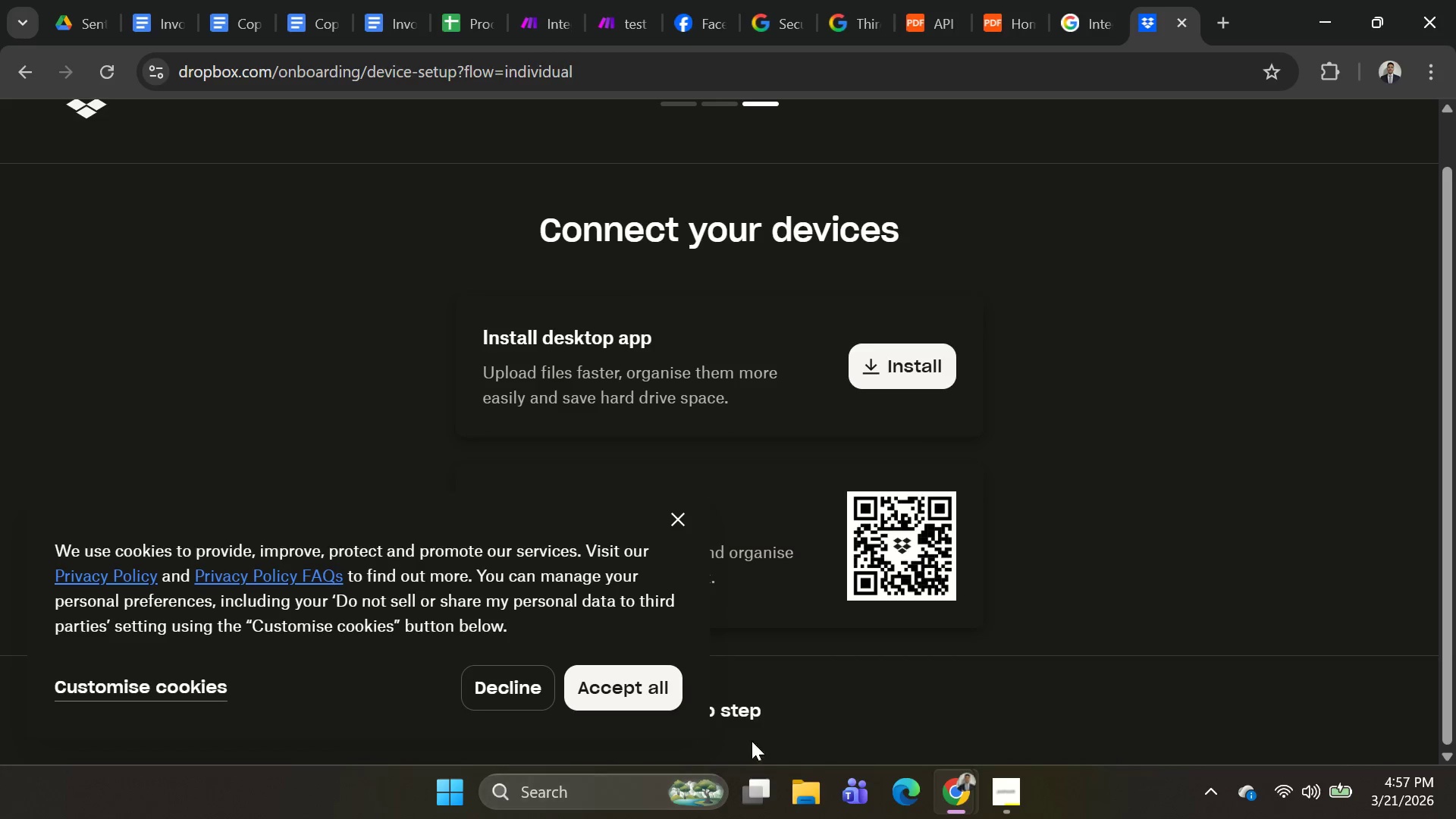 
left_click([746, 721])
 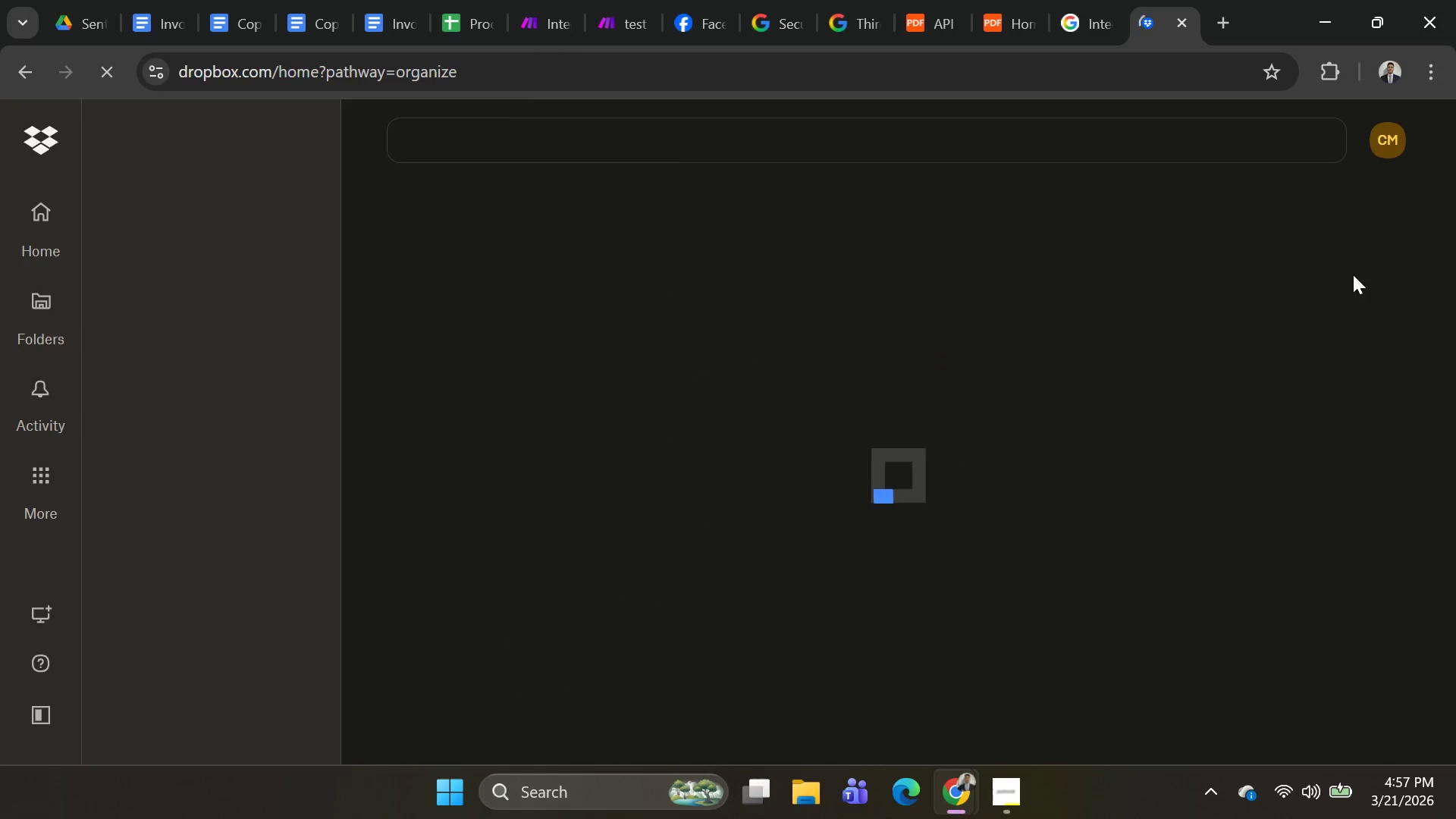 
scroll: coordinate [1189, 342], scroll_direction: up, amount: 3.0
 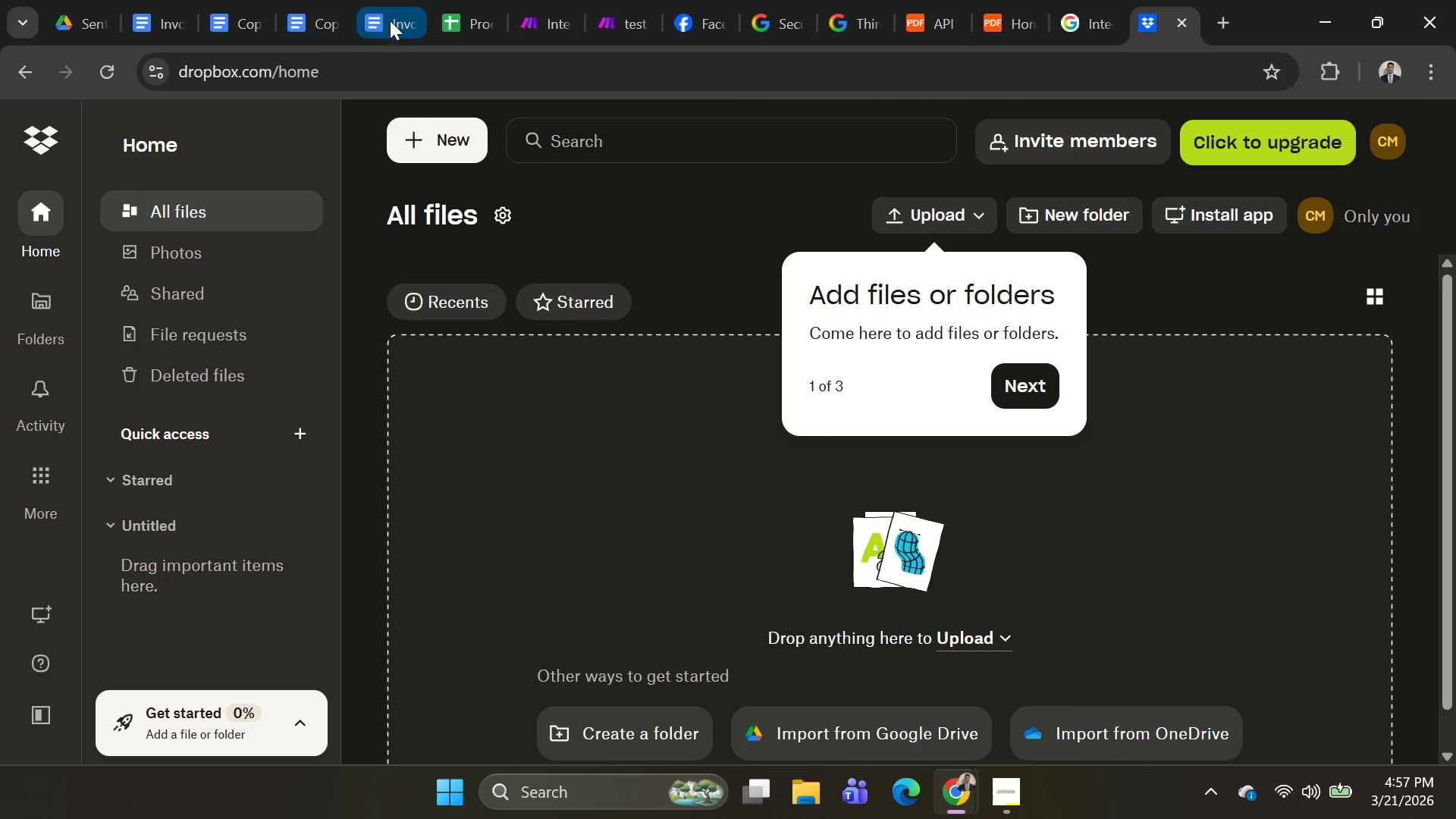 
wait(7.51)
 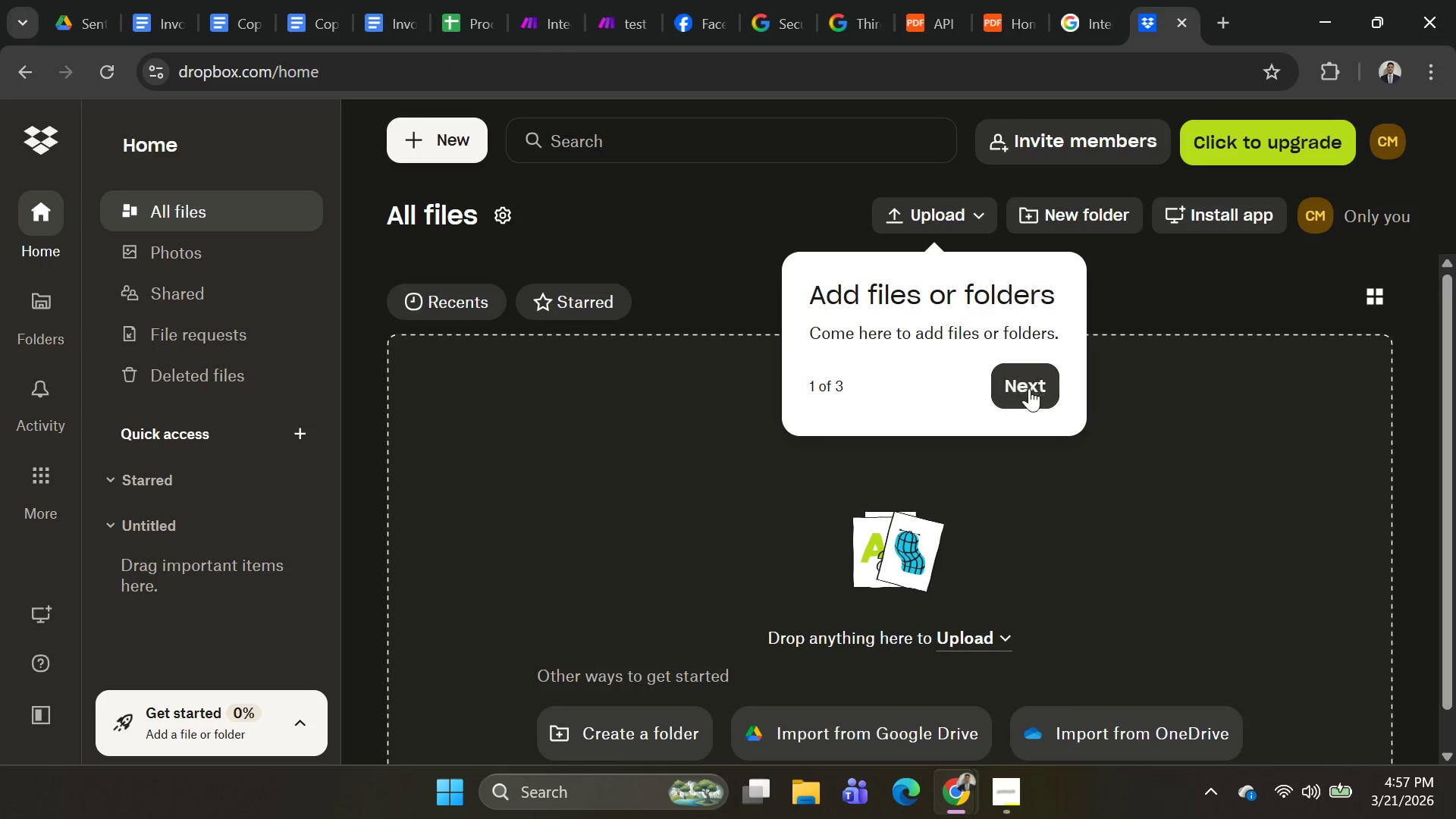 
mouse_move([940, 792])
 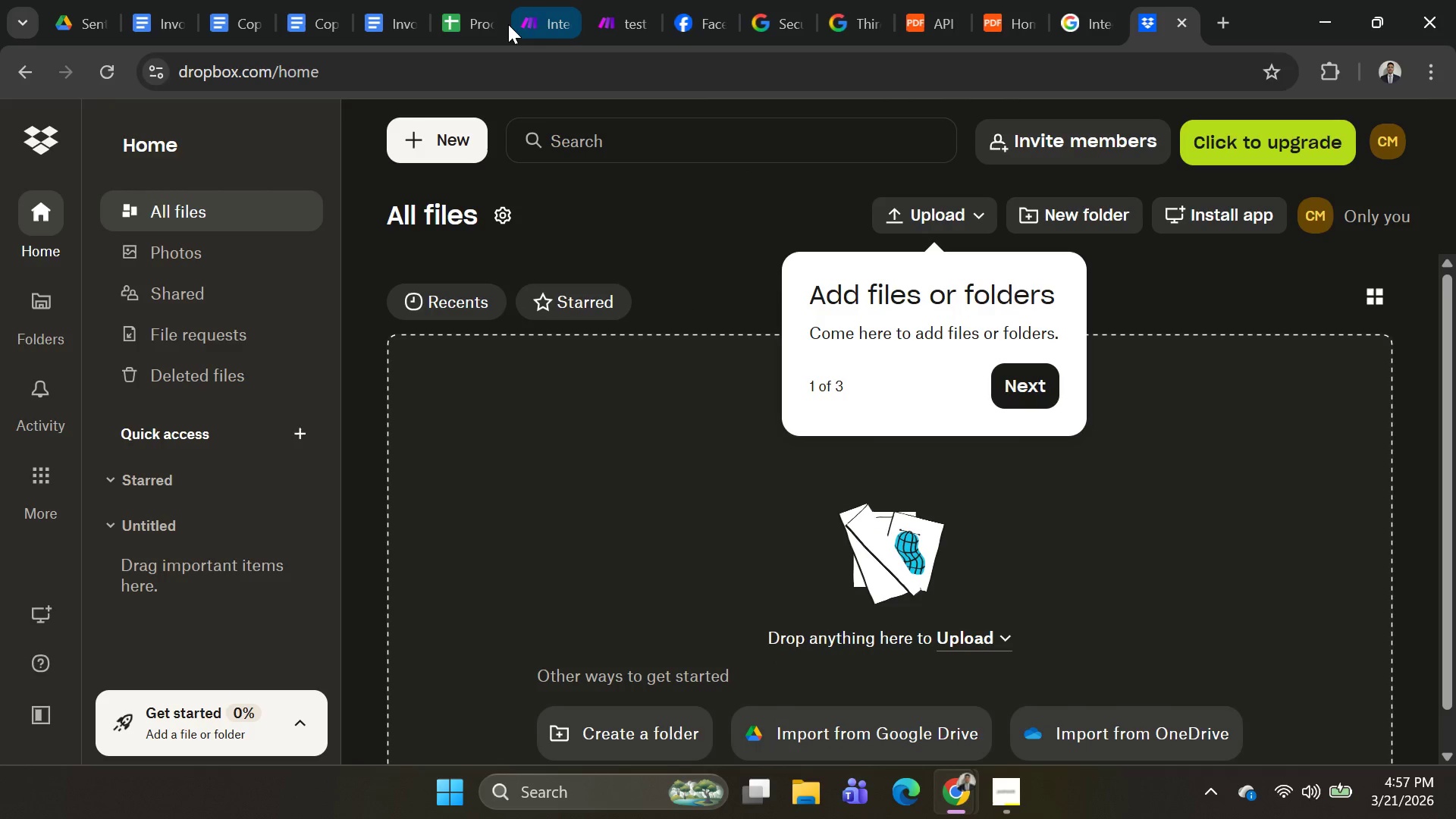 
left_click([519, 22])
 